 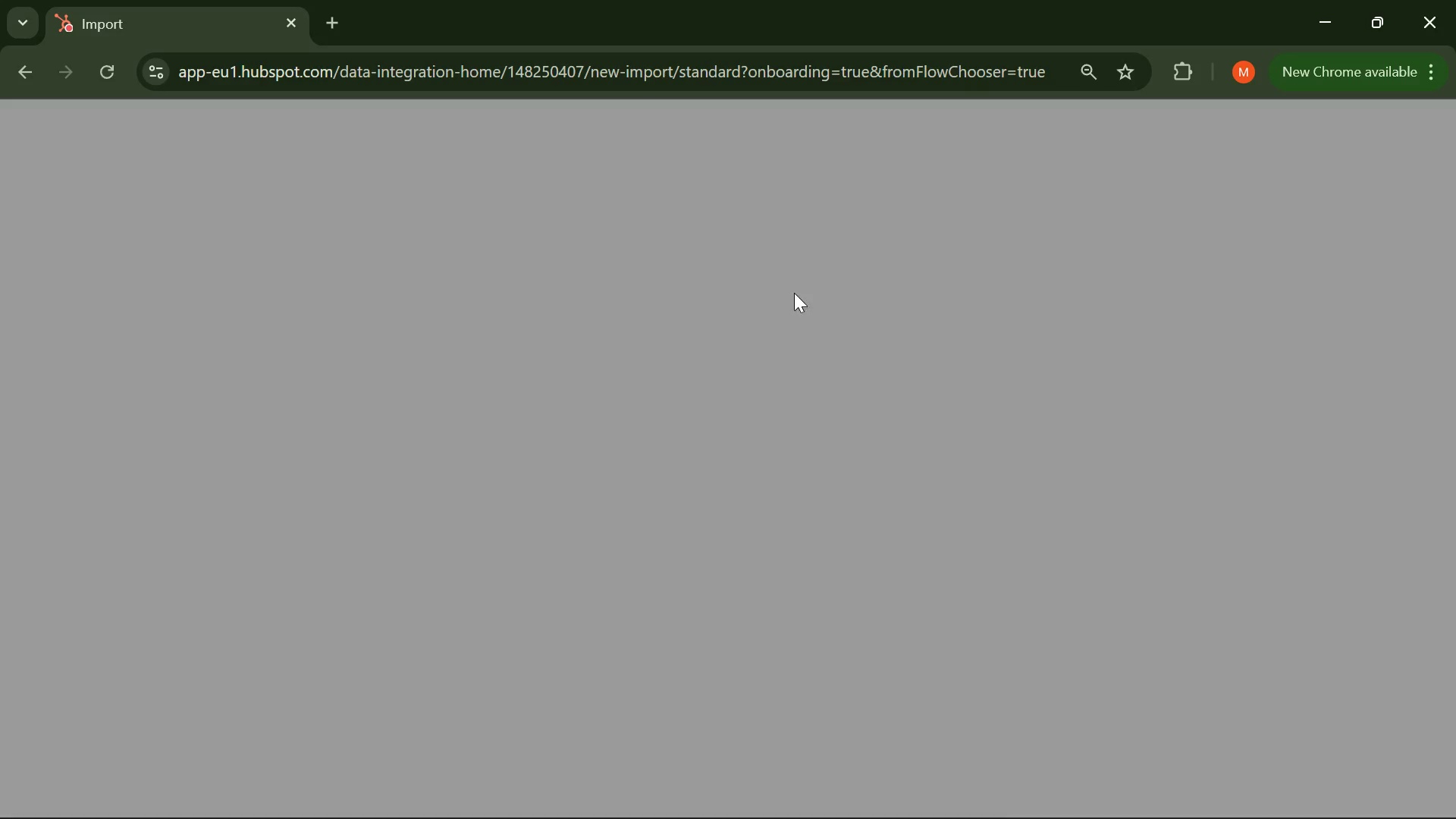 
left_click([861, 803])
 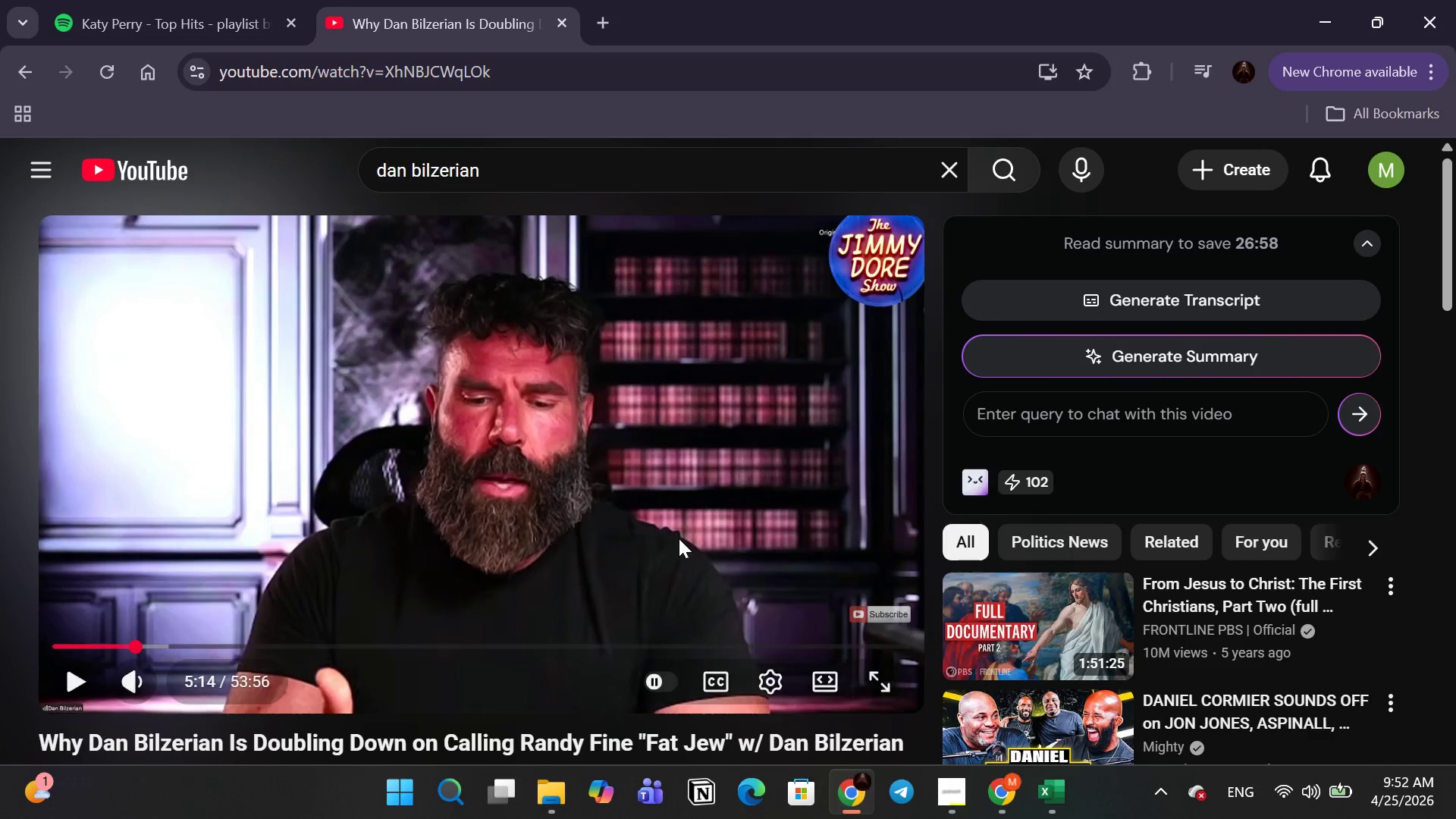 
left_click([662, 518])
 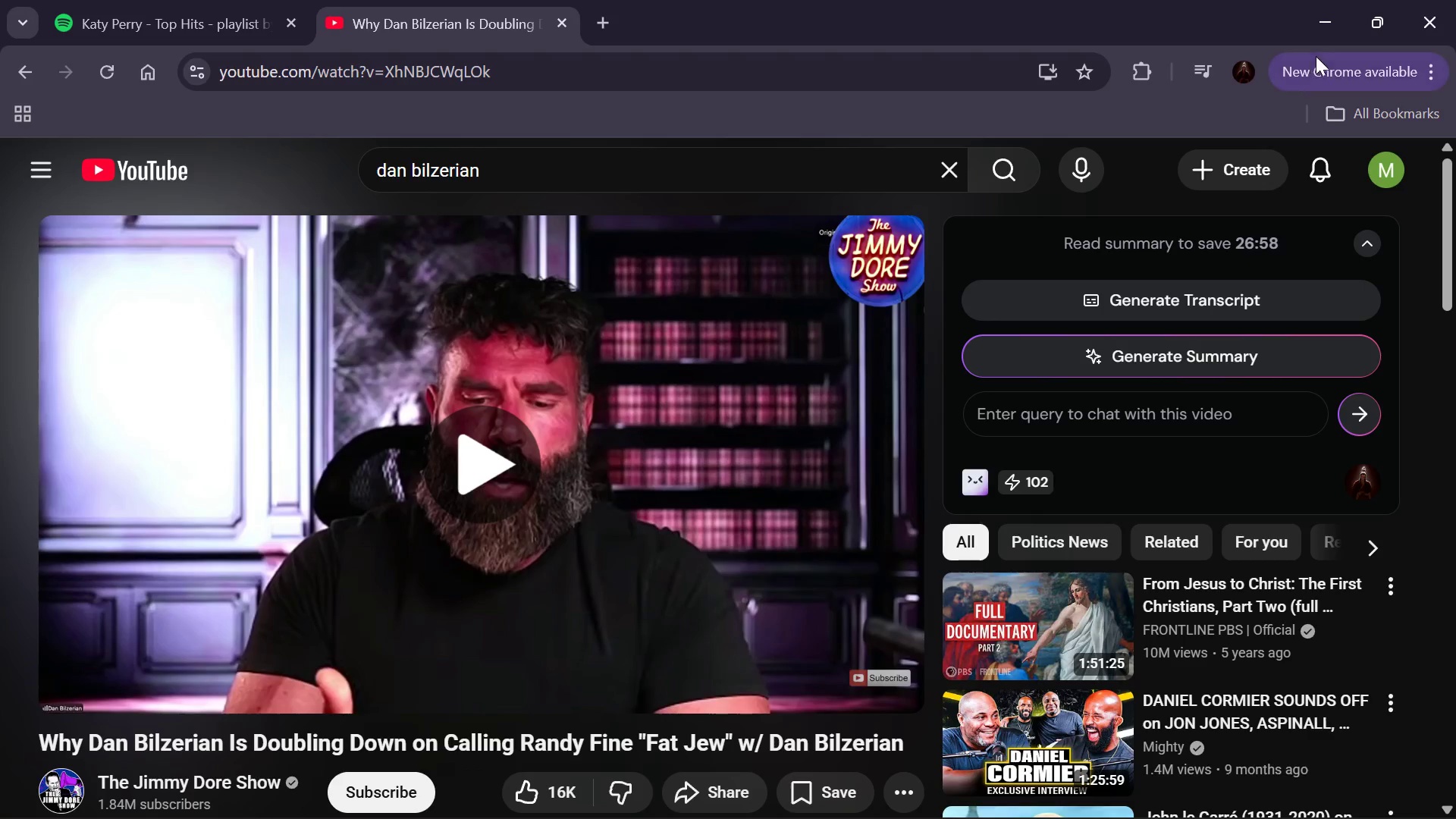 
left_click([1326, 33])
 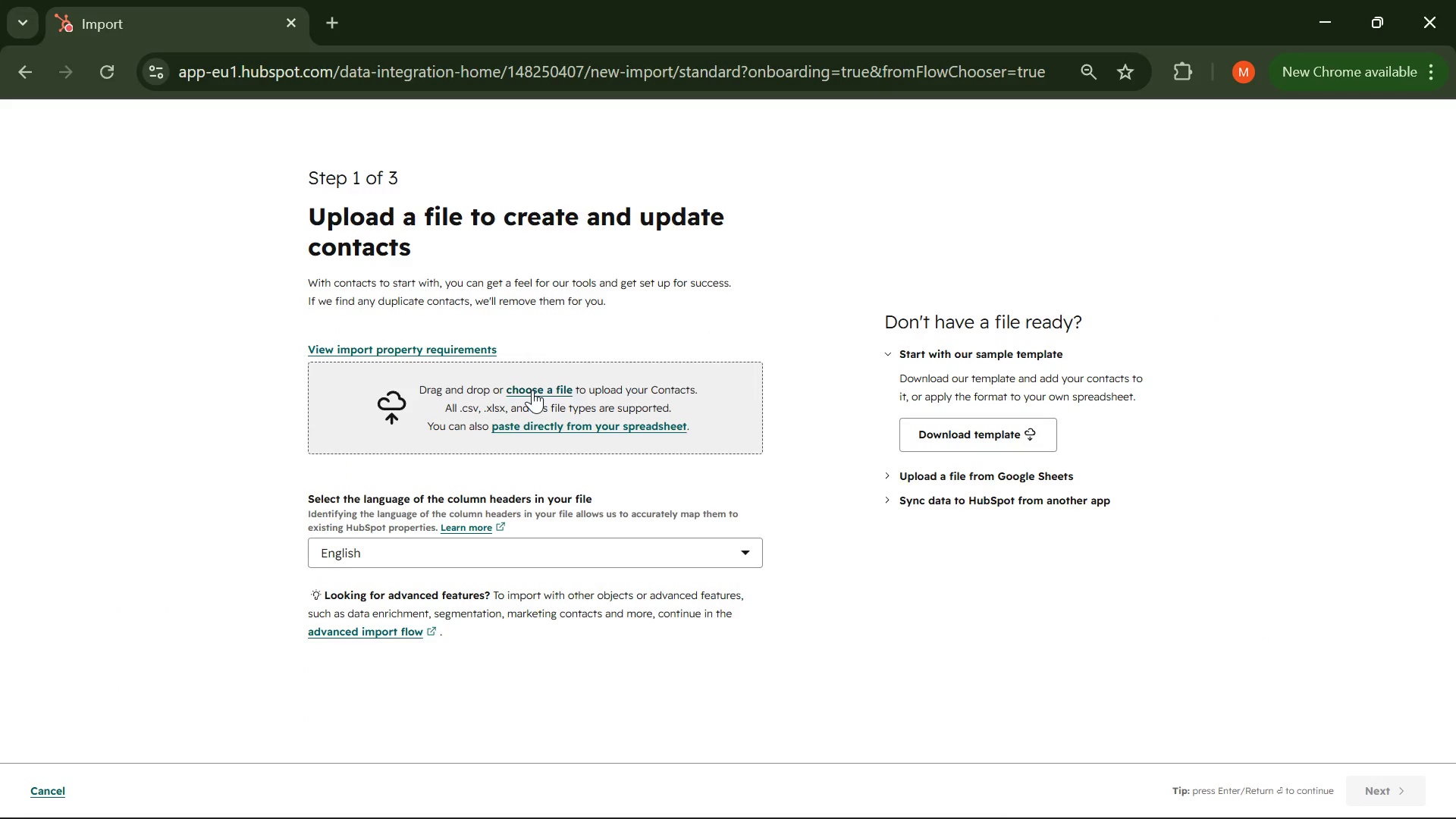 
left_click([532, 390])
 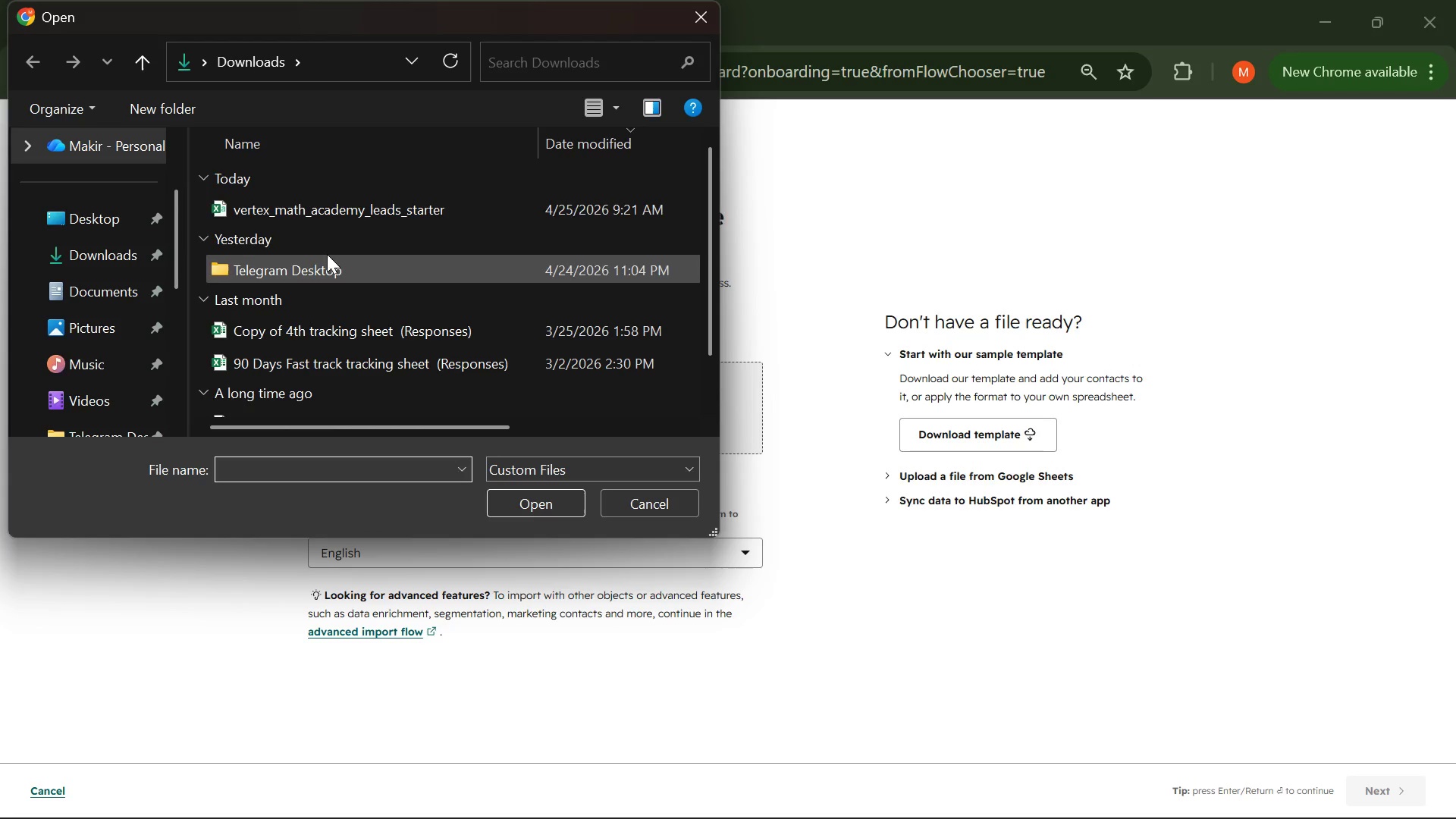 
double_click([300, 200])
 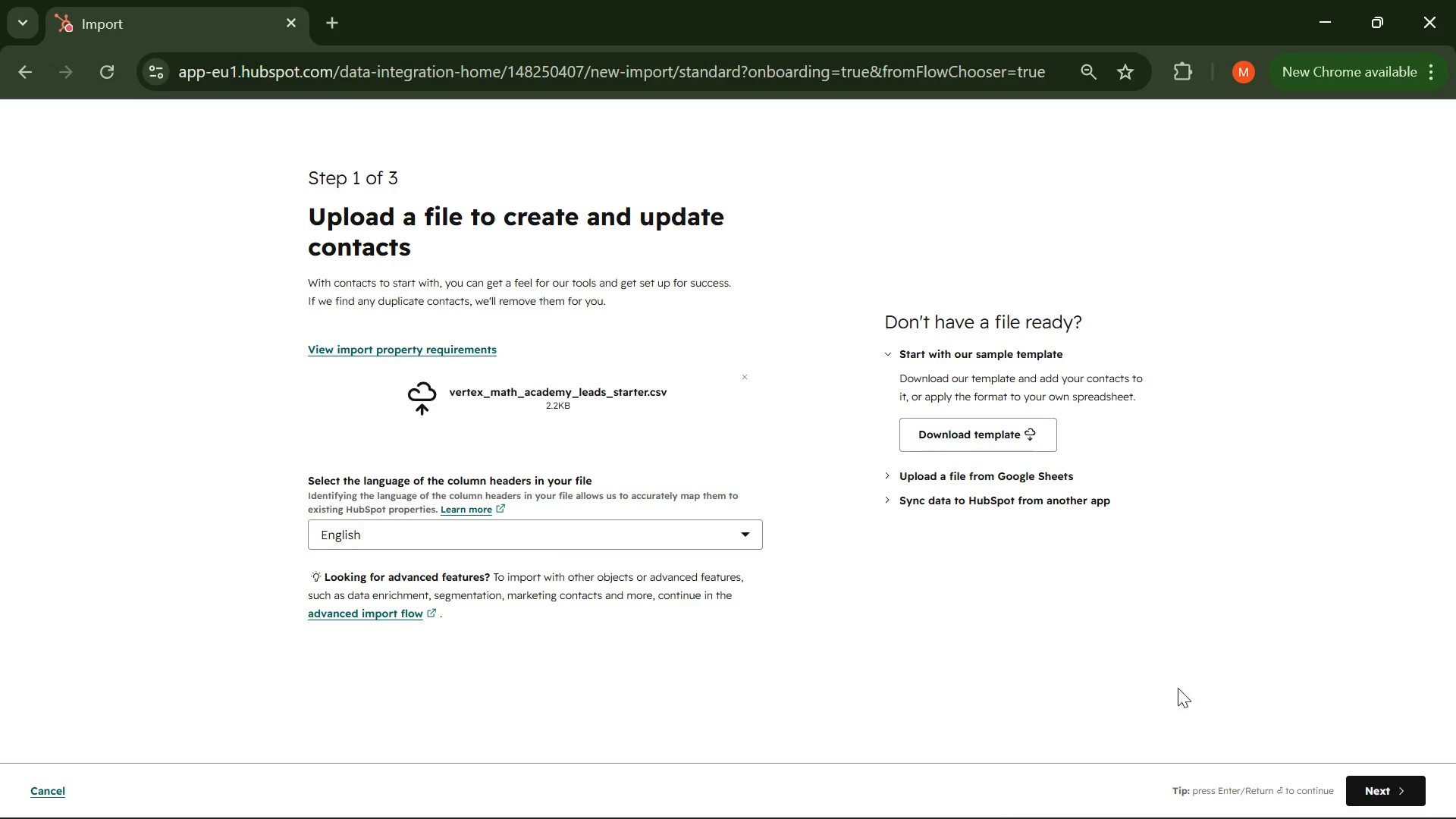 
left_click([1382, 783])
 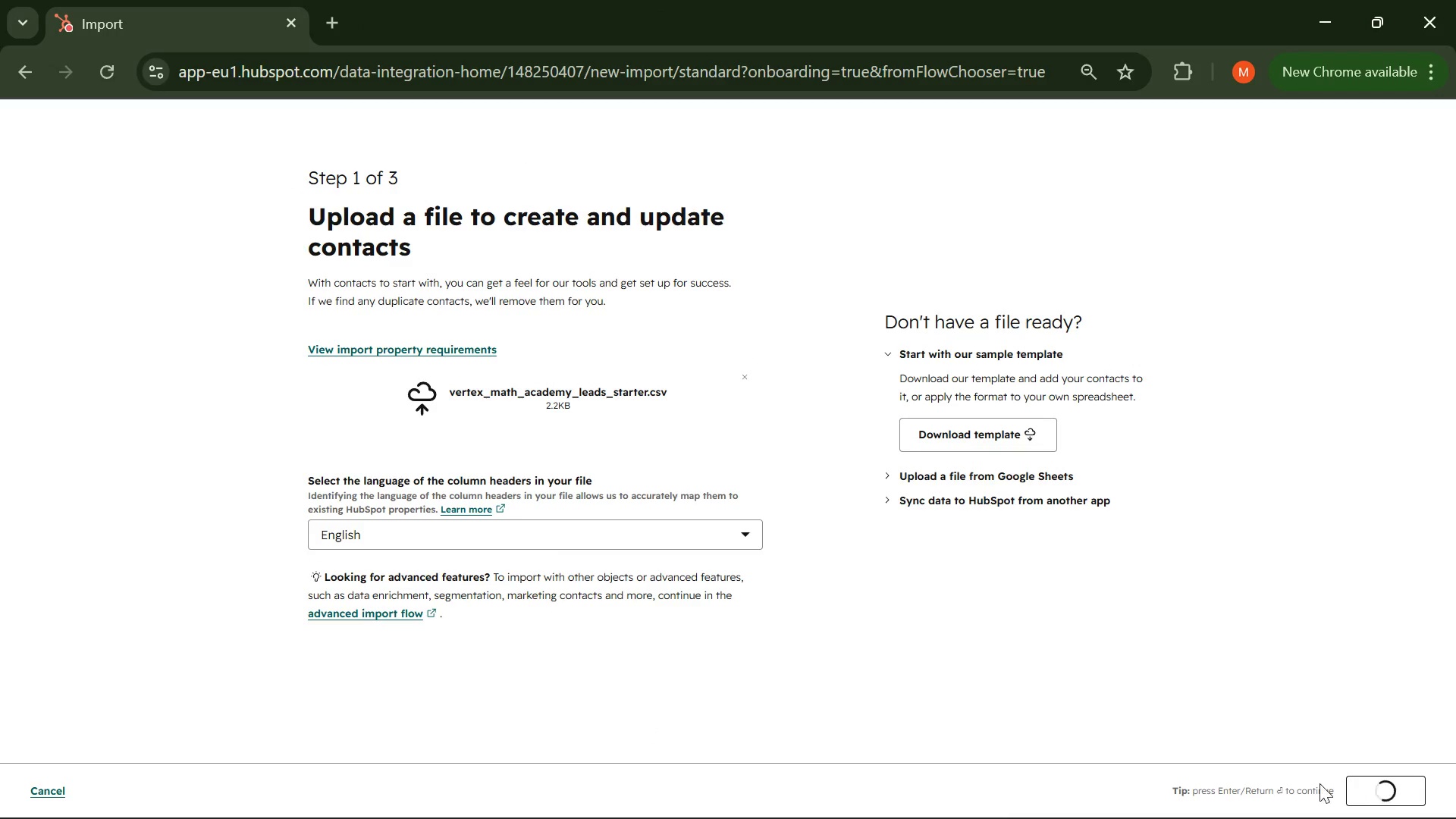 
mouse_move([920, 632])
 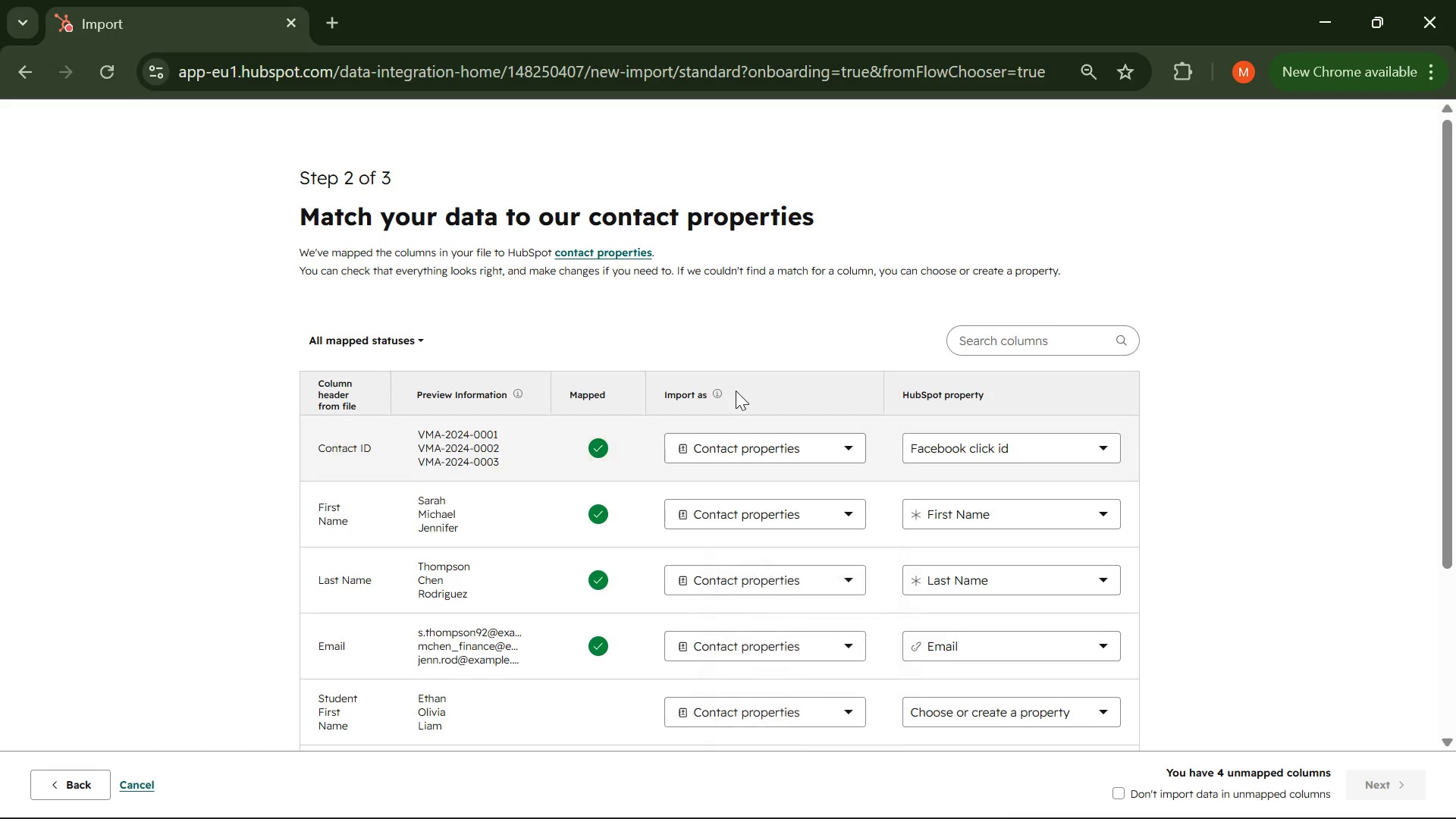 
scroll: coordinate [736, 391], scroll_direction: down, amount: 2.0
 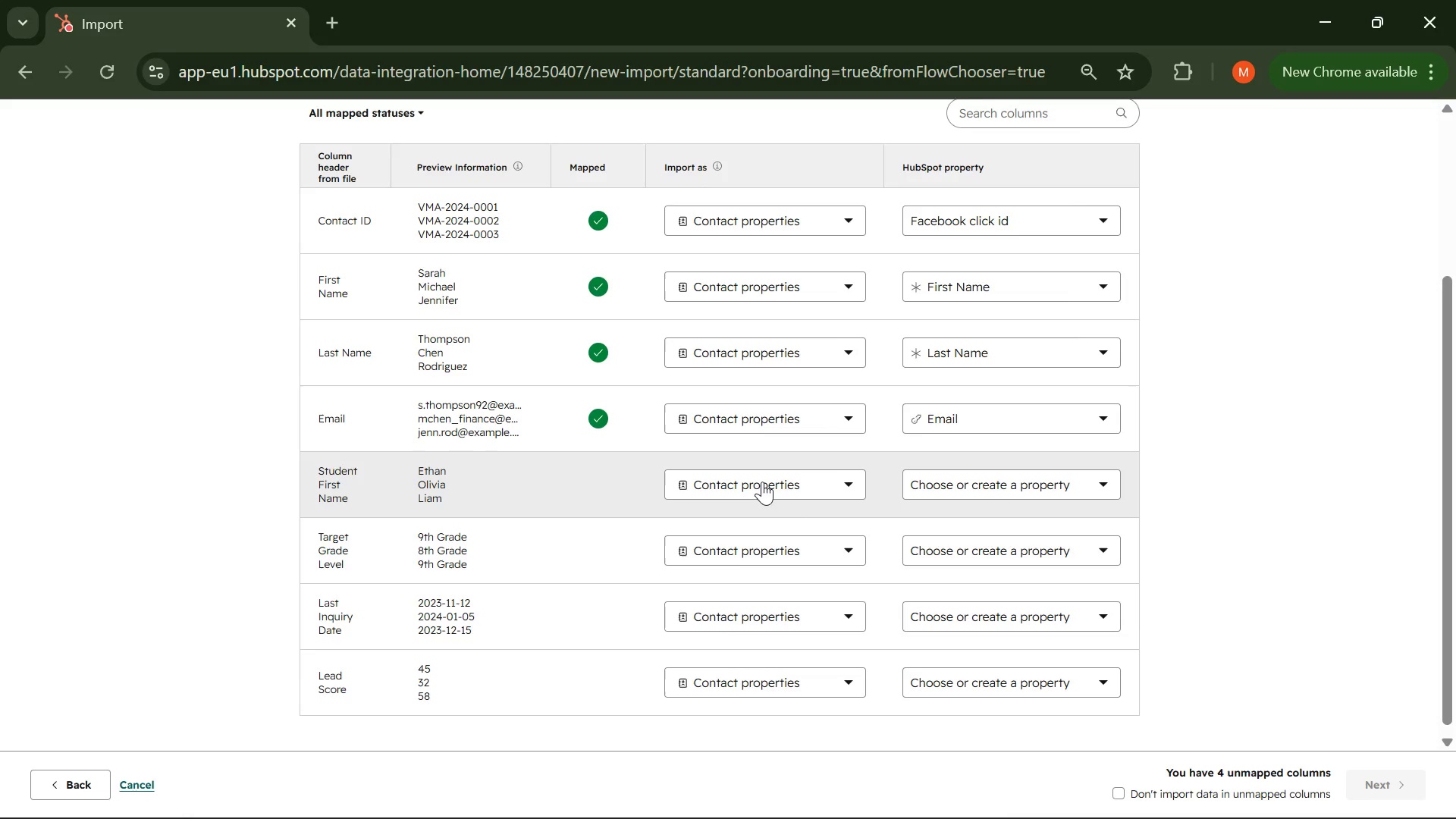 
wait(7.8)
 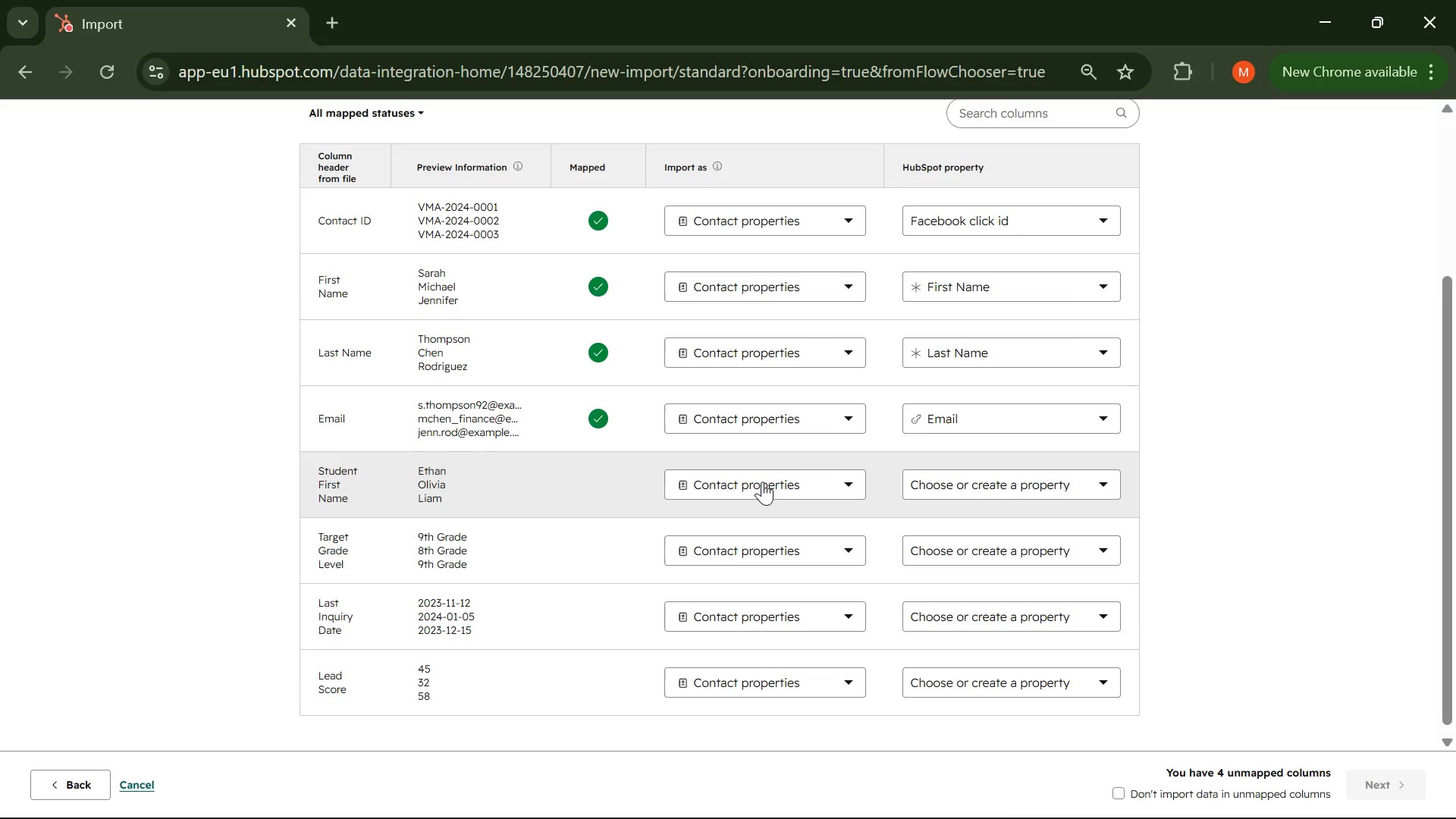 
left_click([1076, 488])
 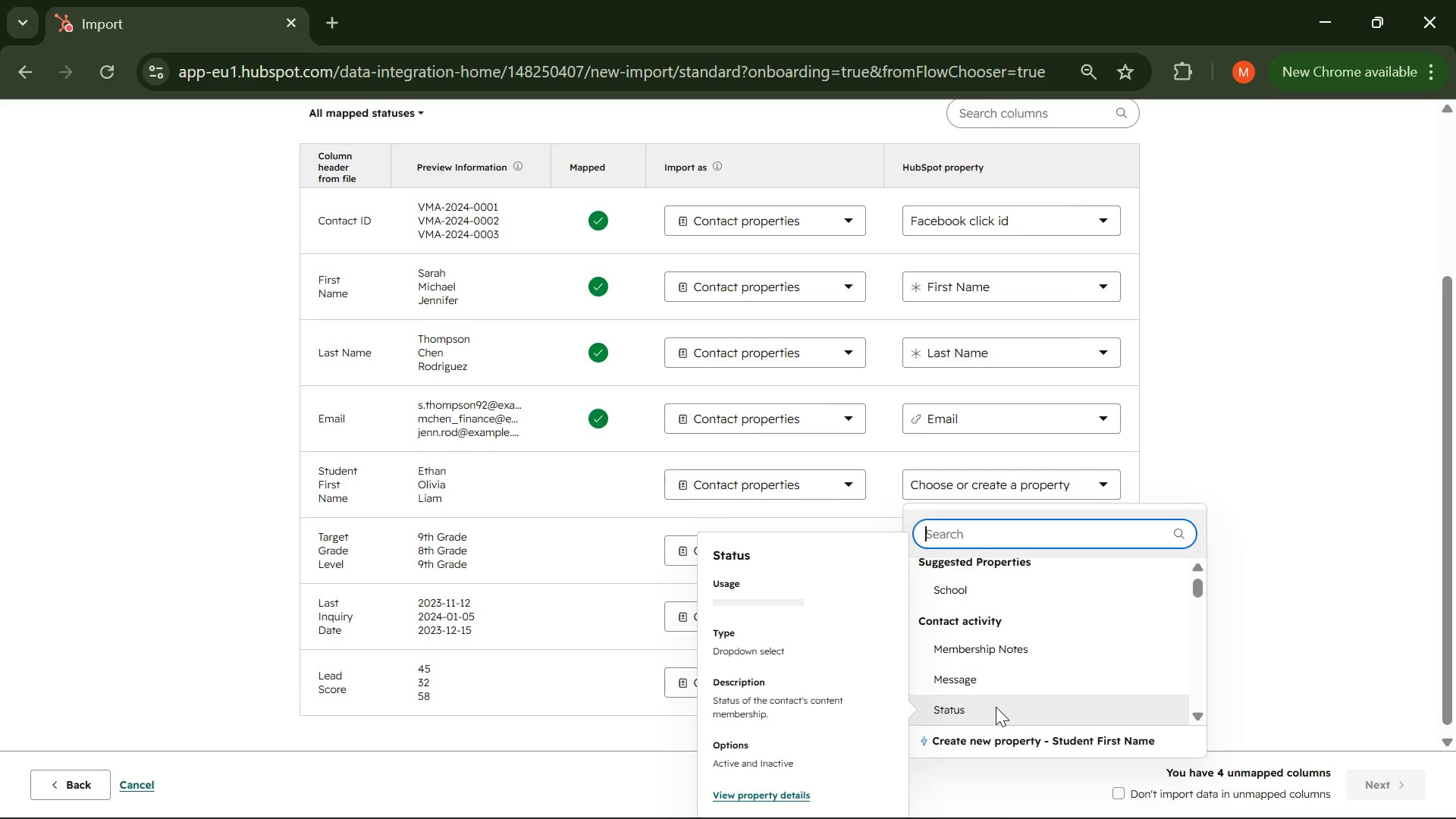 
left_click([1098, 744])
 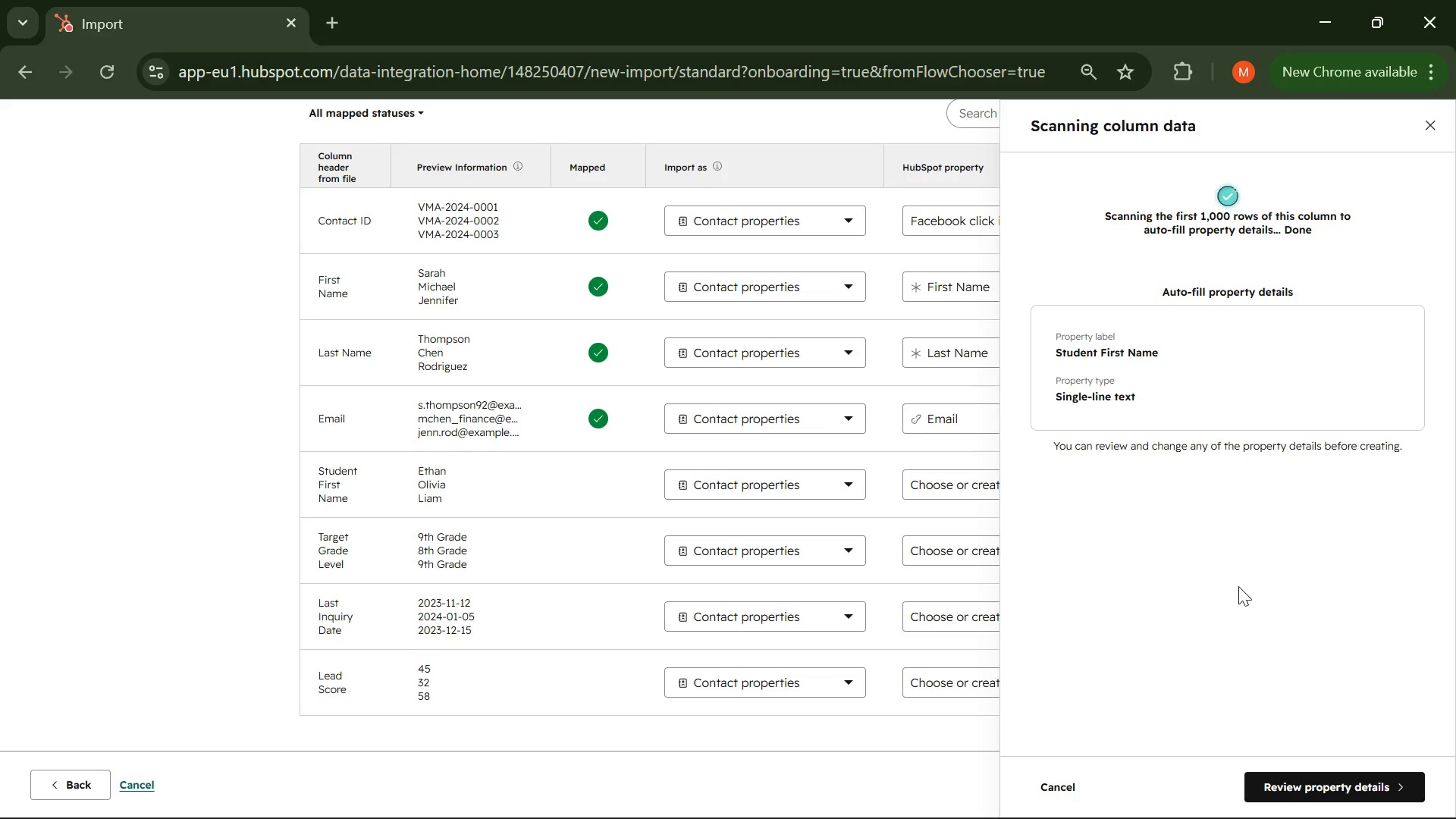 
left_click([1323, 792])
 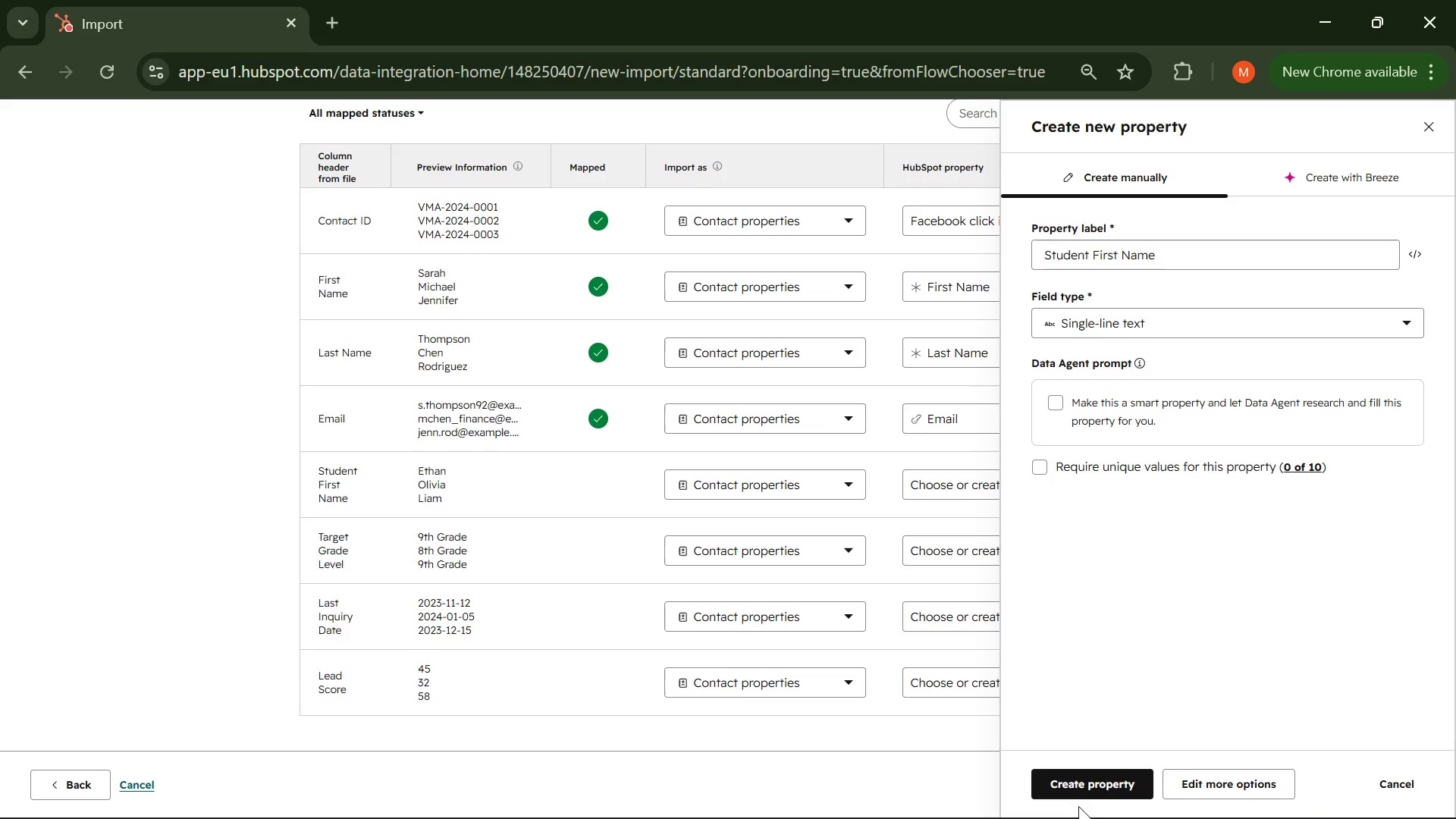 
left_click([1084, 790])
 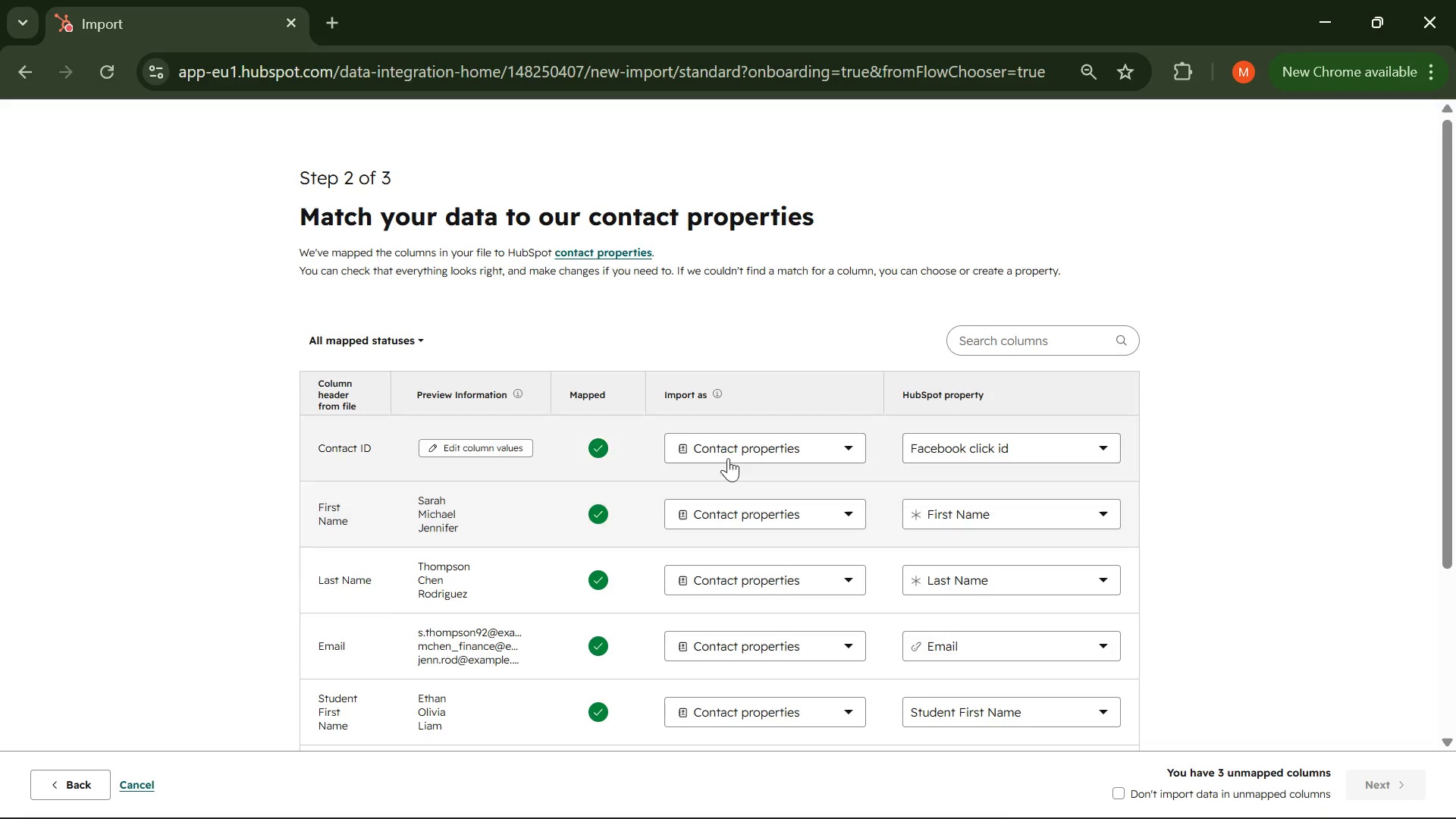 
scroll: coordinate [645, 331], scroll_direction: down, amount: 3.0
 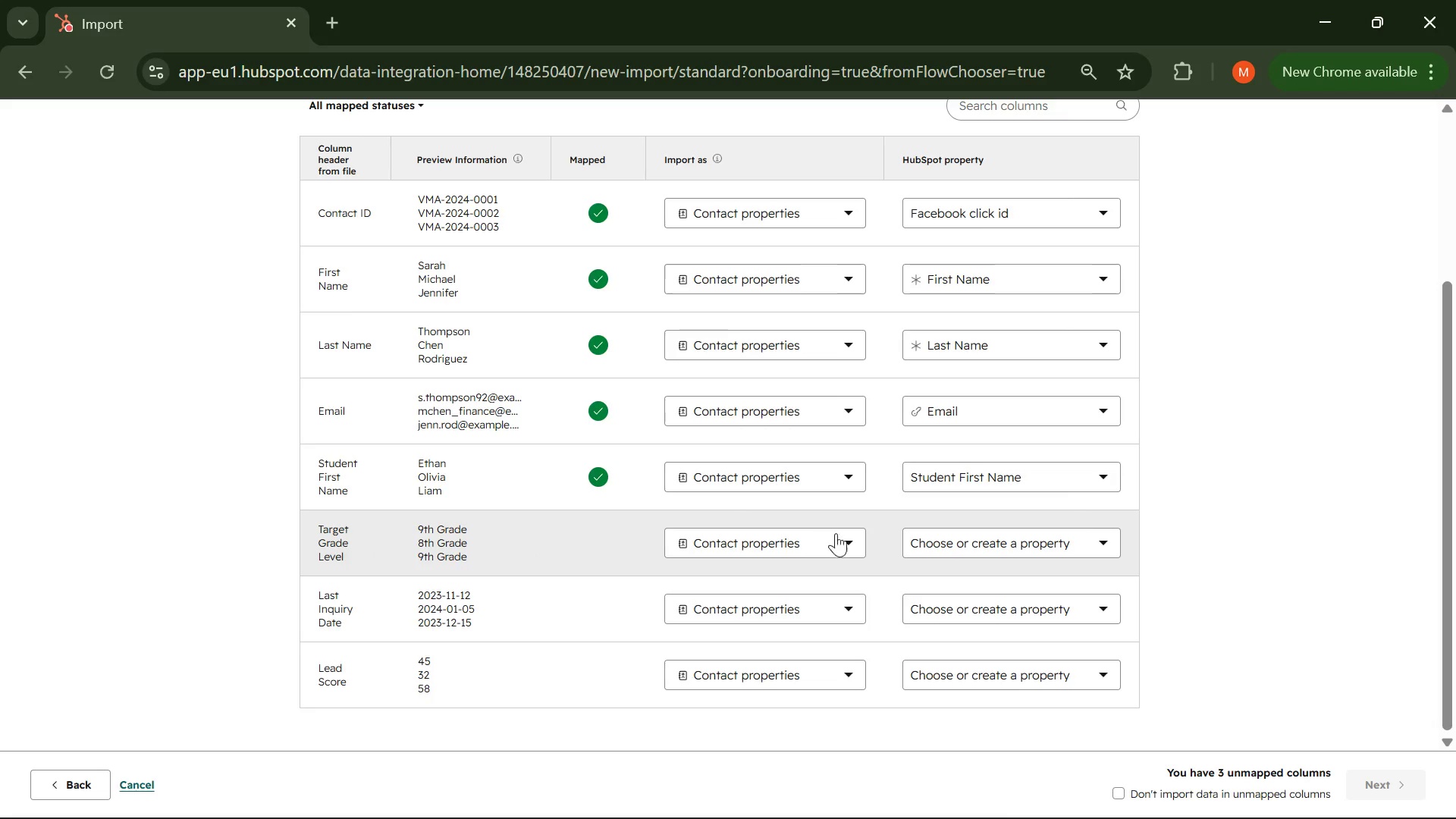 
left_click([1012, 535])
 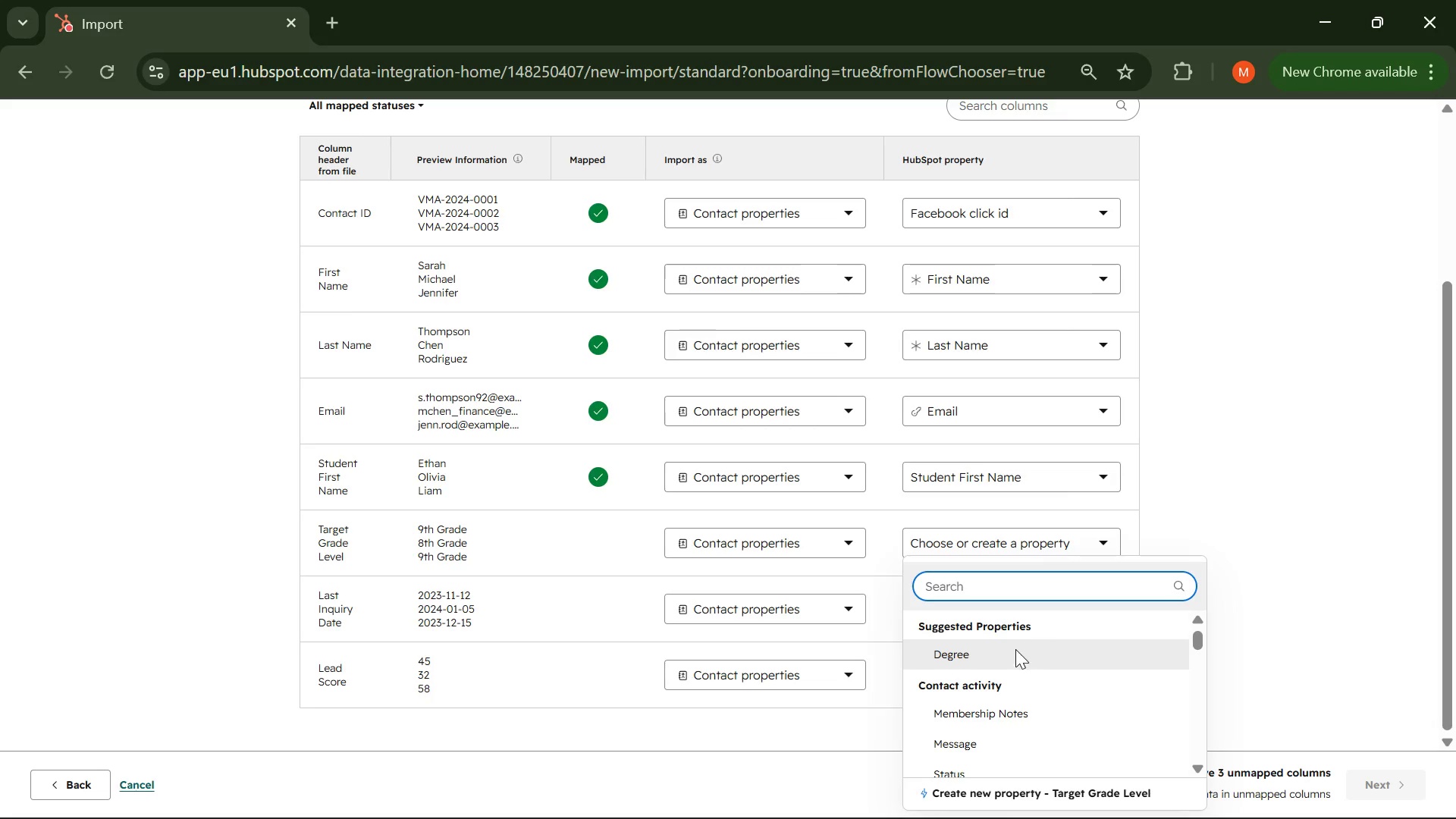 
scroll: coordinate [1014, 651], scroll_direction: down, amount: 1.0
 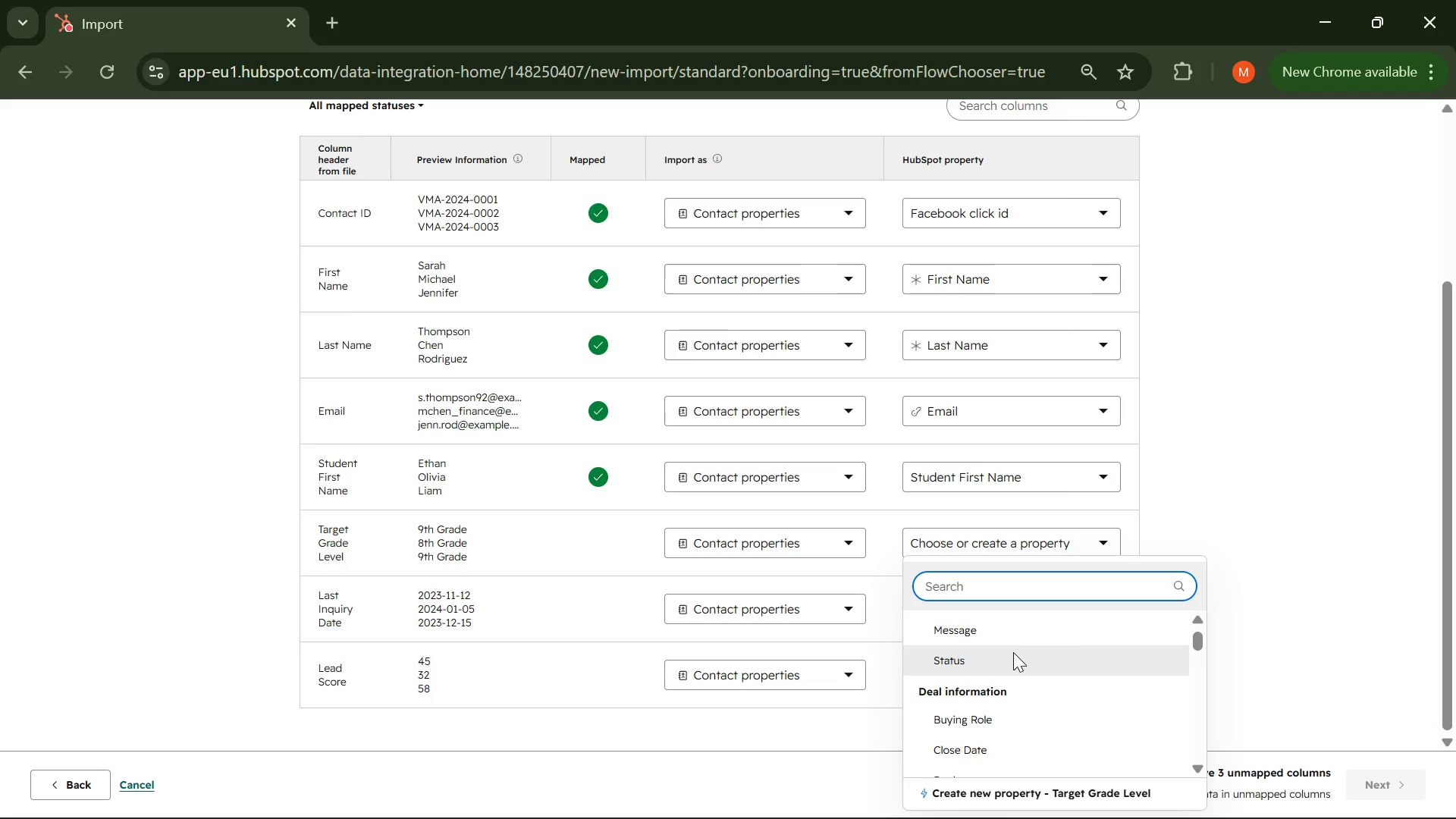 
scroll: coordinate [1027, 639], scroll_direction: up, amount: 1.0
 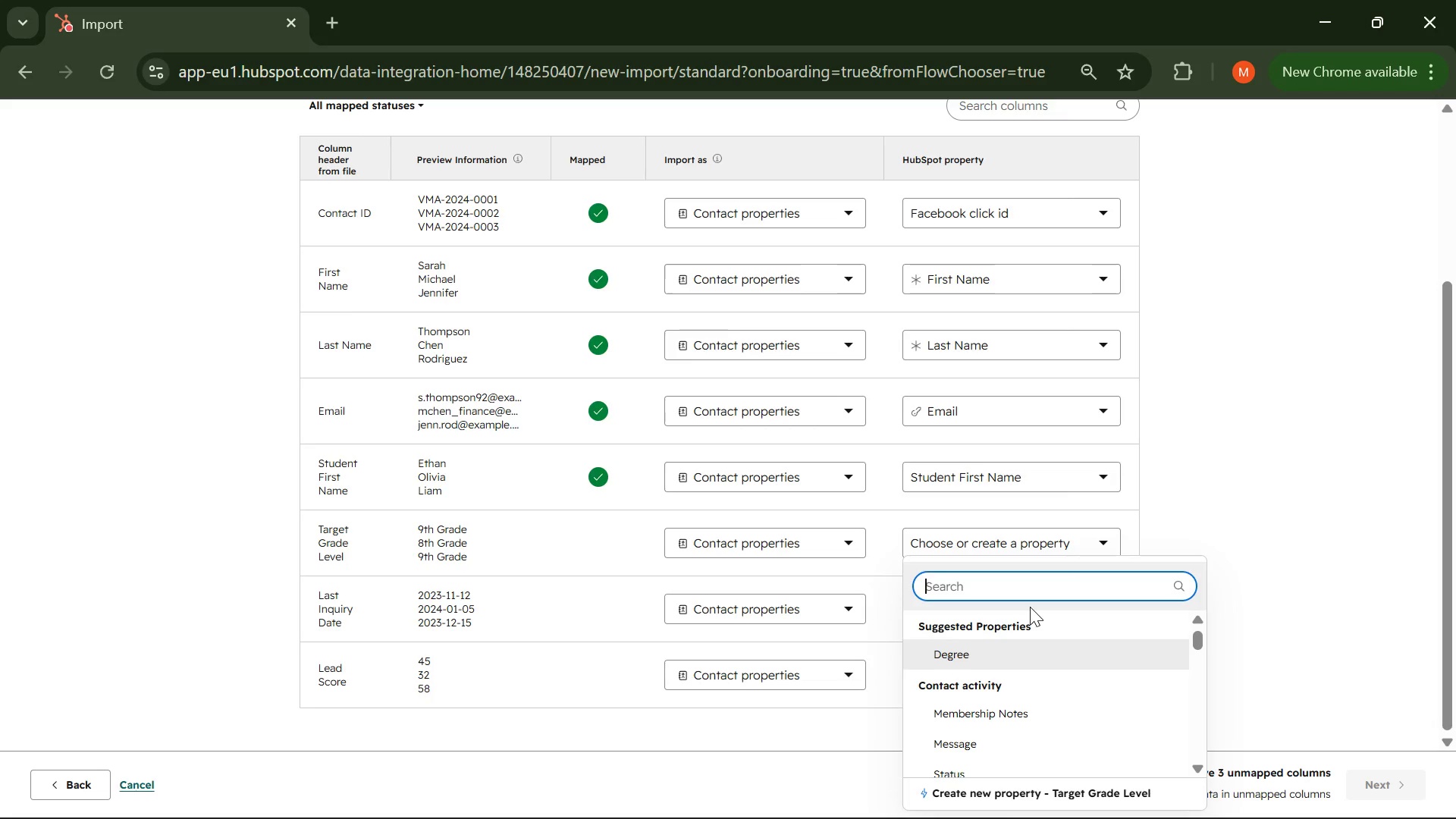 
type(Gra)
 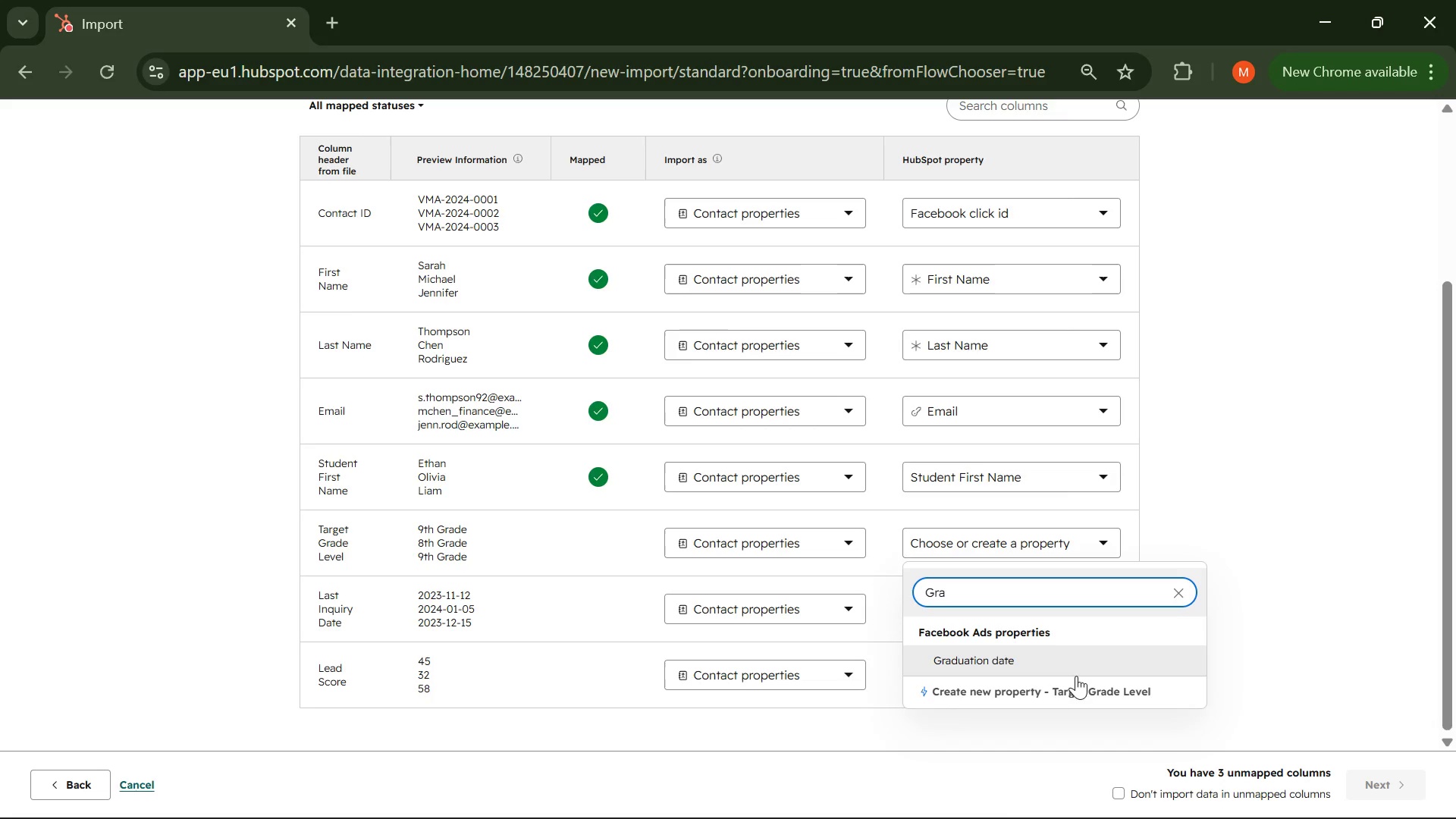 
left_click([1075, 698])
 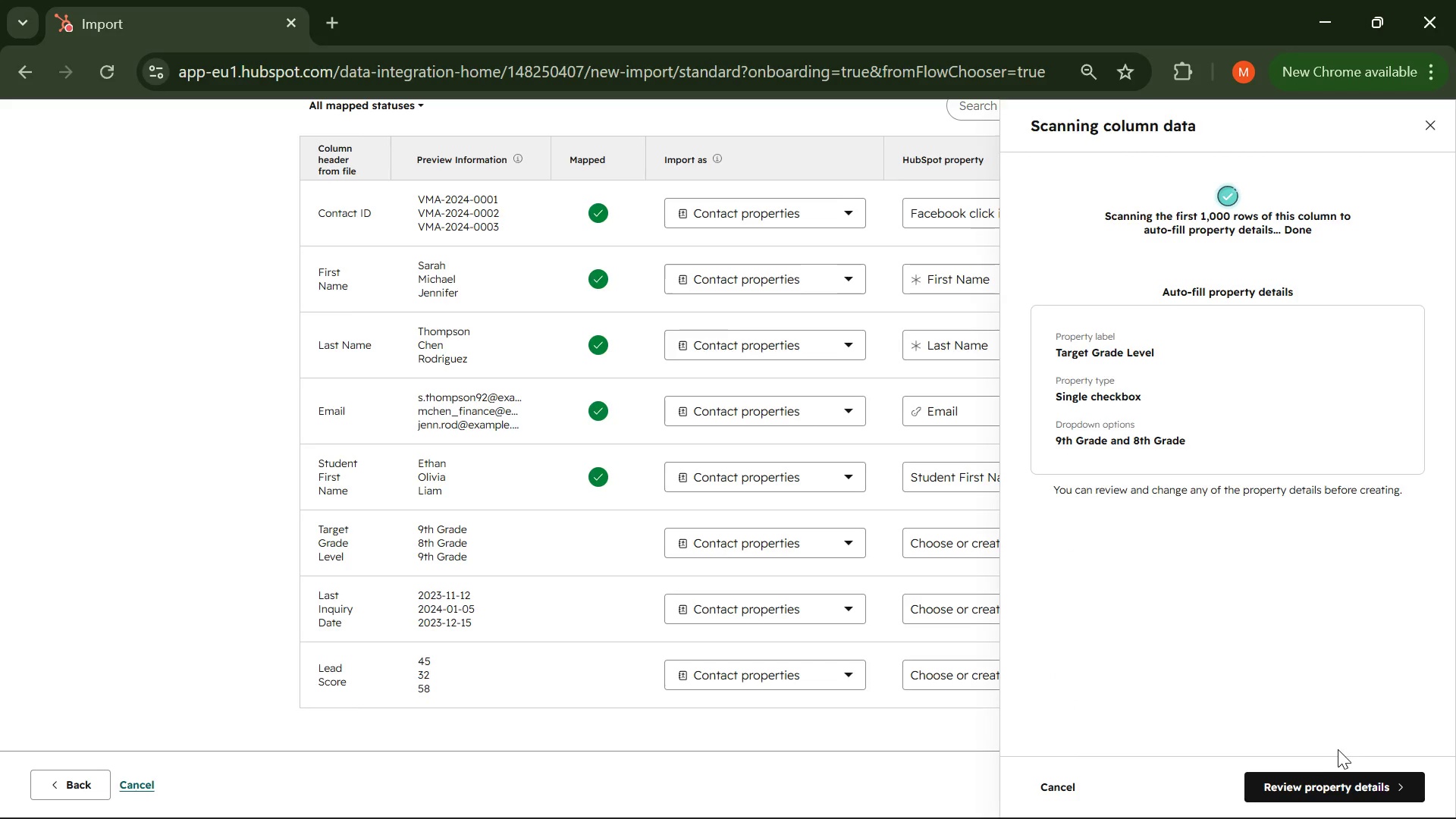 
left_click([1351, 786])
 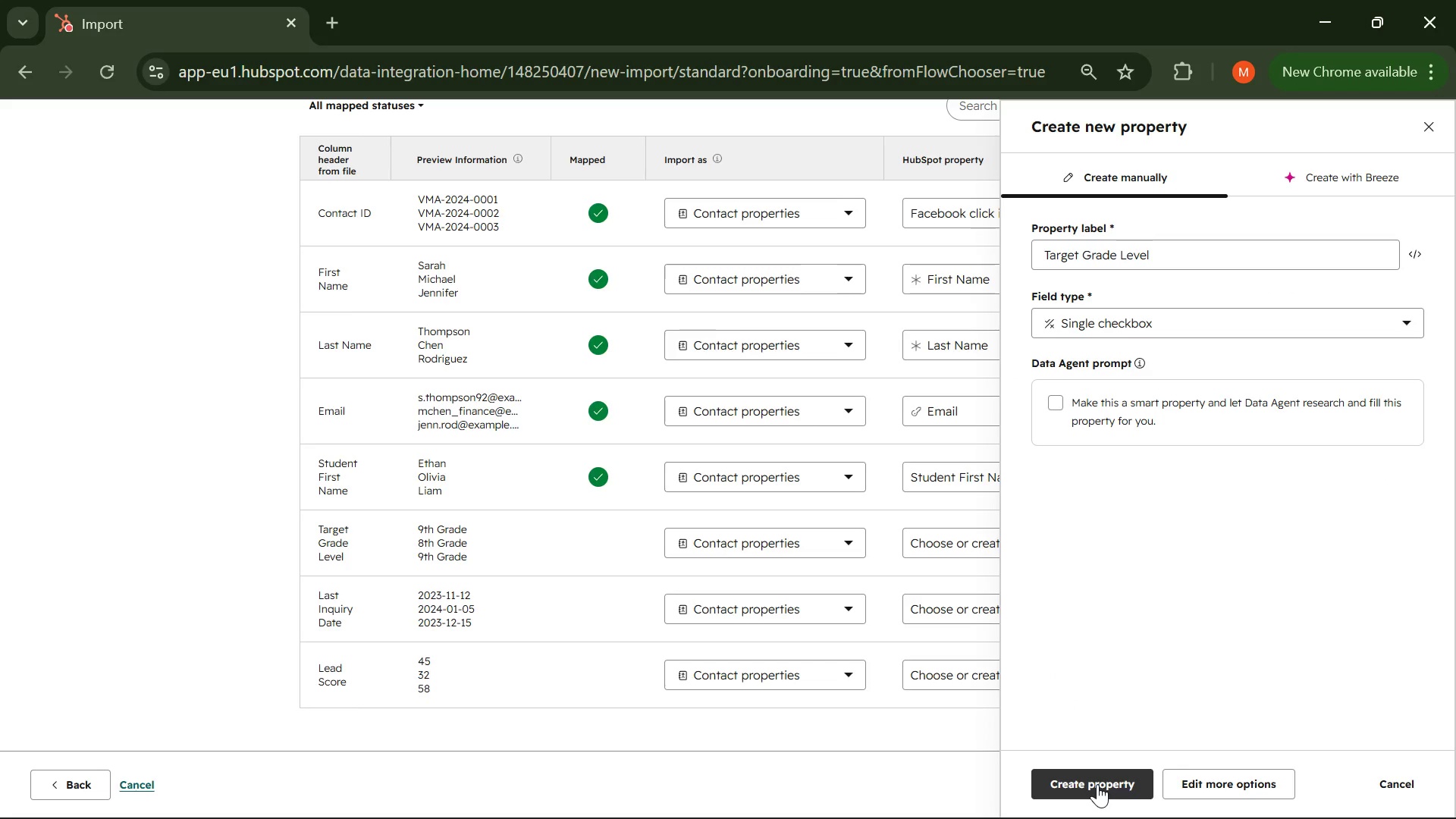 
wait(7.8)
 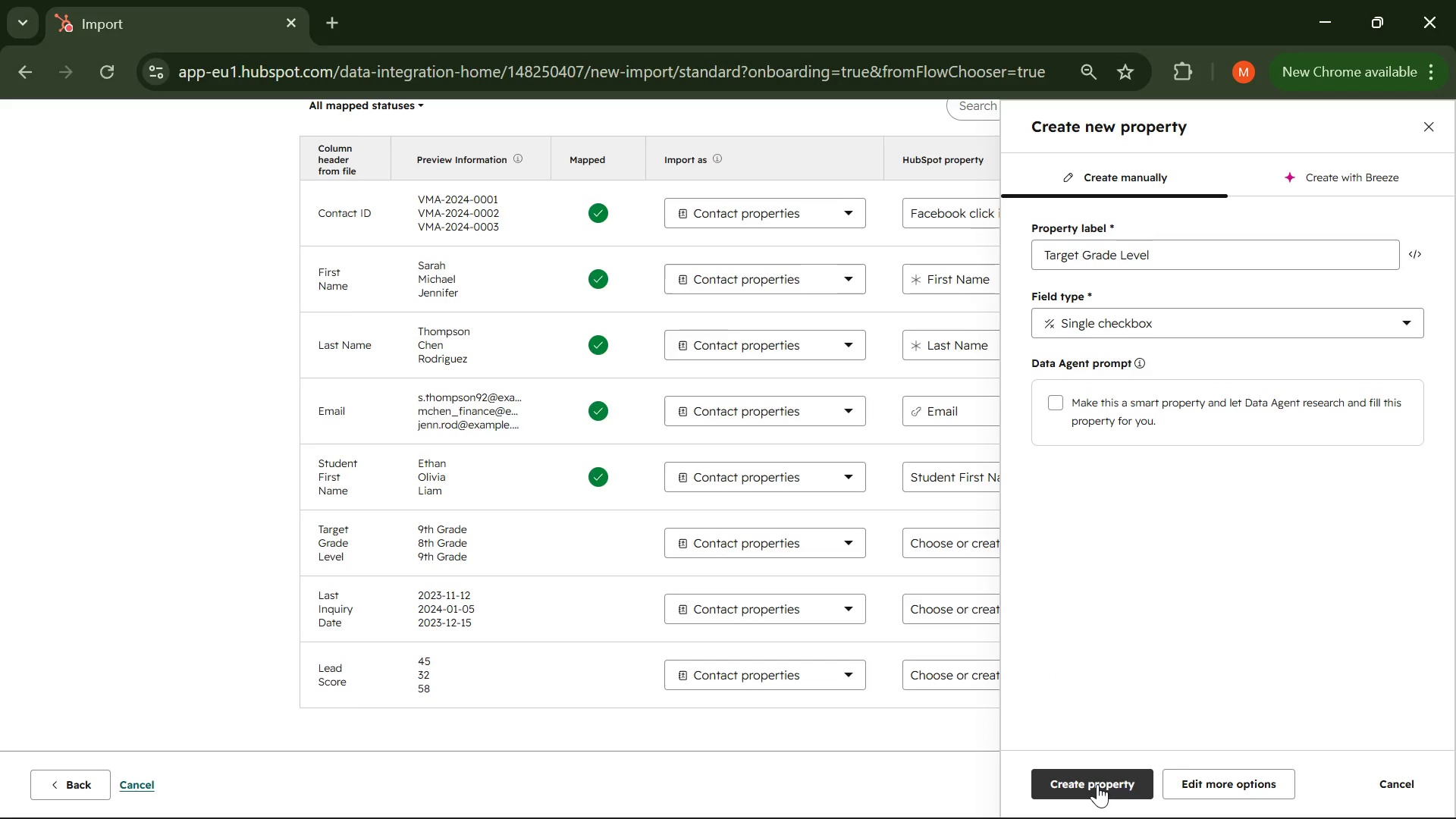 
left_click([1384, 324])
 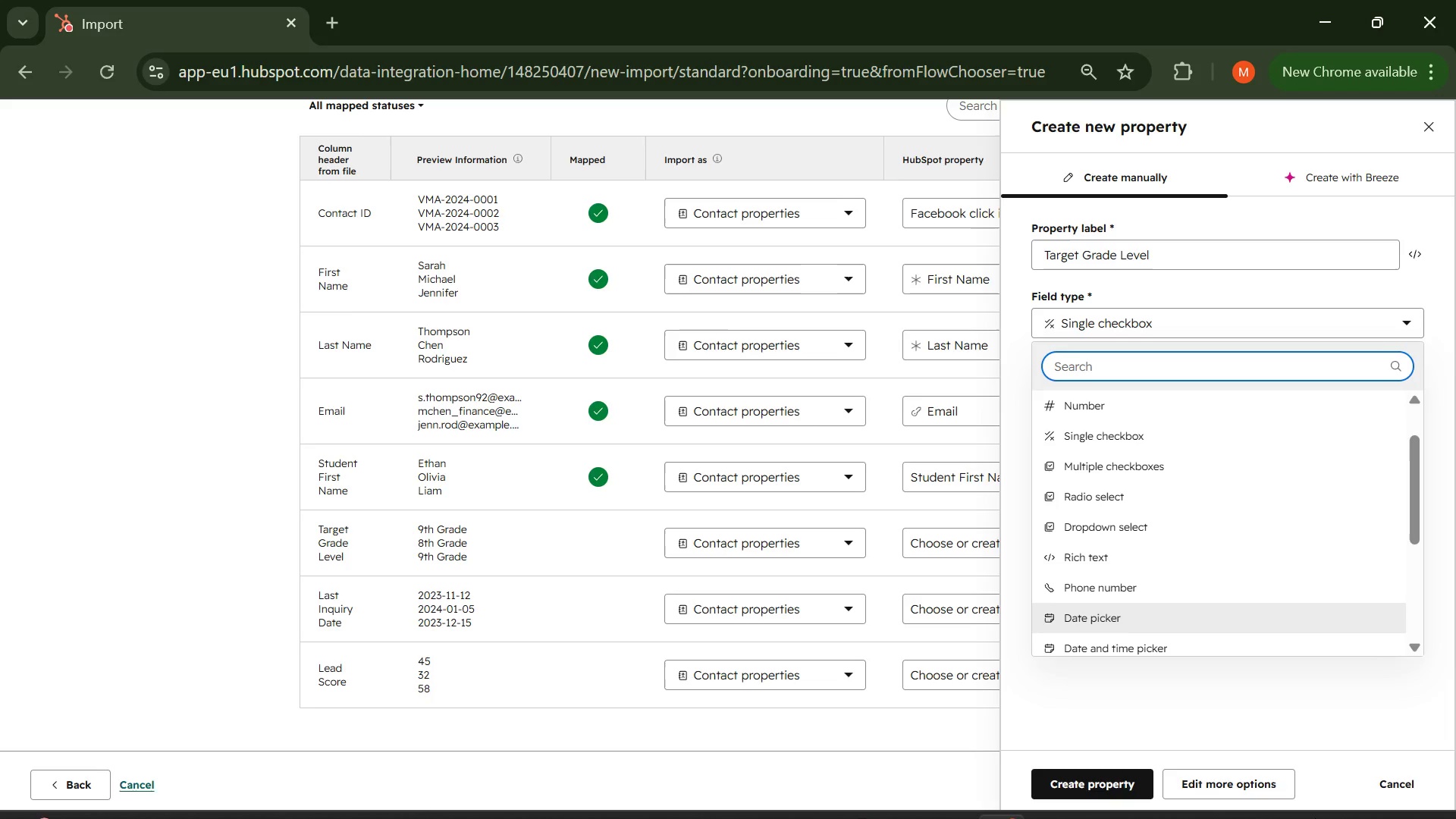 
wait(5.77)
 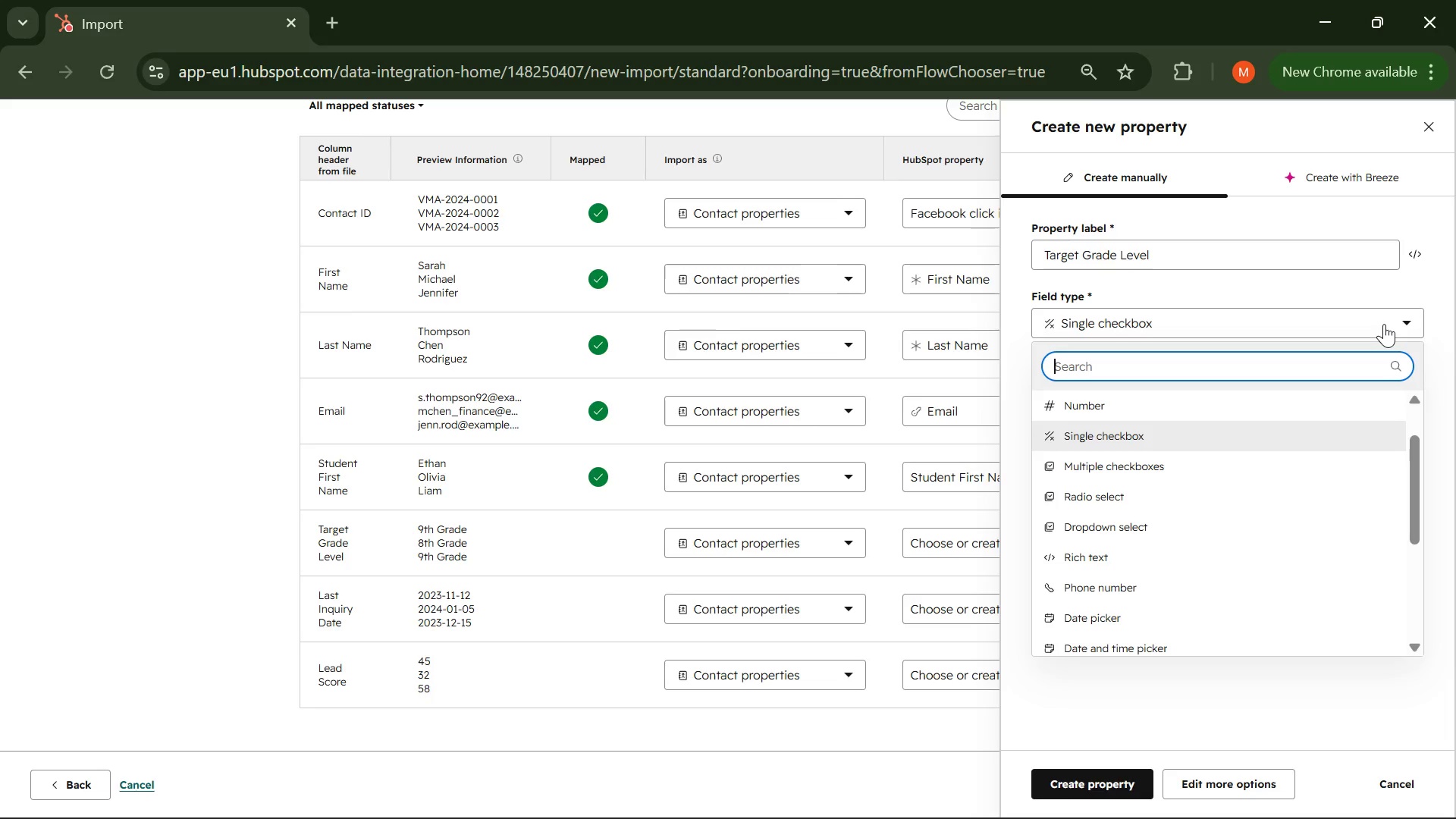 
left_click([1052, 800])
 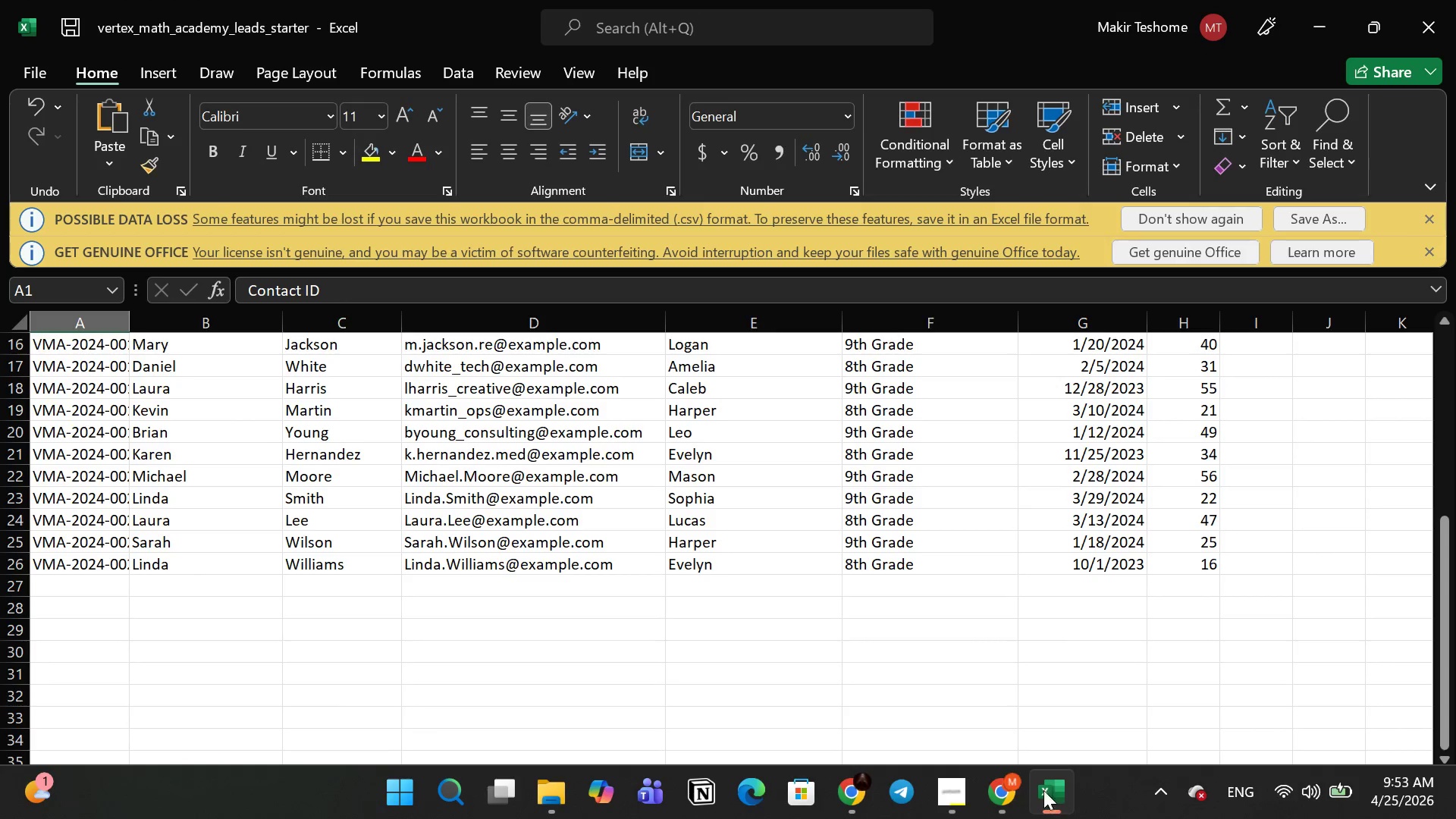 
scroll: coordinate [875, 521], scroll_direction: up, amount: 7.0
 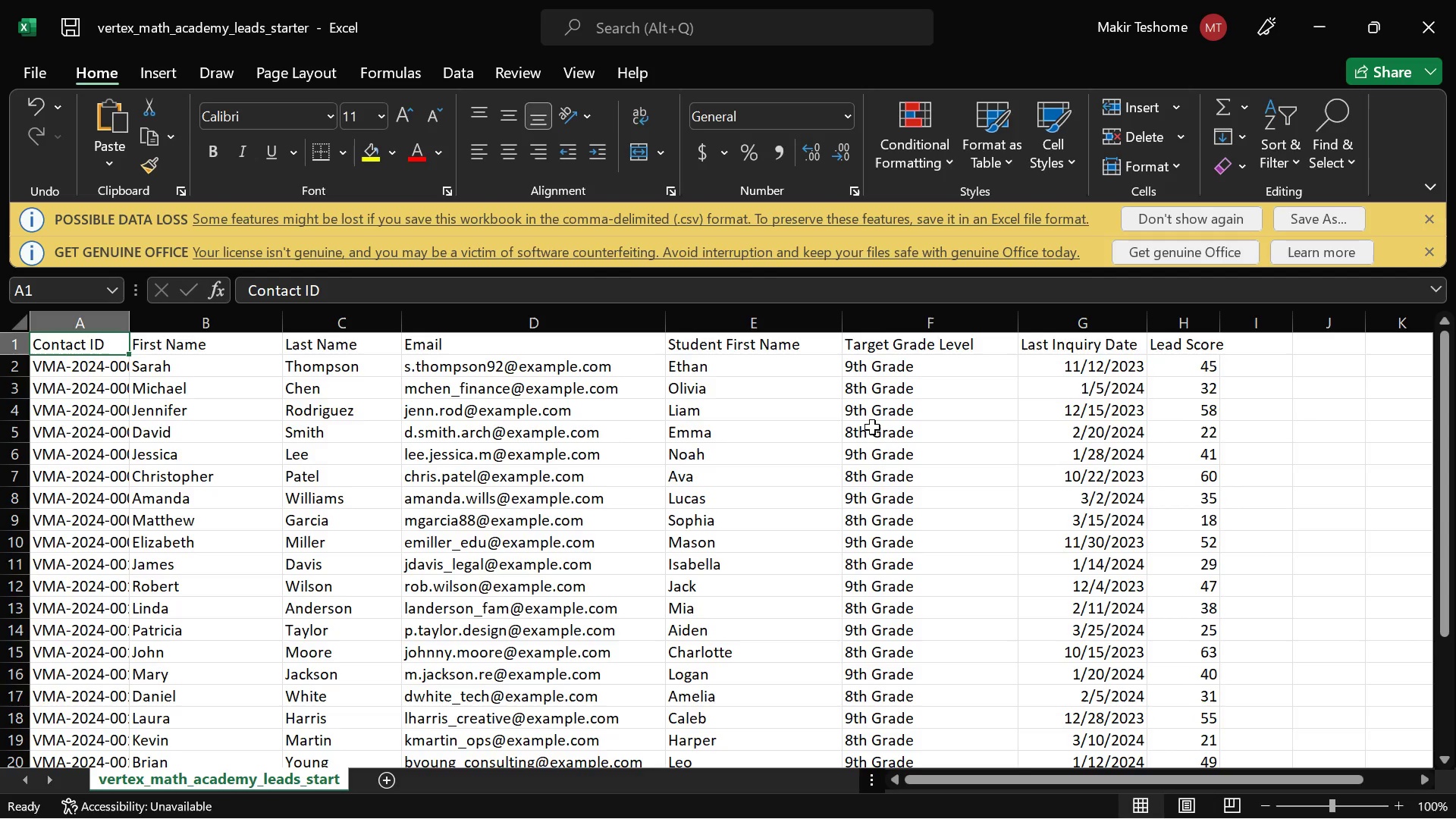 
scroll: coordinate [872, 427], scroll_direction: down, amount: 2.0
 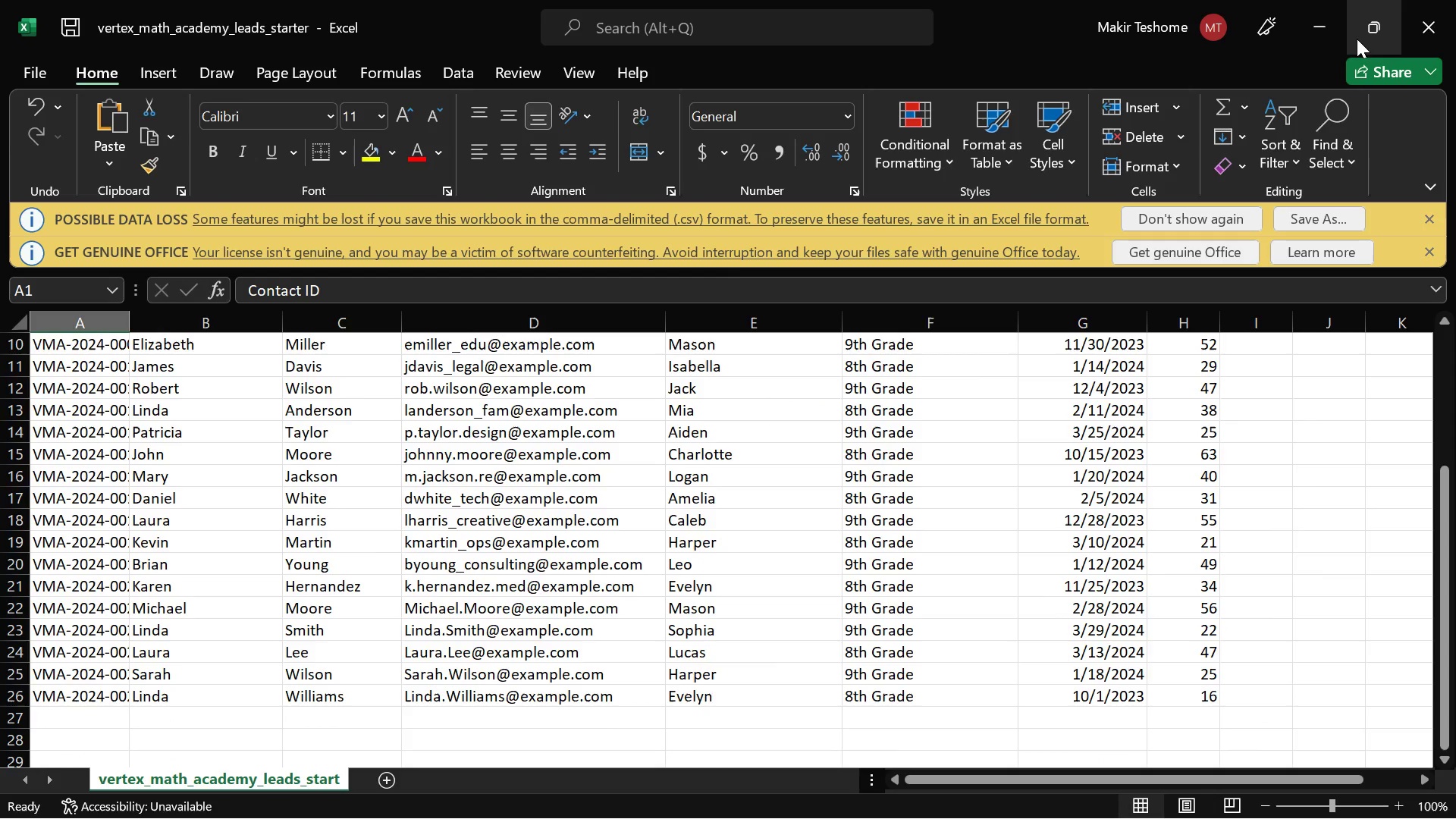 
left_click([1312, 37])
 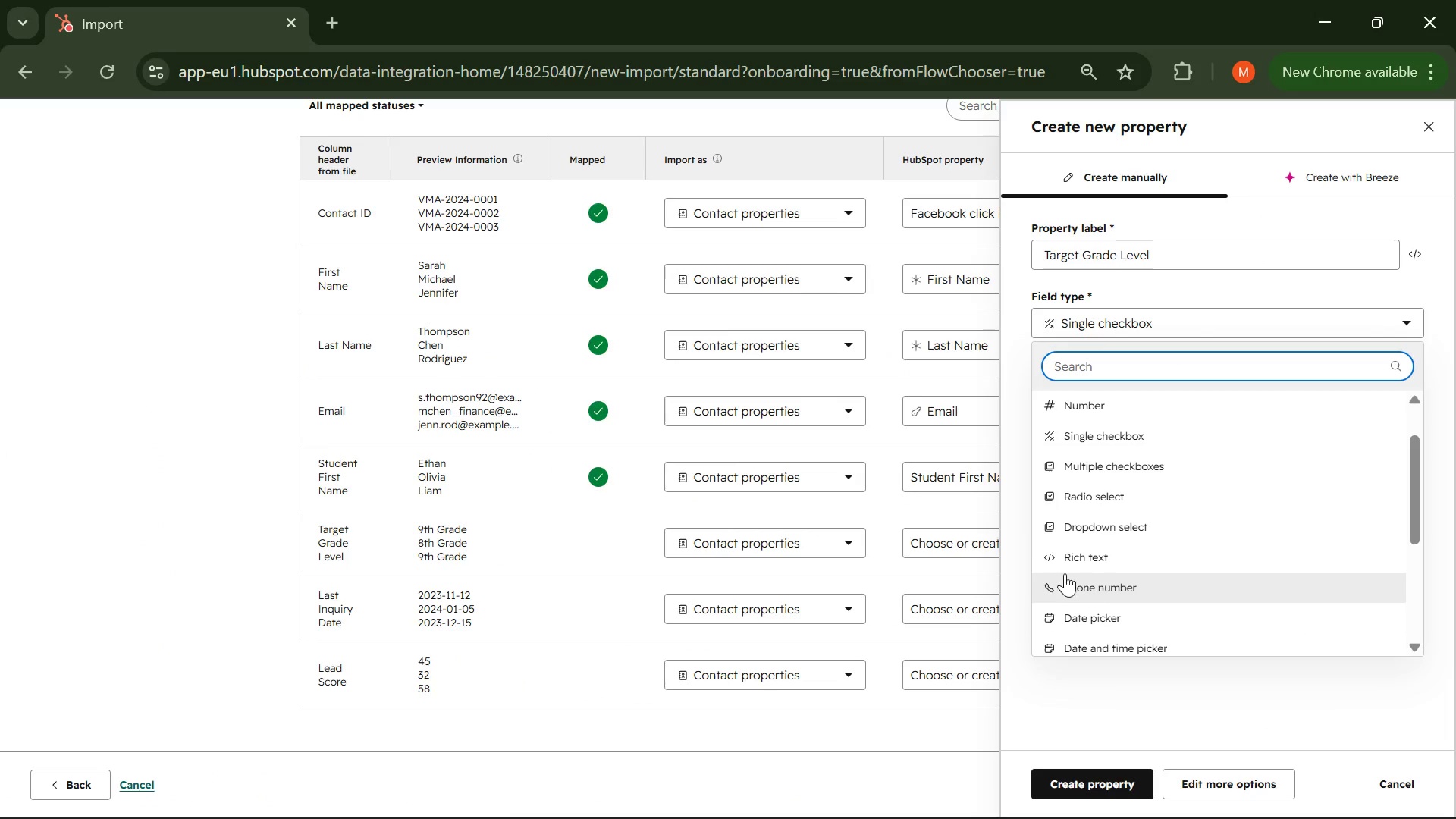 
left_click([1078, 524])
 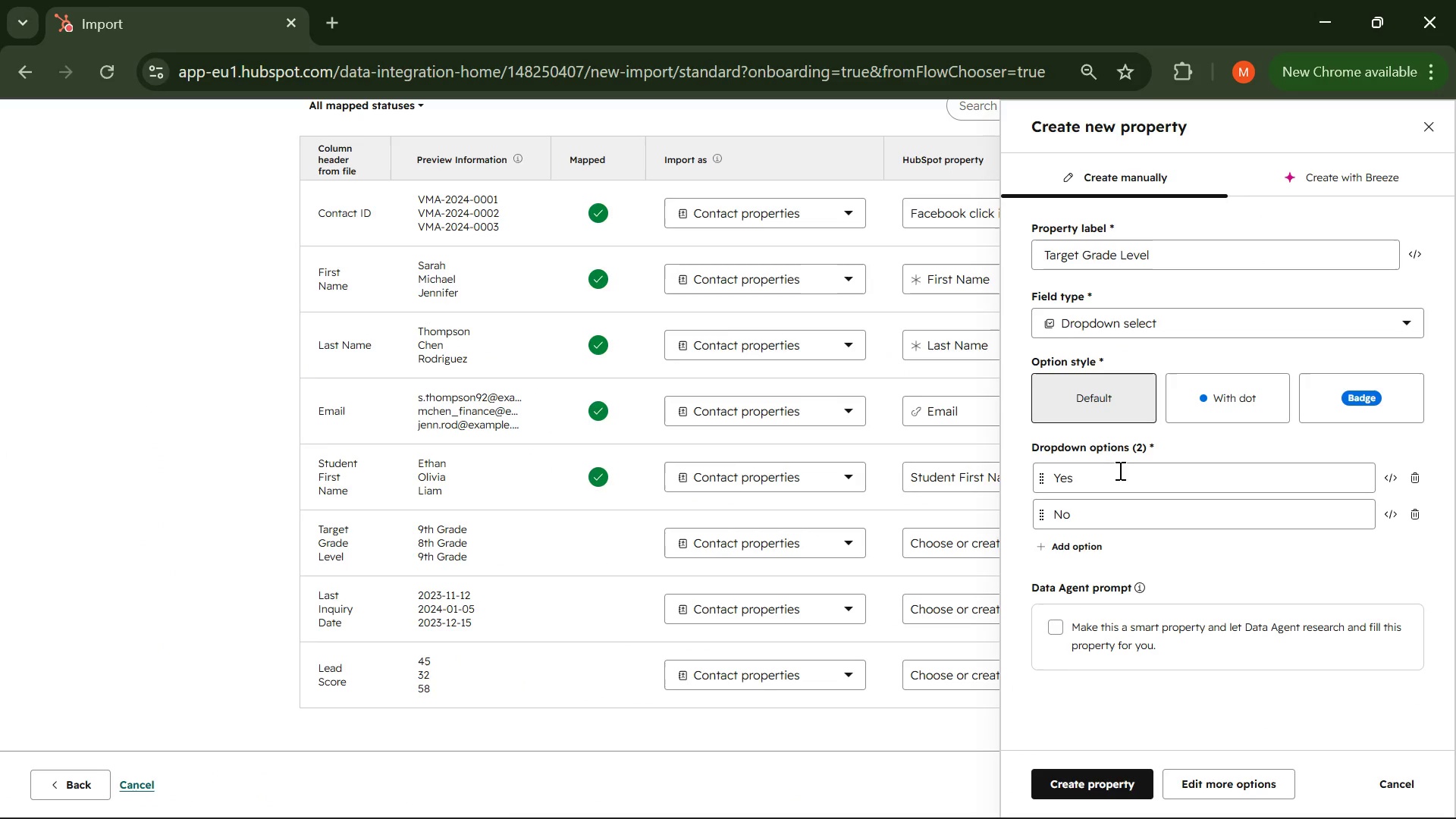 
left_click([1119, 470])
 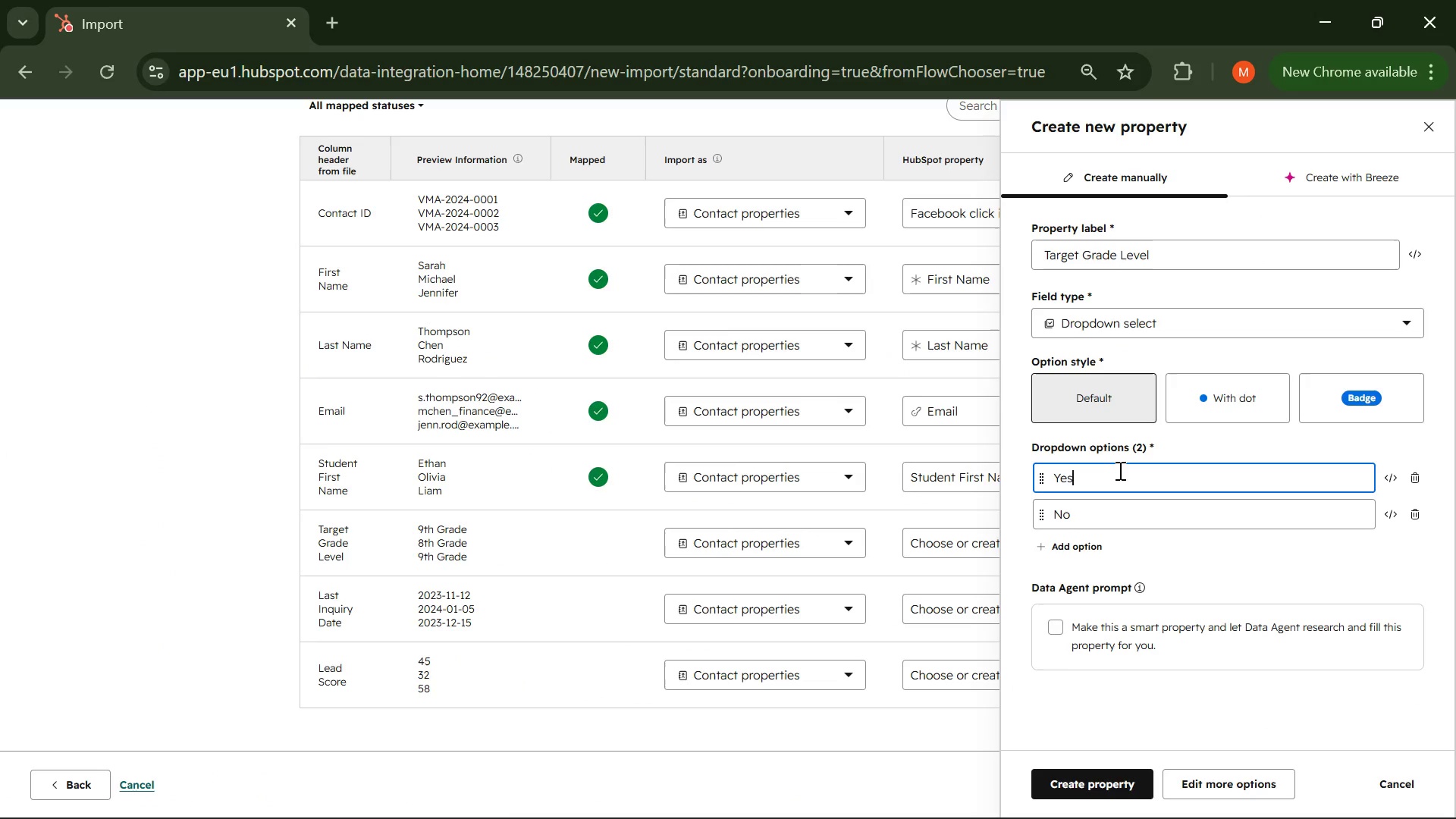 
hold_key(key=Backspace, duration=0.73)
 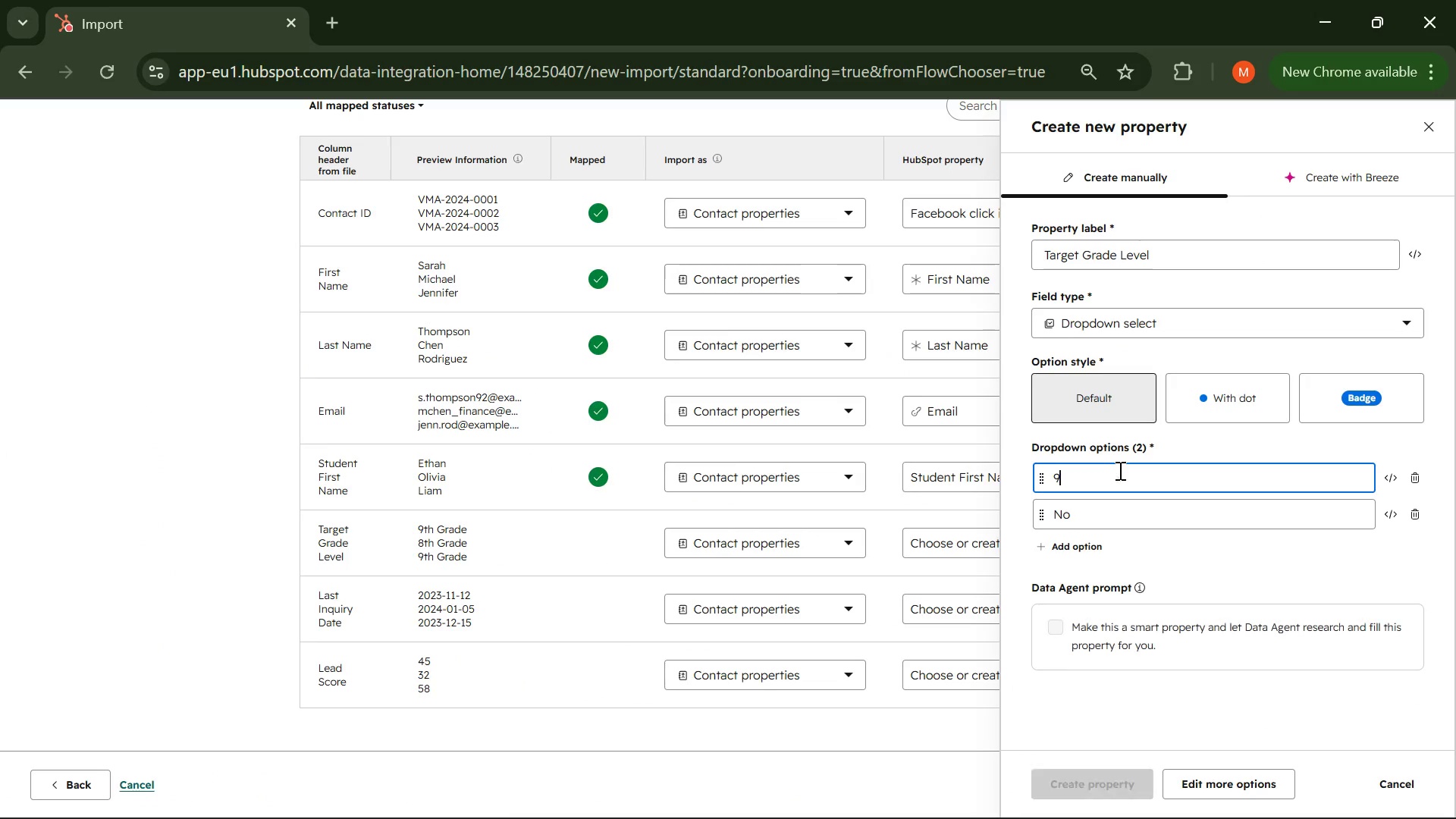 
type(9th 8th grade)
 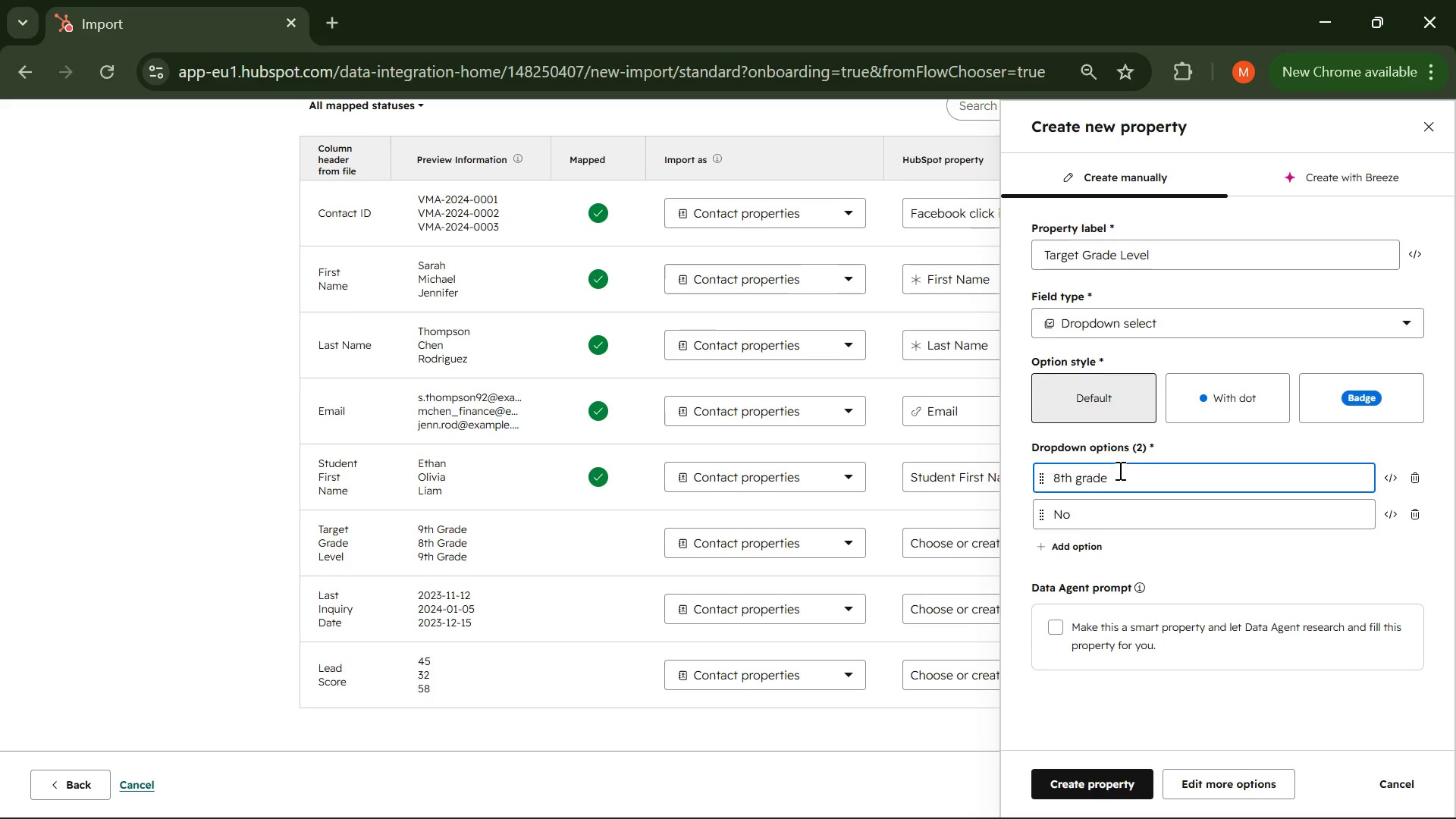 
hold_key(key=Backspace, duration=0.86)
 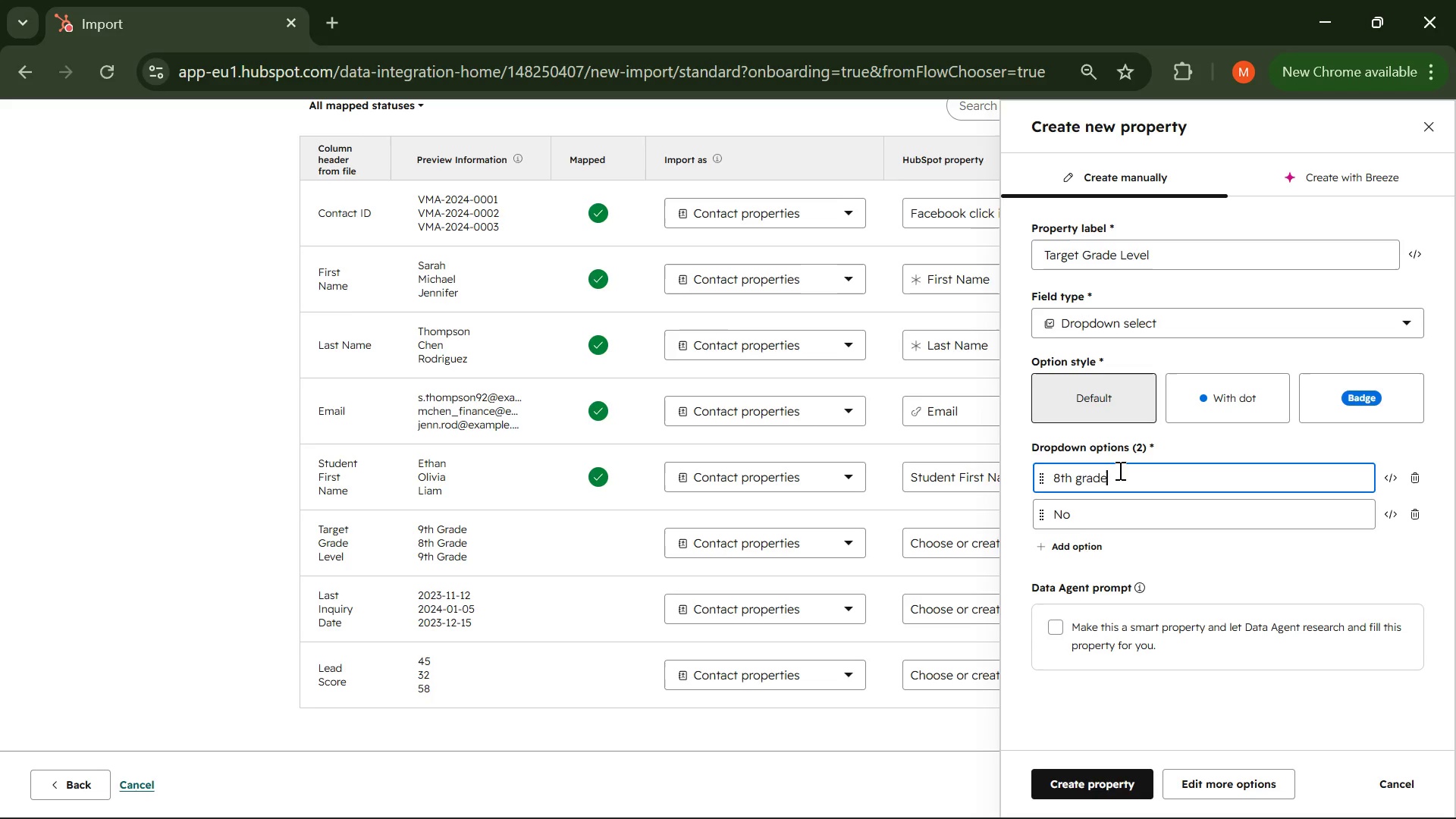 
key(ArrowDown)
 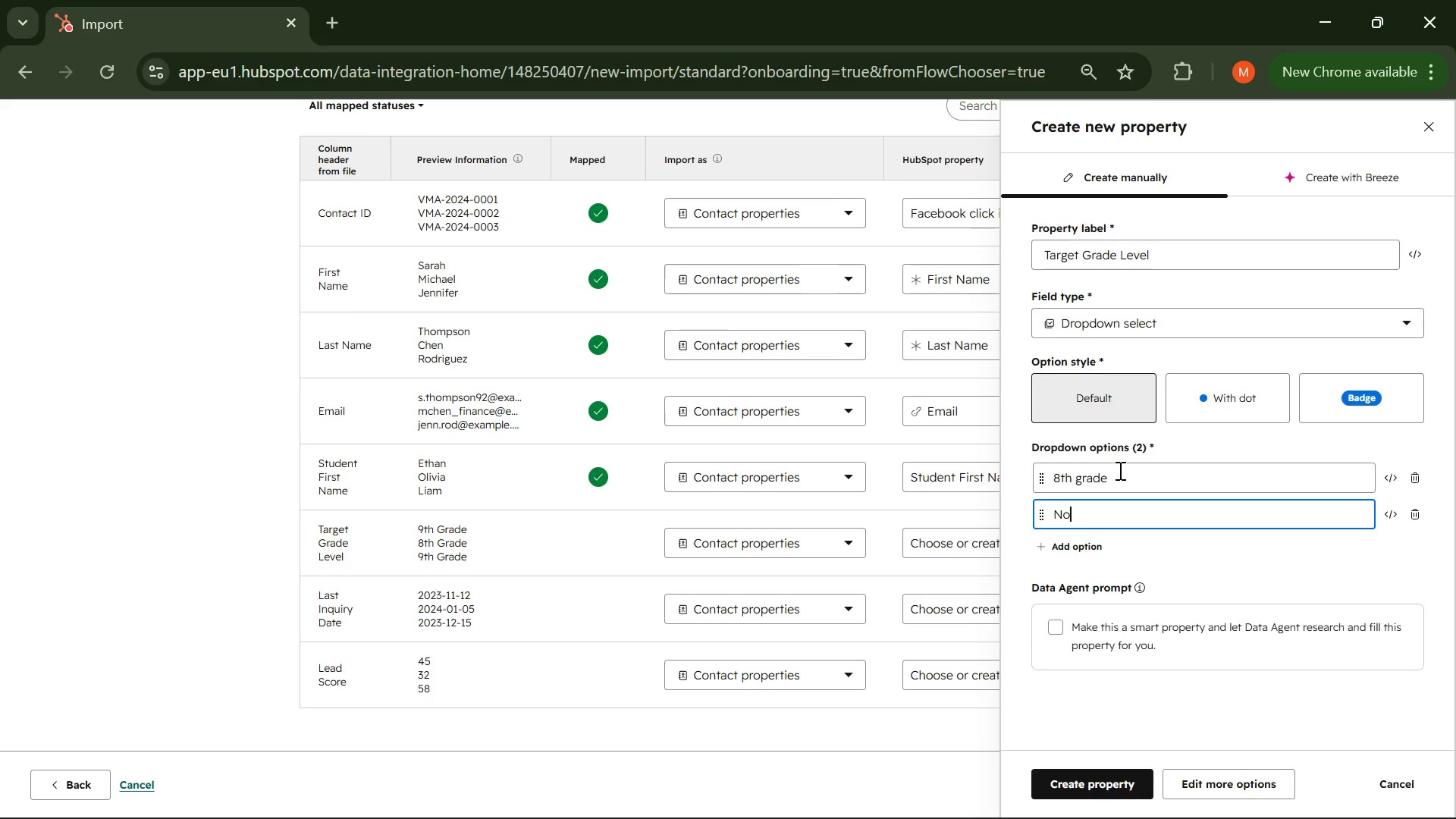 
key(Backspace)
key(Backspace)
type(8th)
key(Backspace)
key(Backspace)
key(Backspace)
type(9th GR)
key(Backspace)
key(Backspace)
type(grade)
 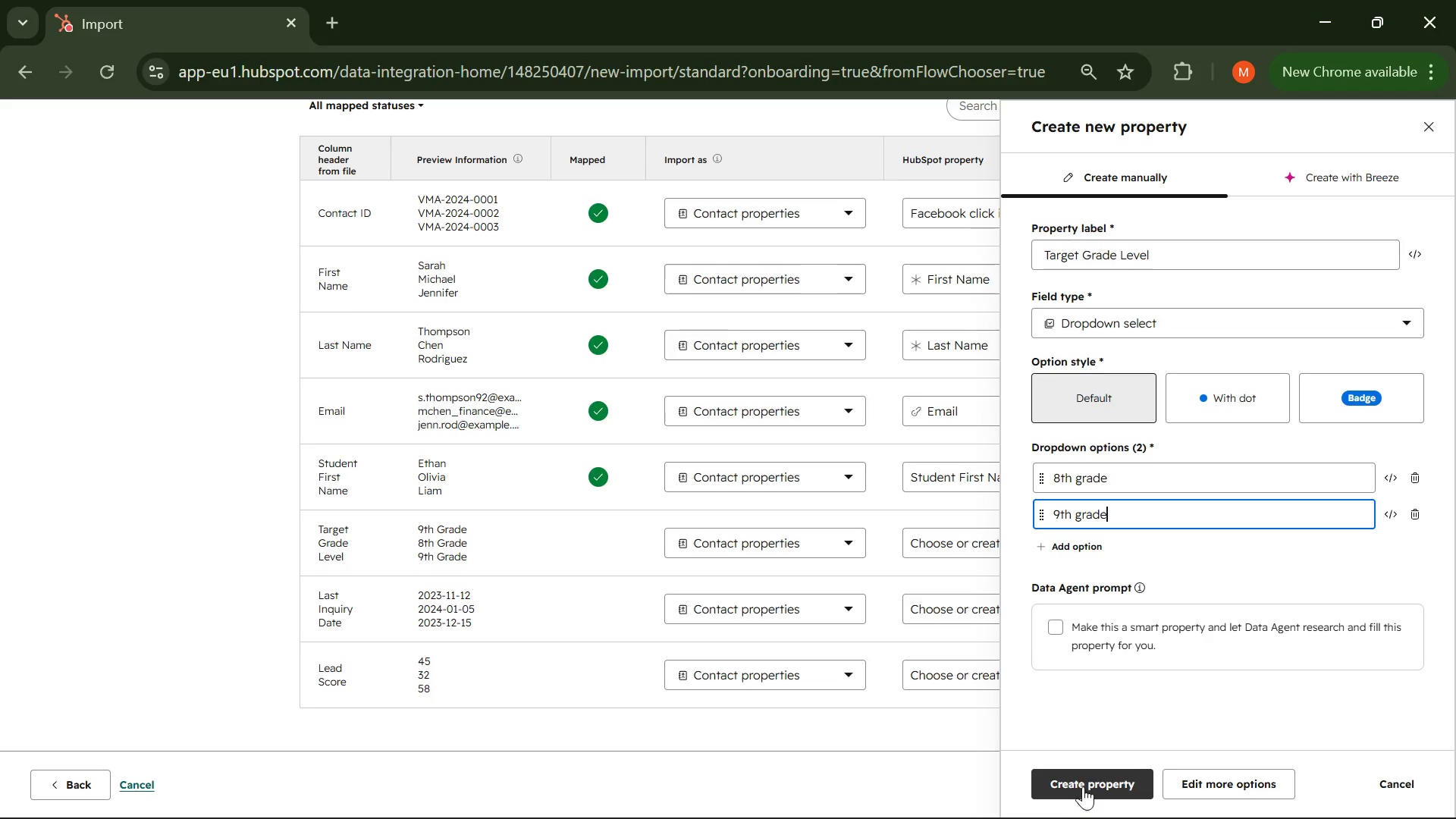 
left_click([1082, 783])
 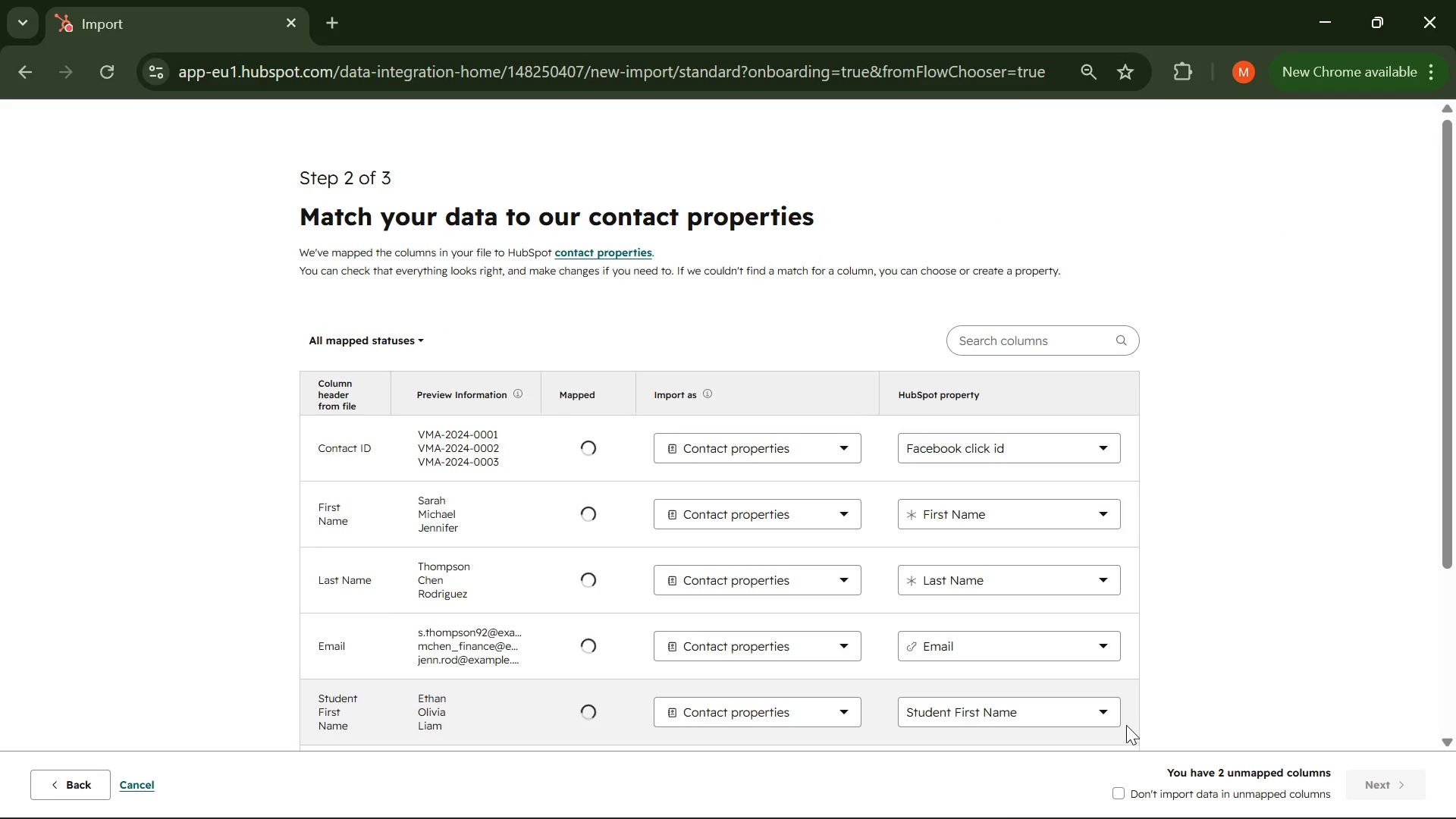 
scroll: coordinate [839, 570], scroll_direction: down, amount: 5.0
 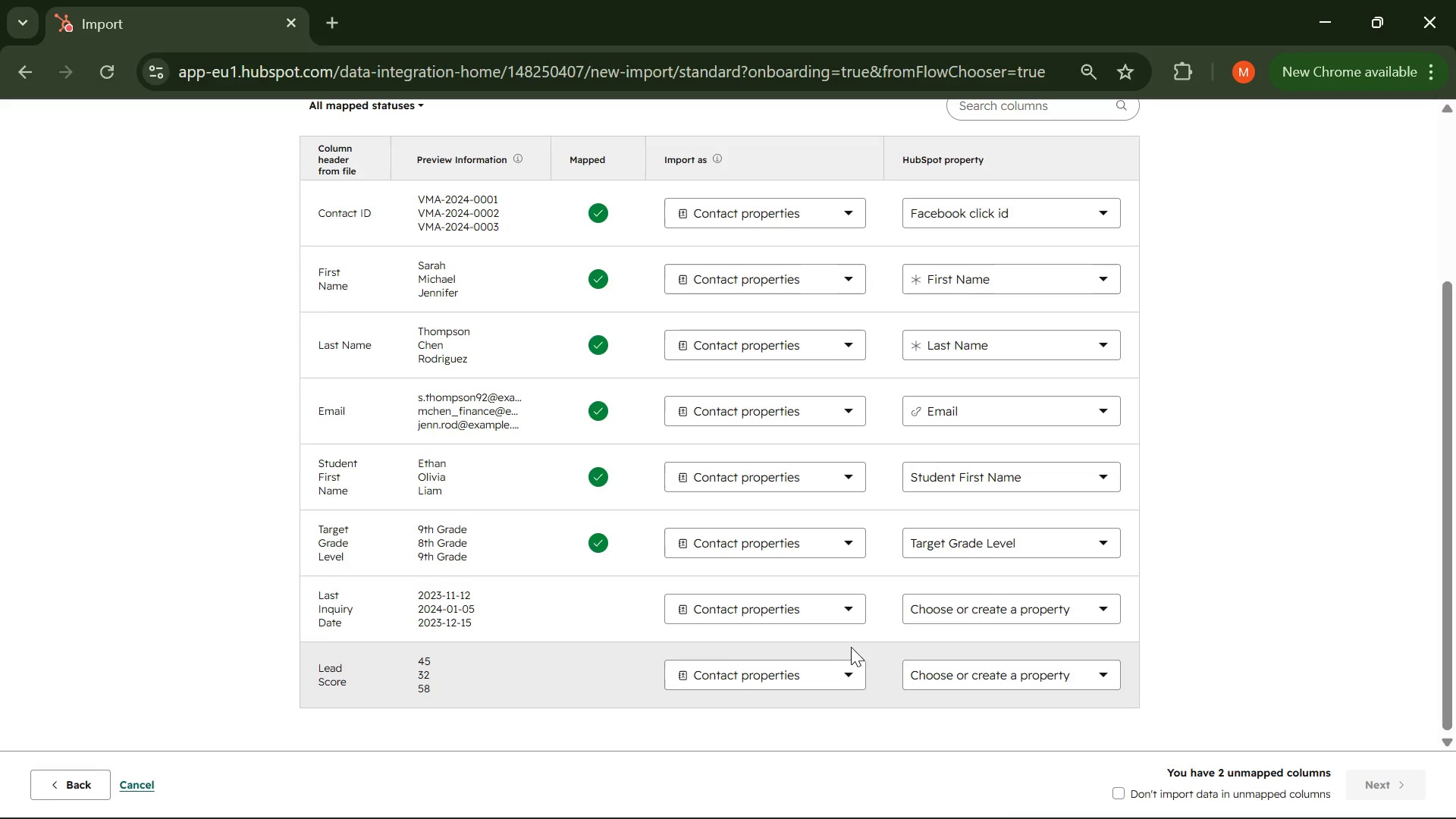 
mouse_move([906, 550])
 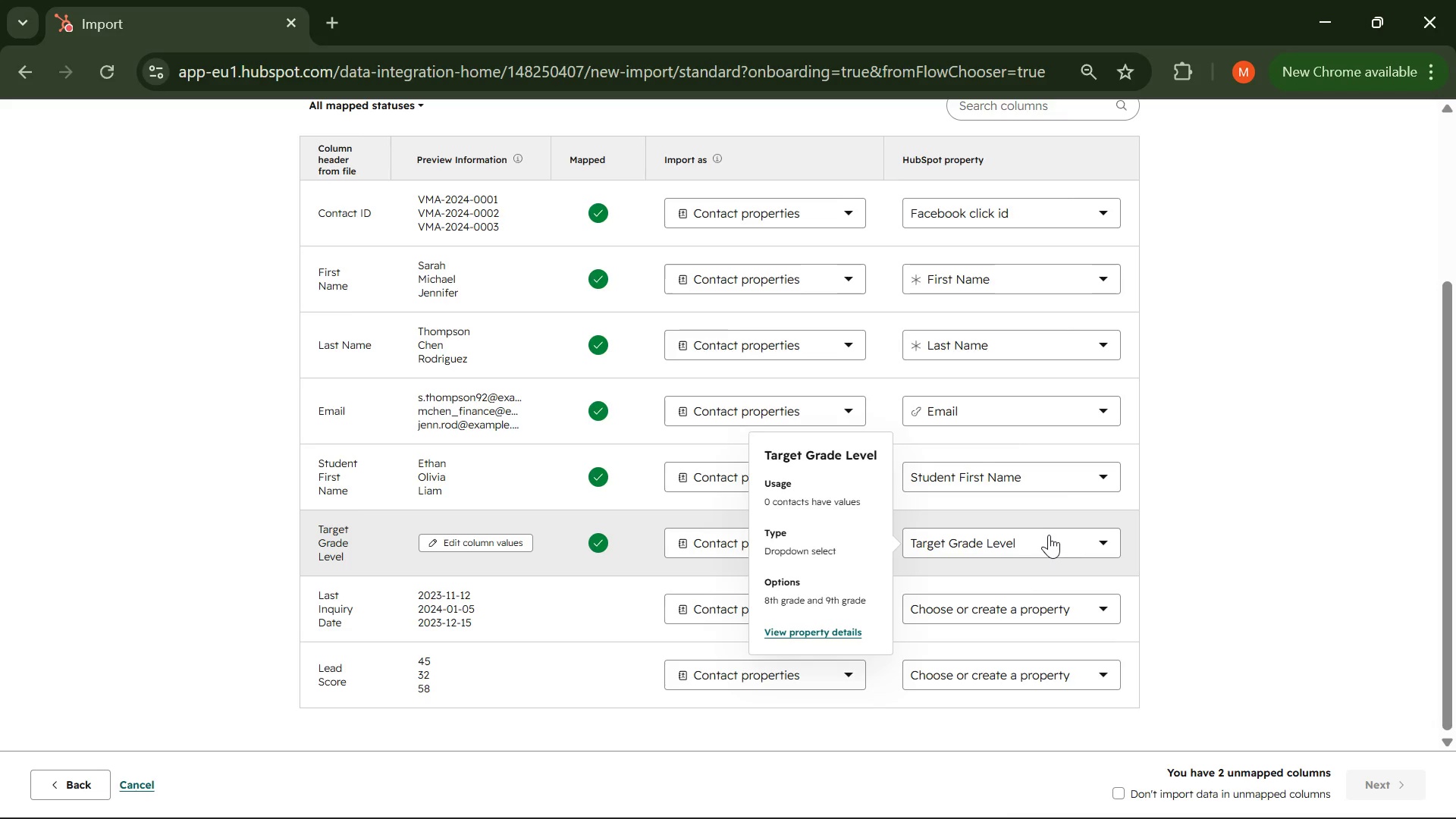 
left_click([1093, 604])
 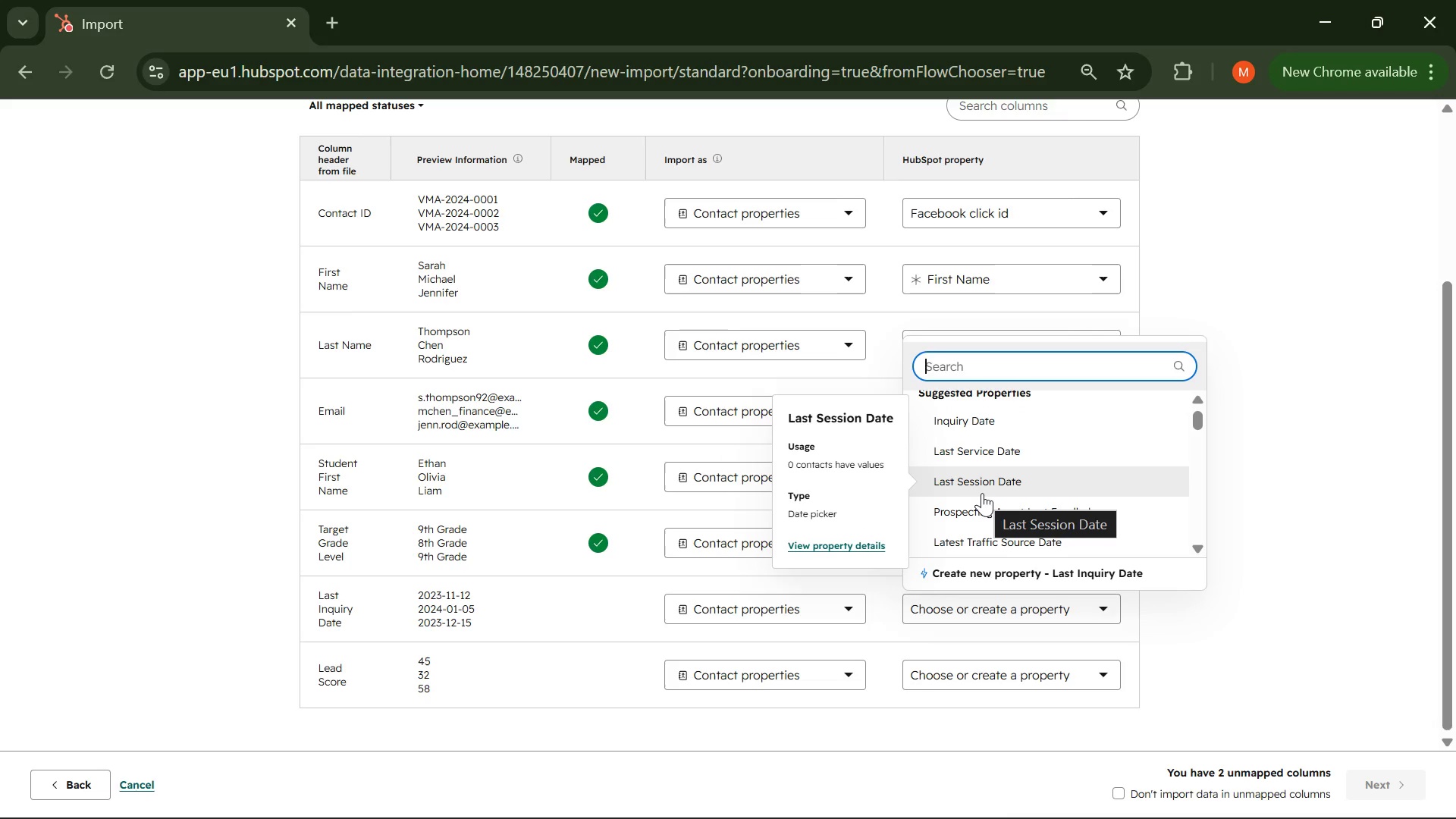 
wait(6.59)
 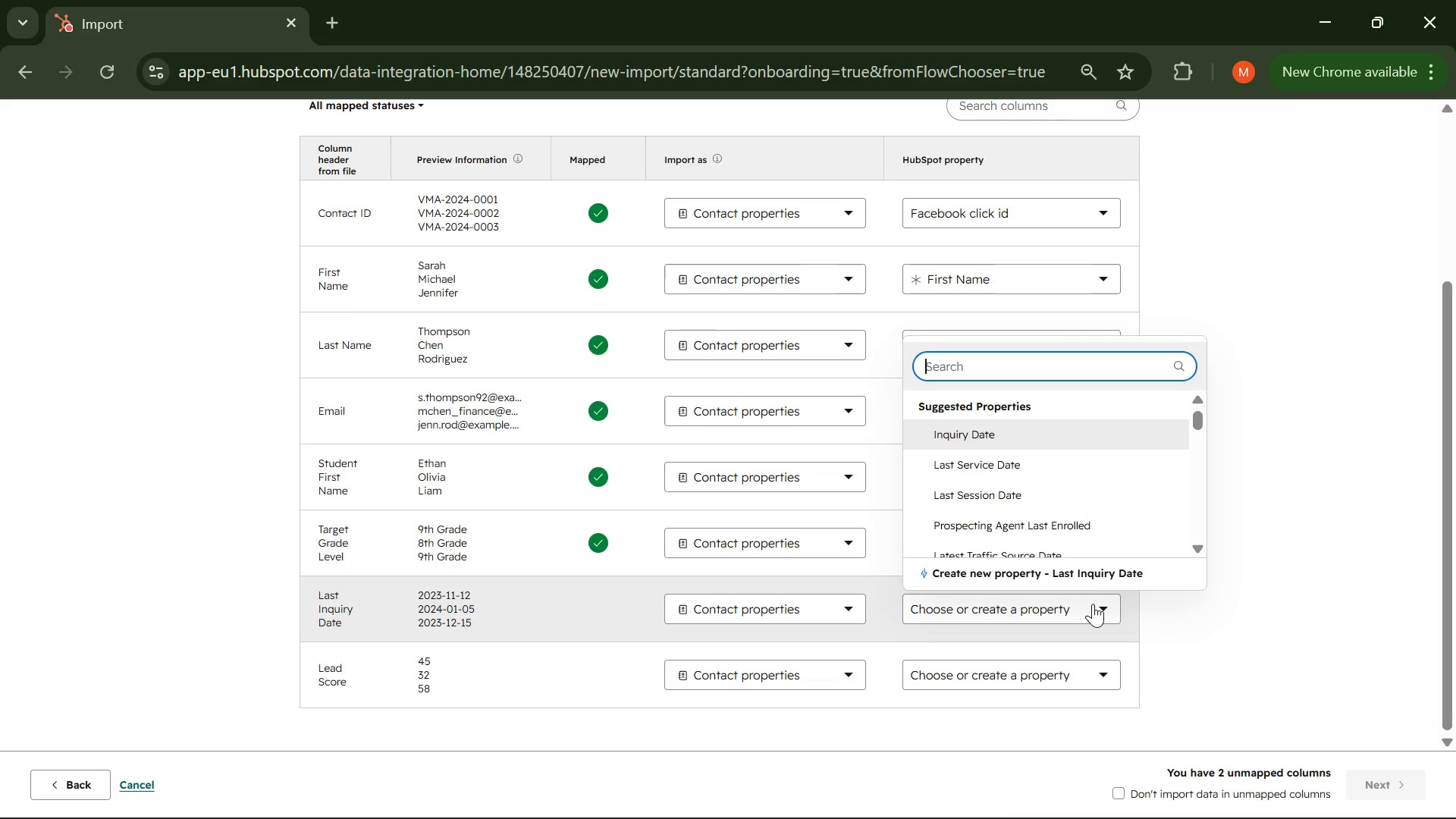 
left_click([975, 432])
 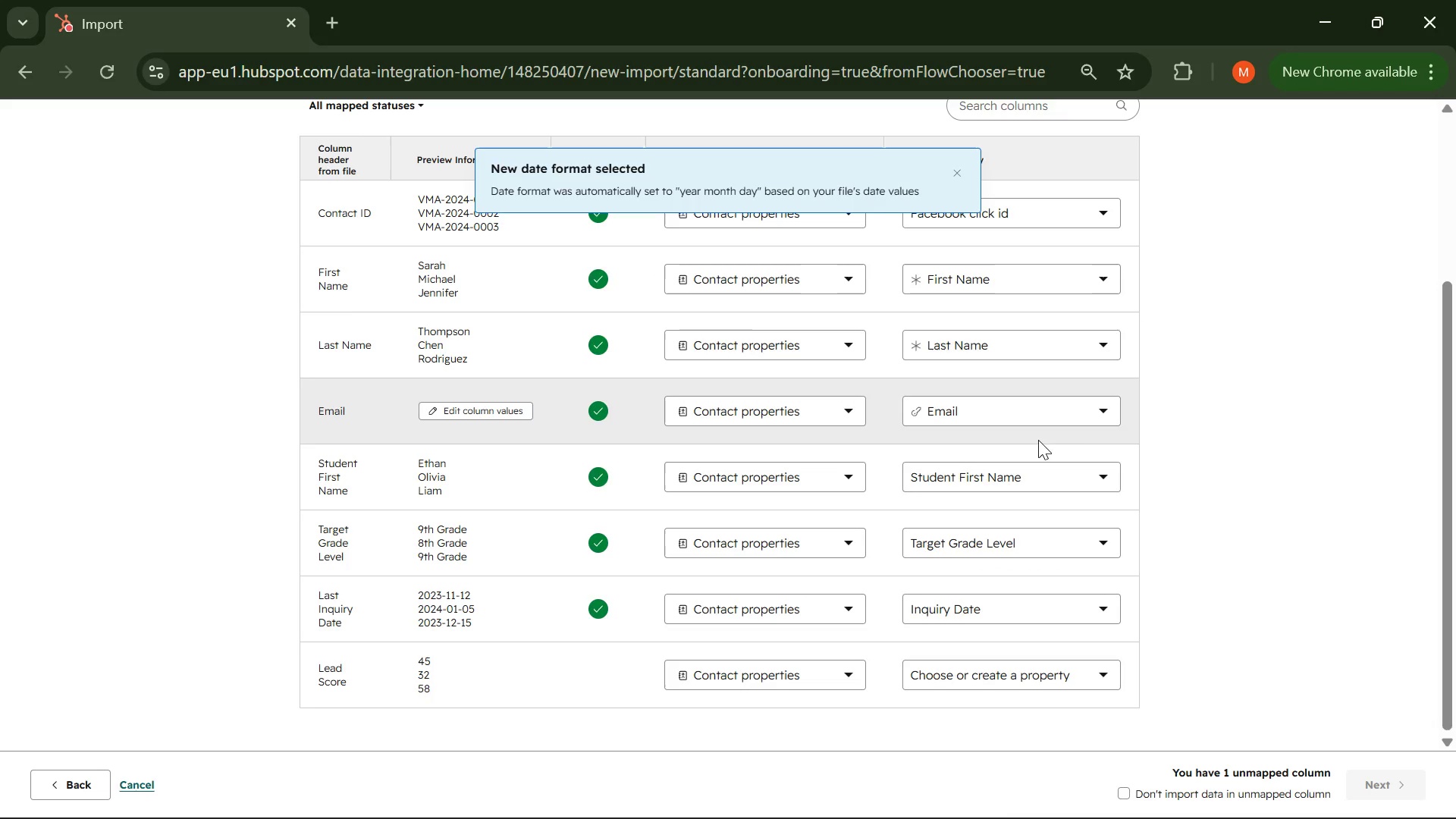 
scroll: coordinate [1285, 426], scroll_direction: down, amount: 2.0
 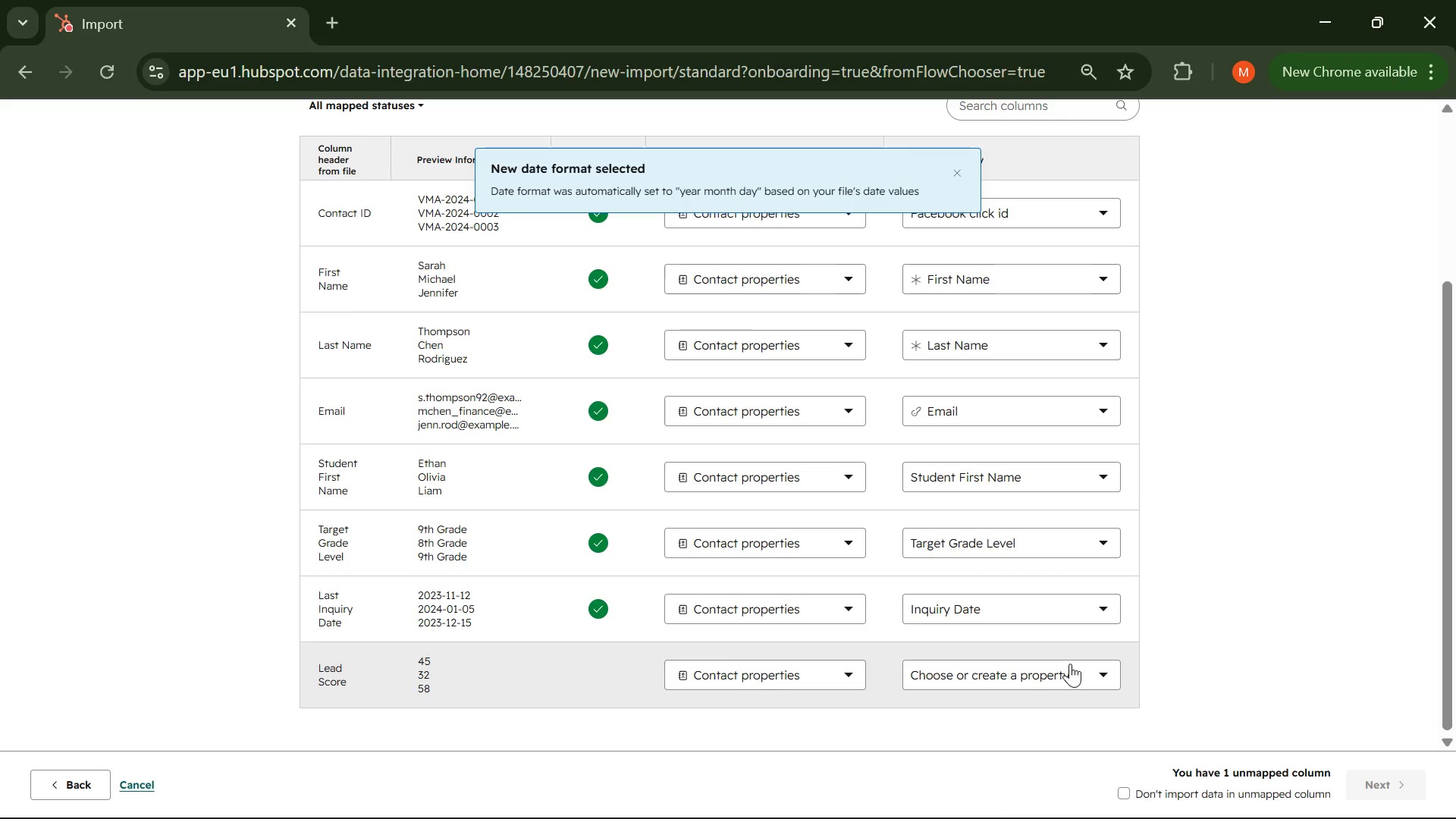 
left_click([1070, 664])
 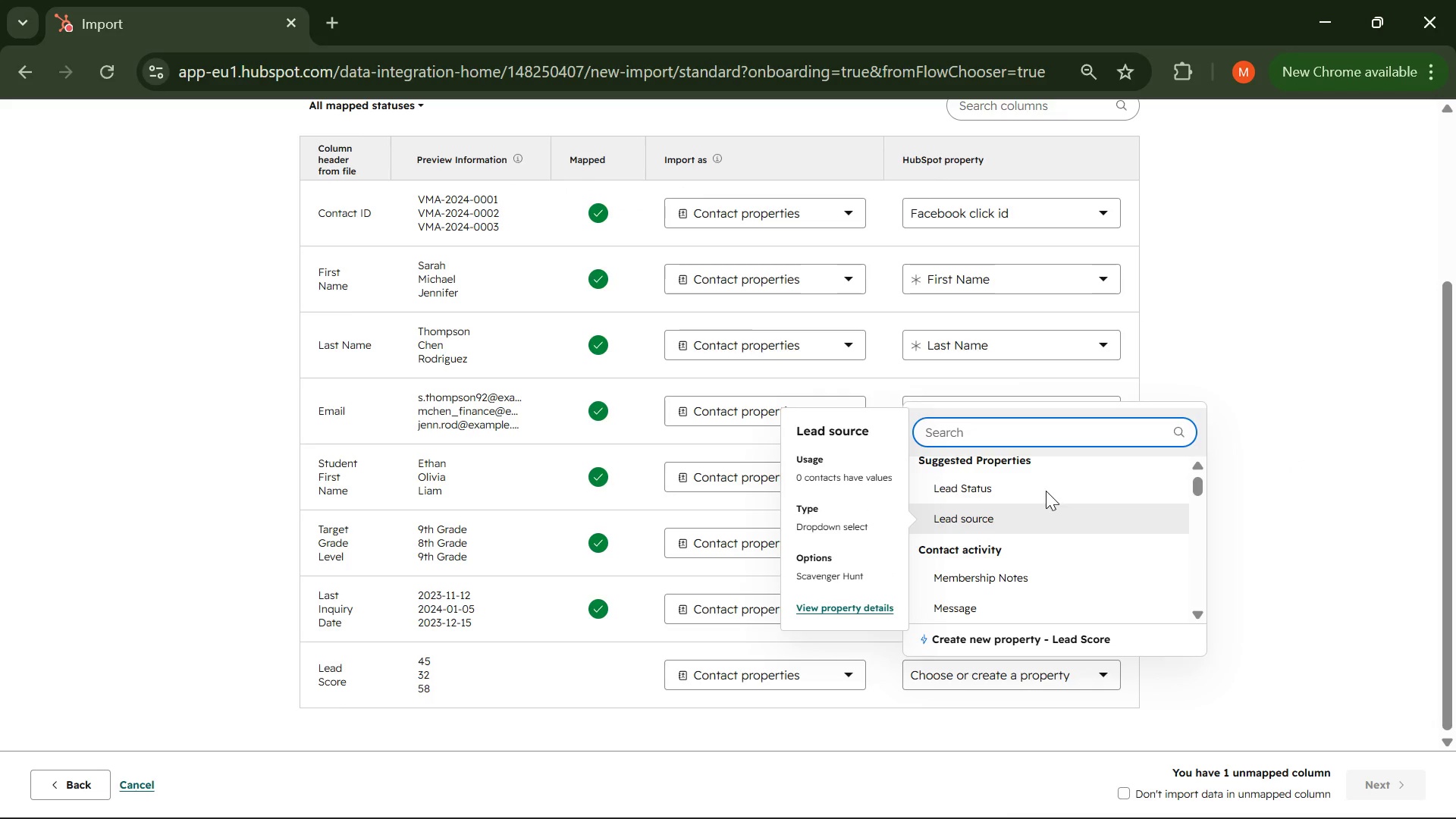 
wait(5.62)
 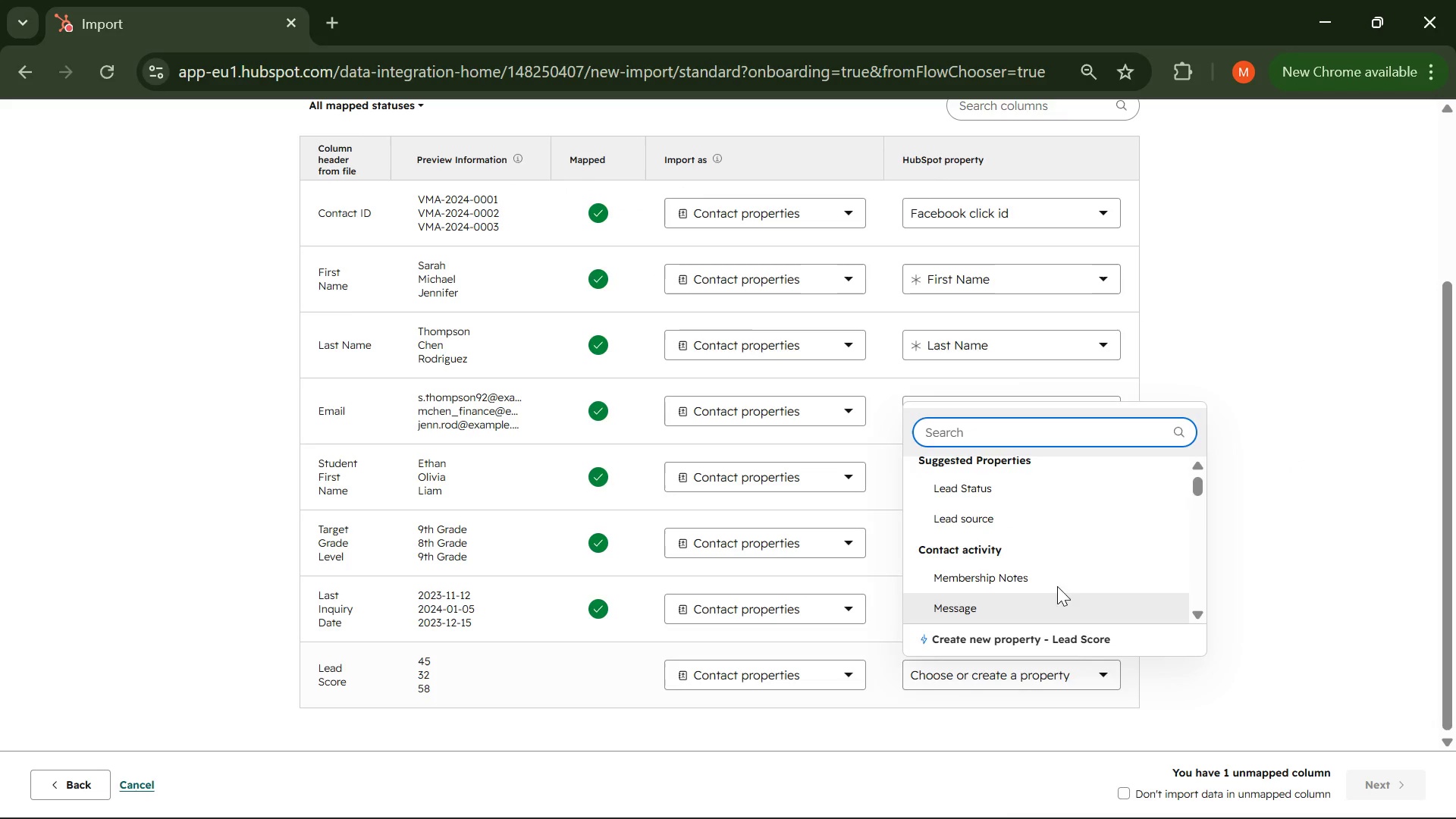 
left_click([1041, 642])
 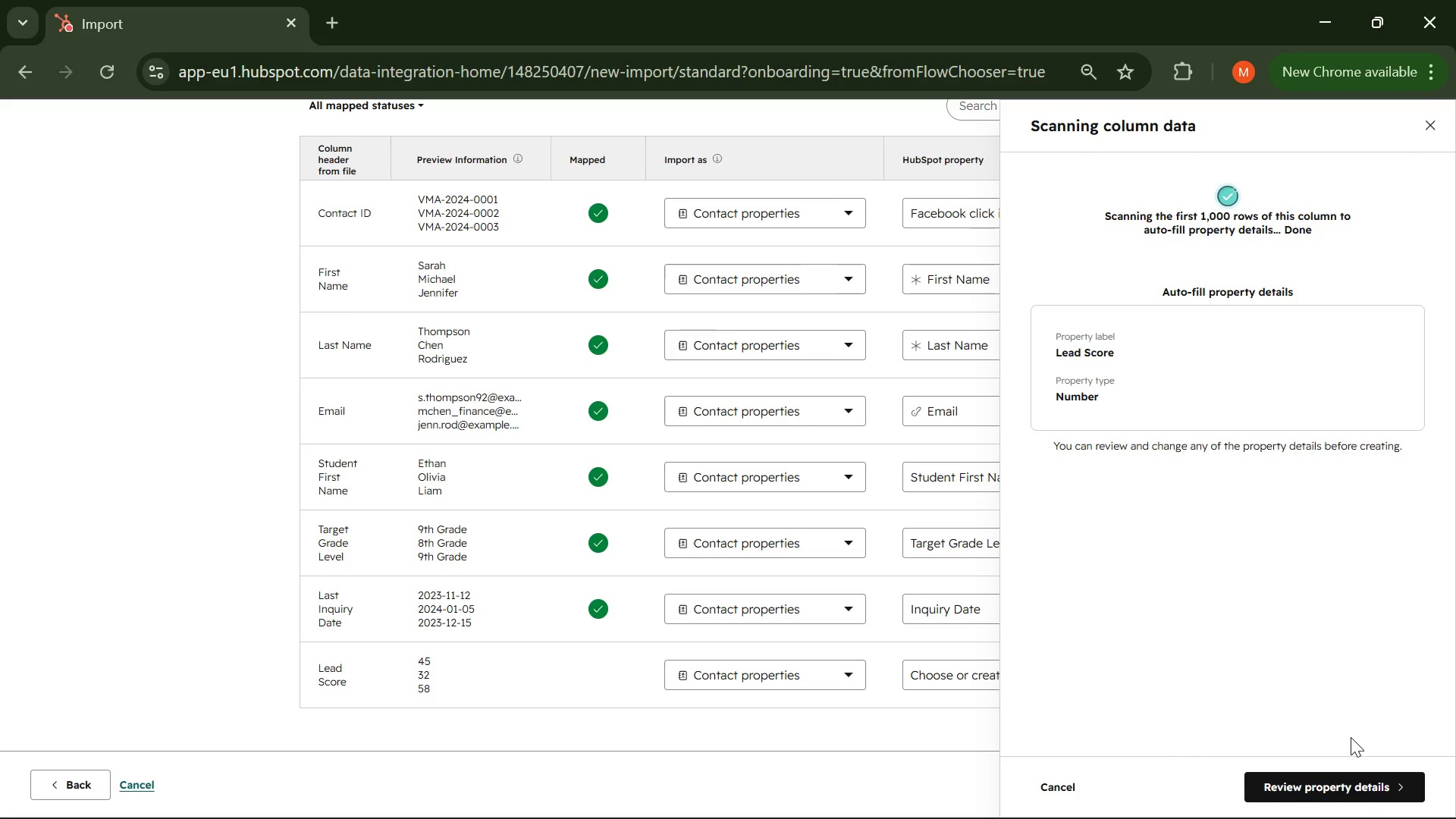 
left_click([1347, 786])
 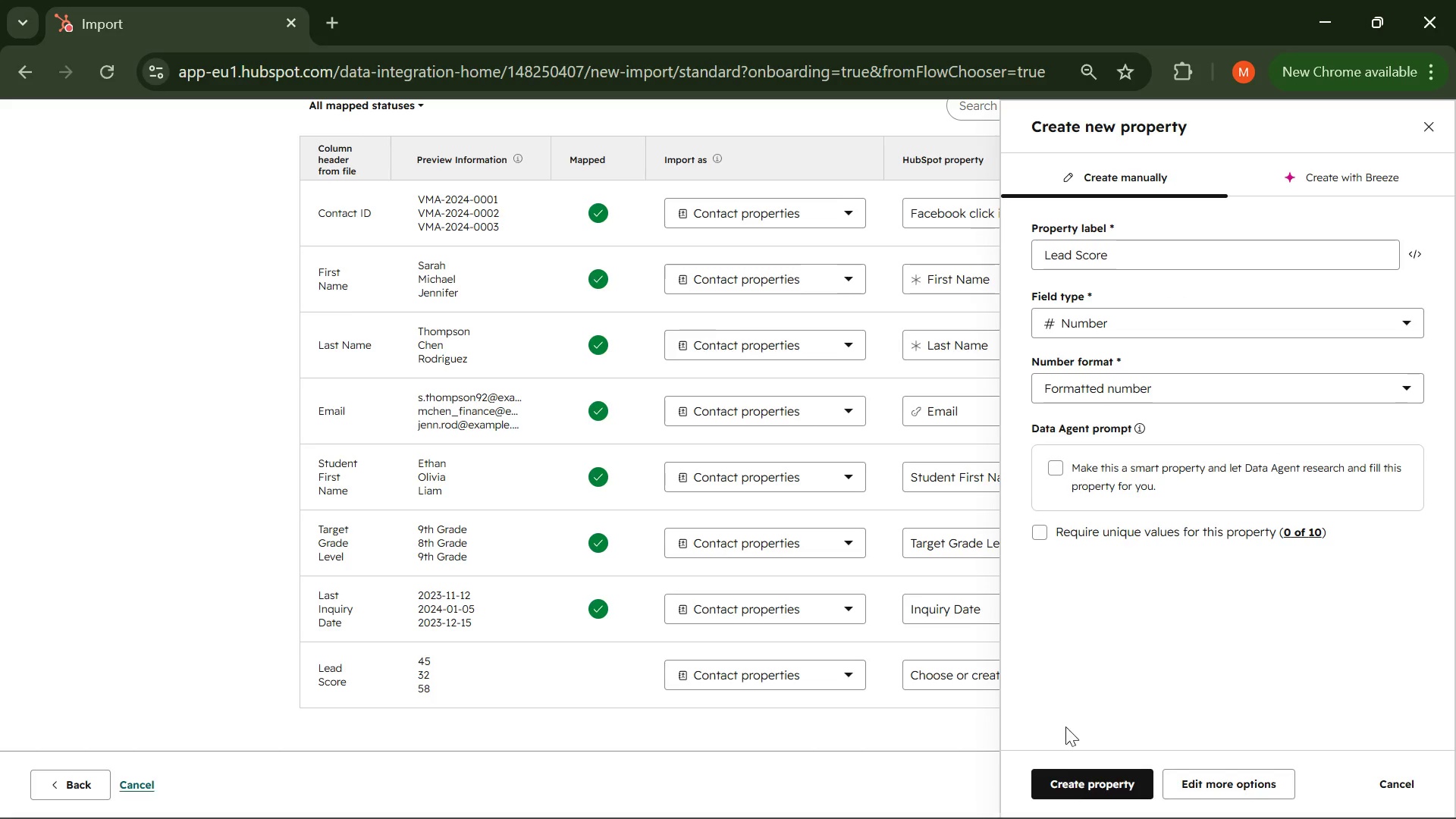 
left_click([1098, 776])
 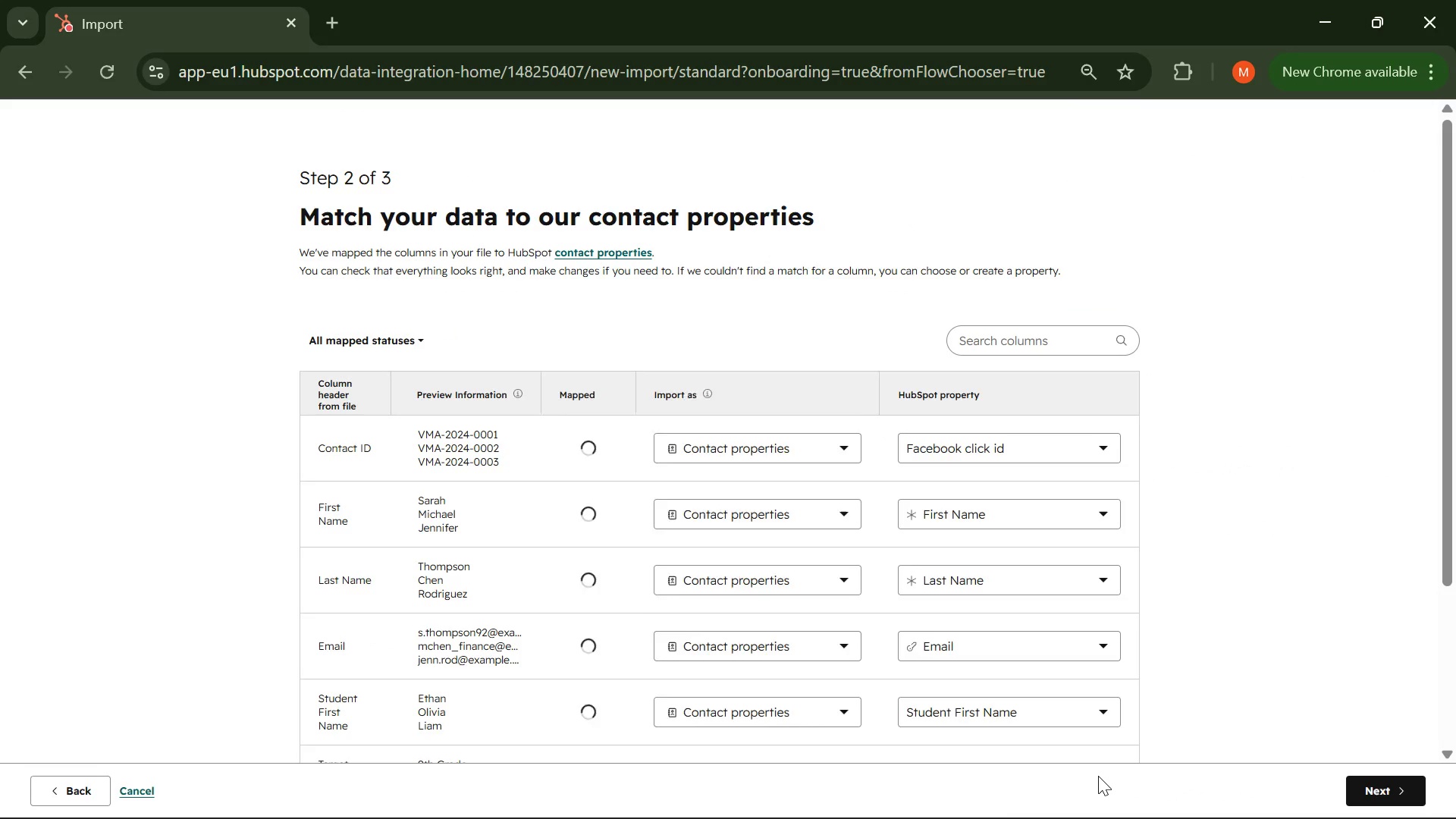 
scroll: coordinate [1086, 656], scroll_direction: down, amount: 6.0
 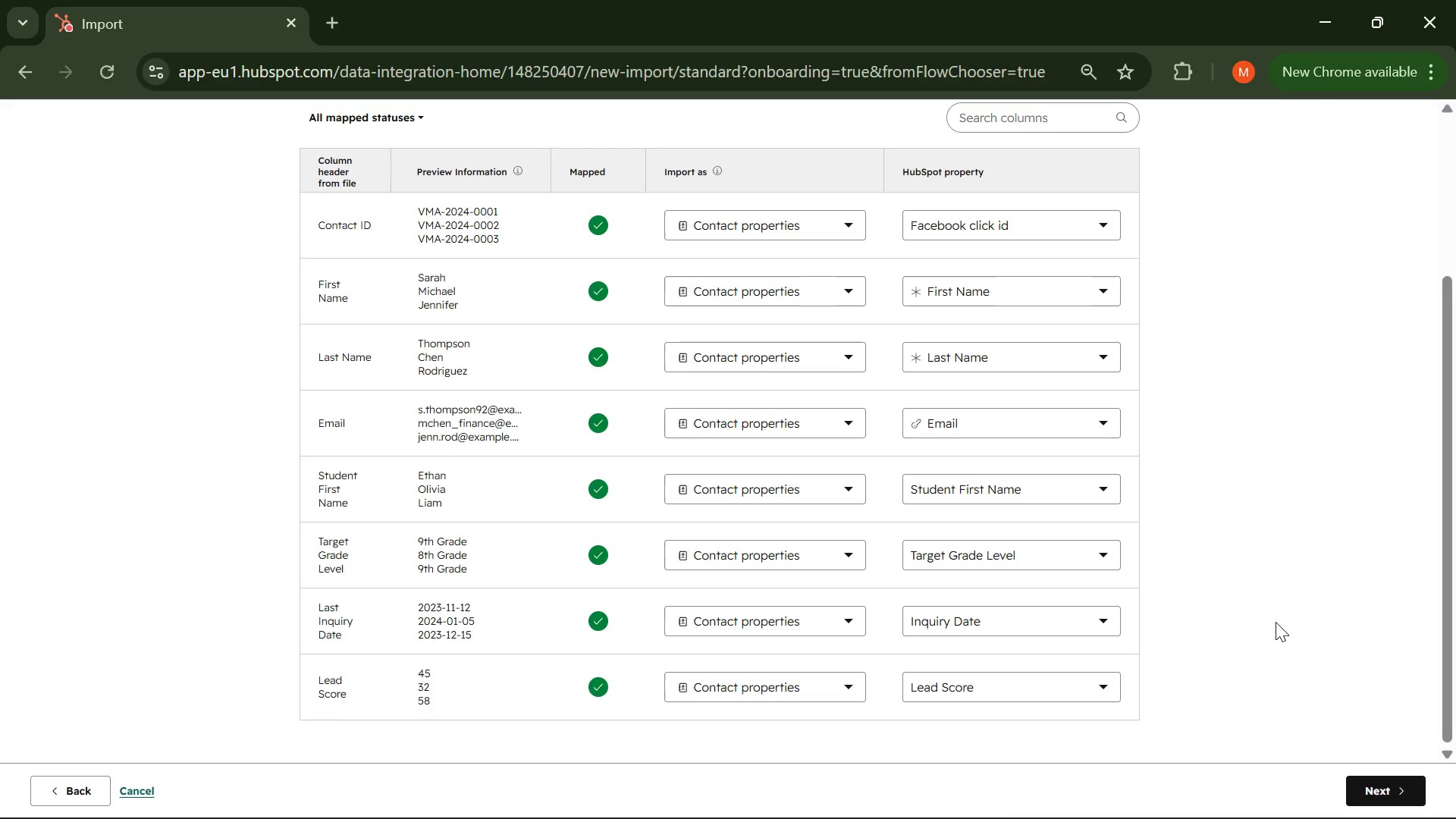 
wait(5.39)
 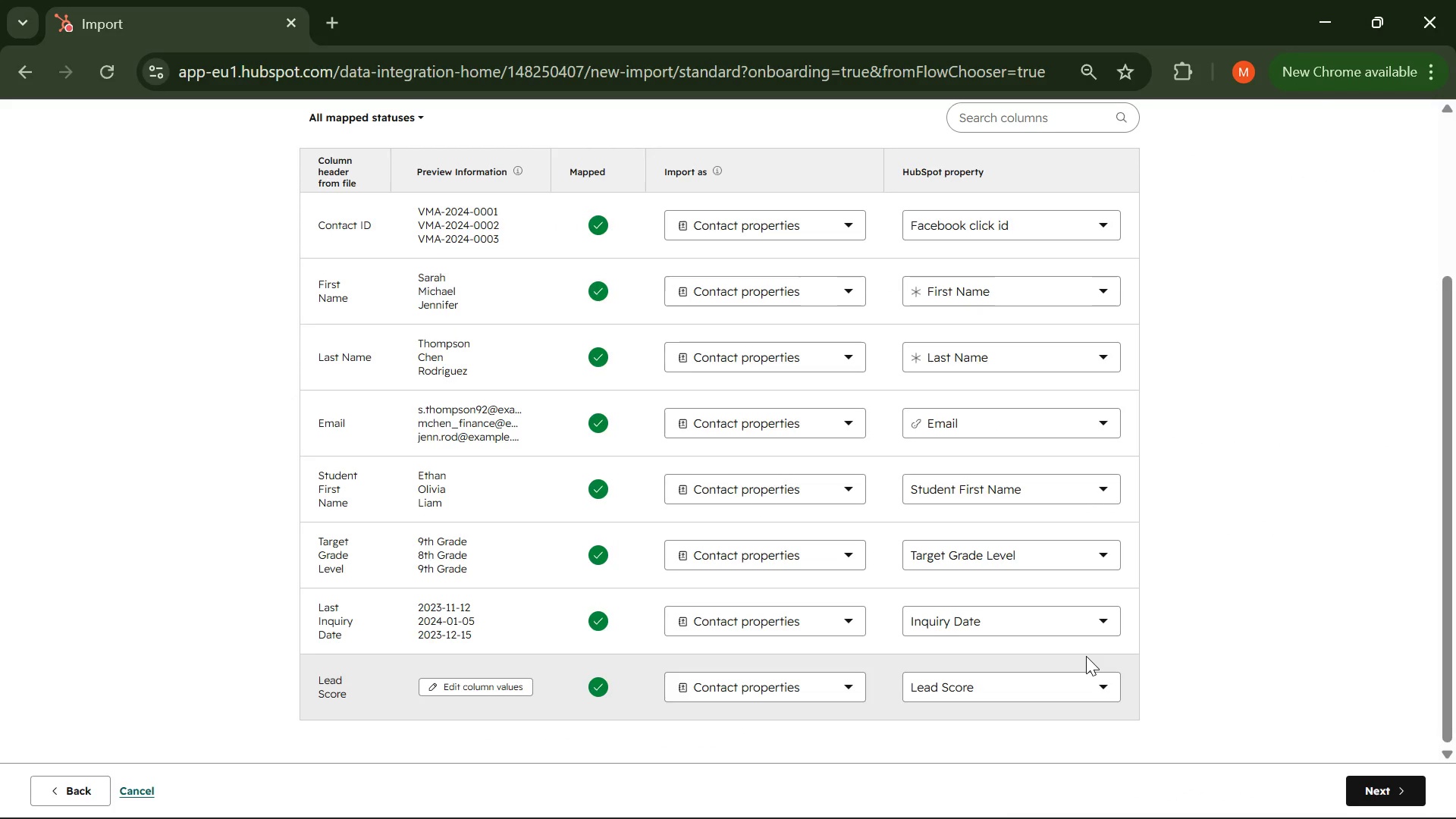 
key(PrintScreen)
 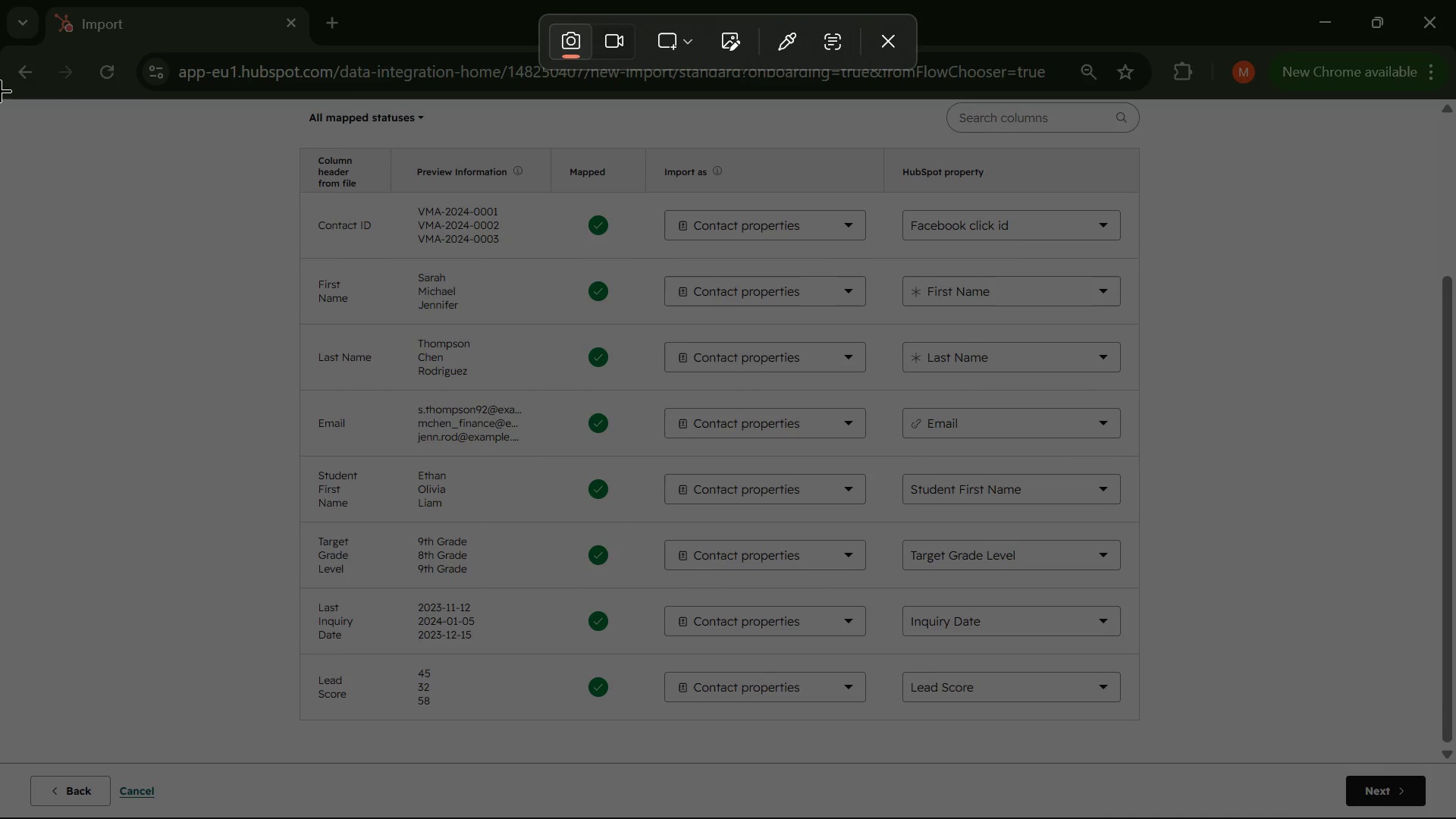 
left_click_drag(start_coordinate=[0, 93], to_coordinate=[1455, 818])
 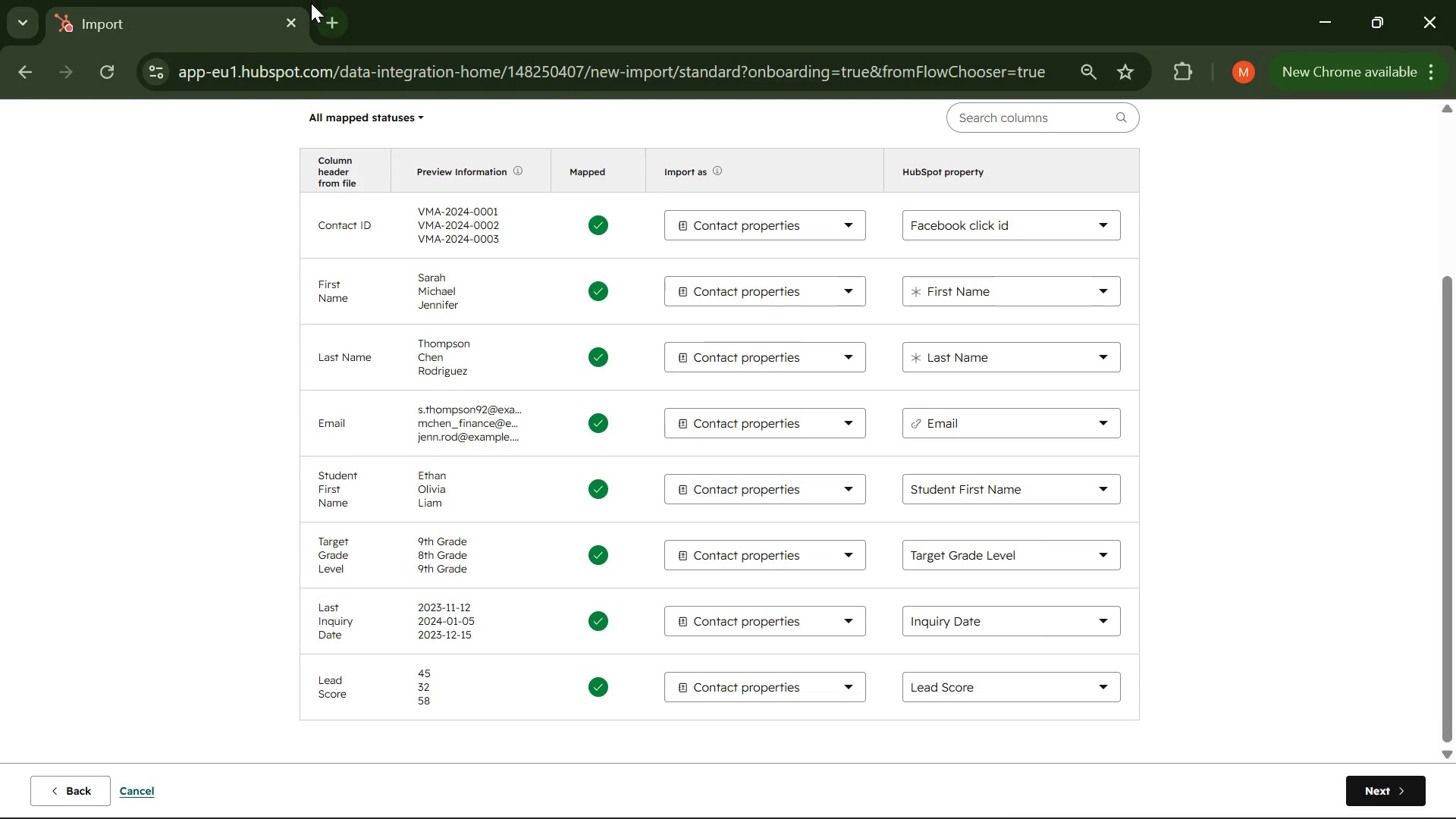 
left_click([318, 8])
 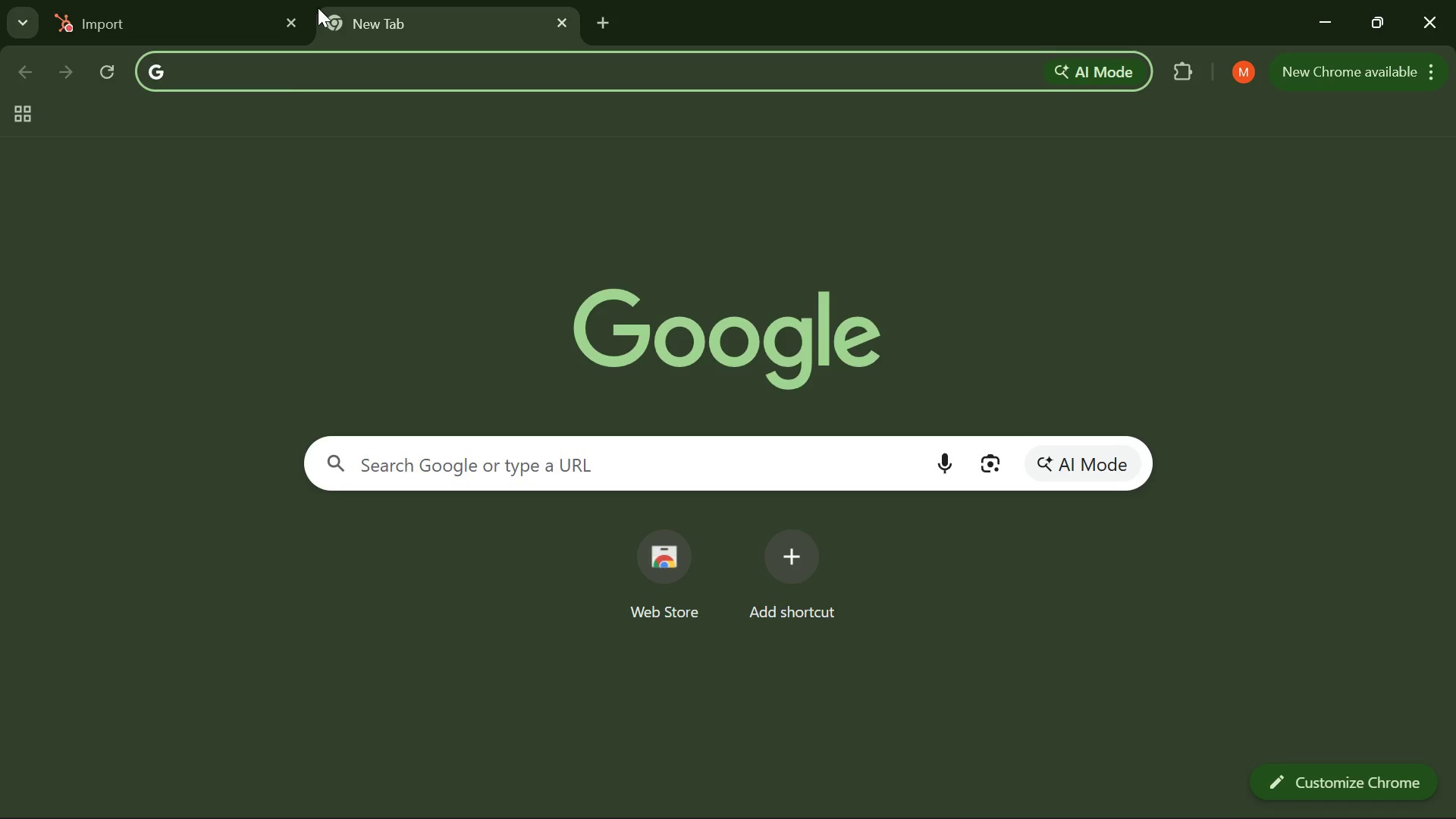 
type(doc)
 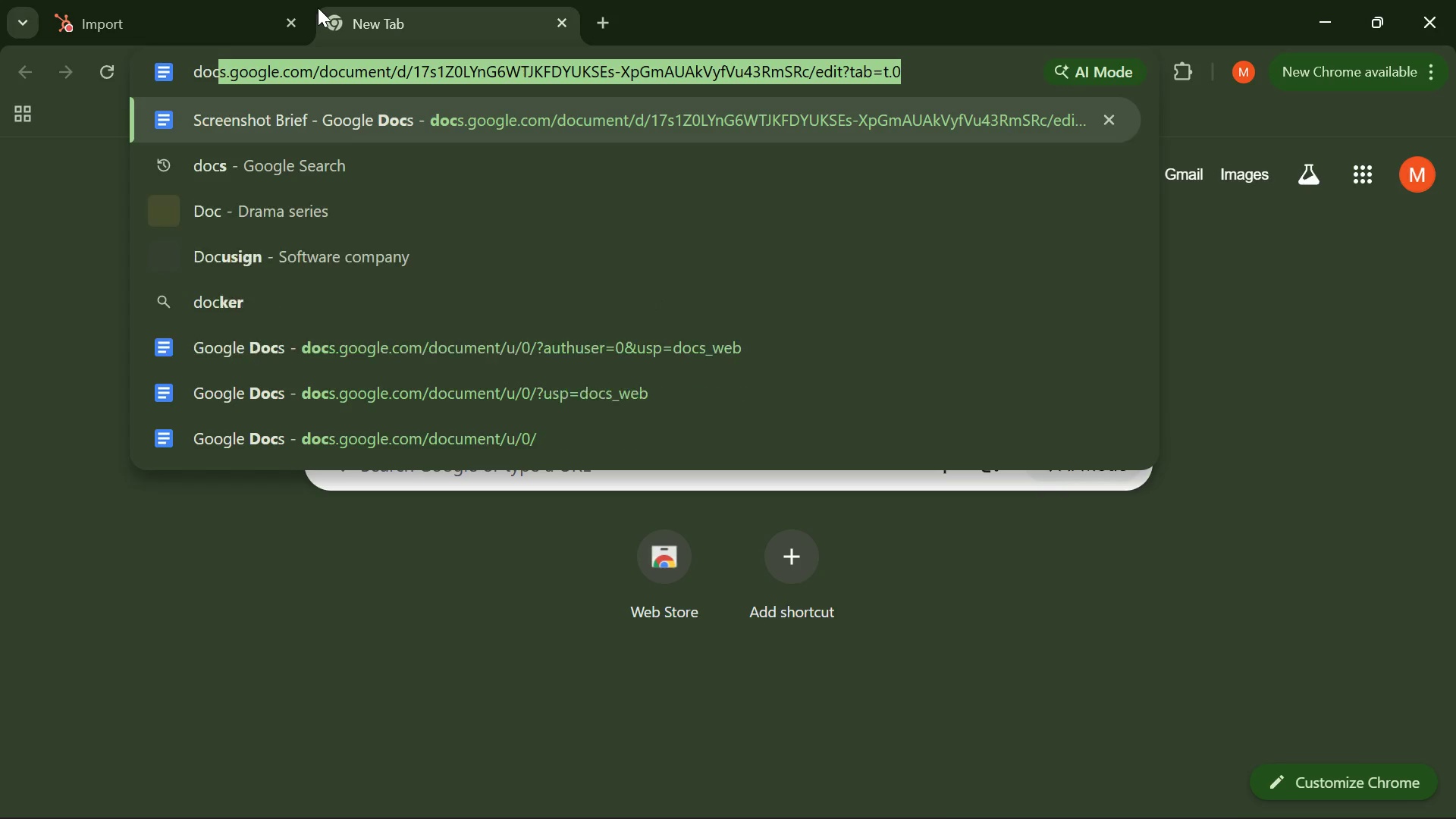 
key(Enter)
 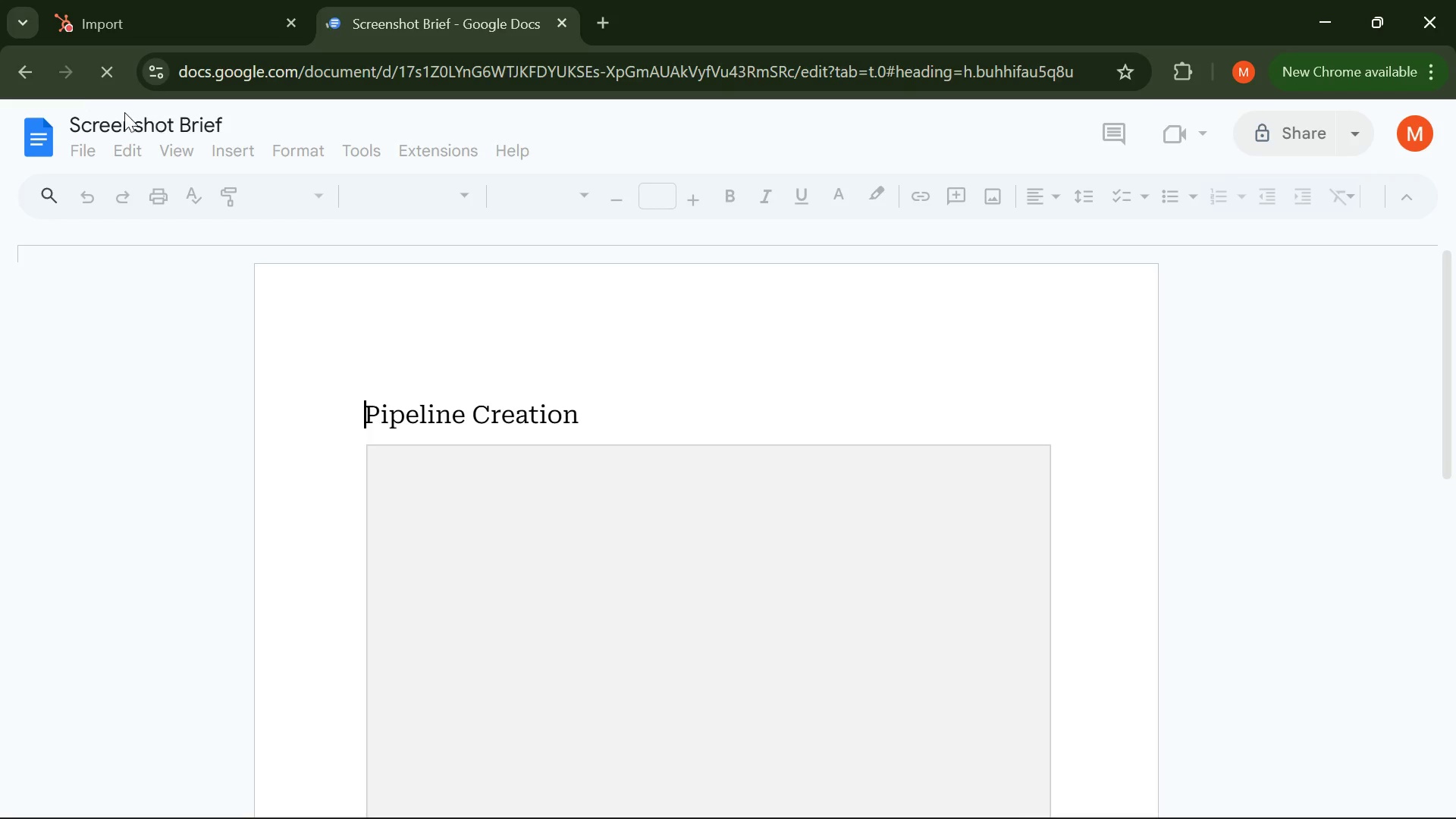 
left_click([33, 136])
 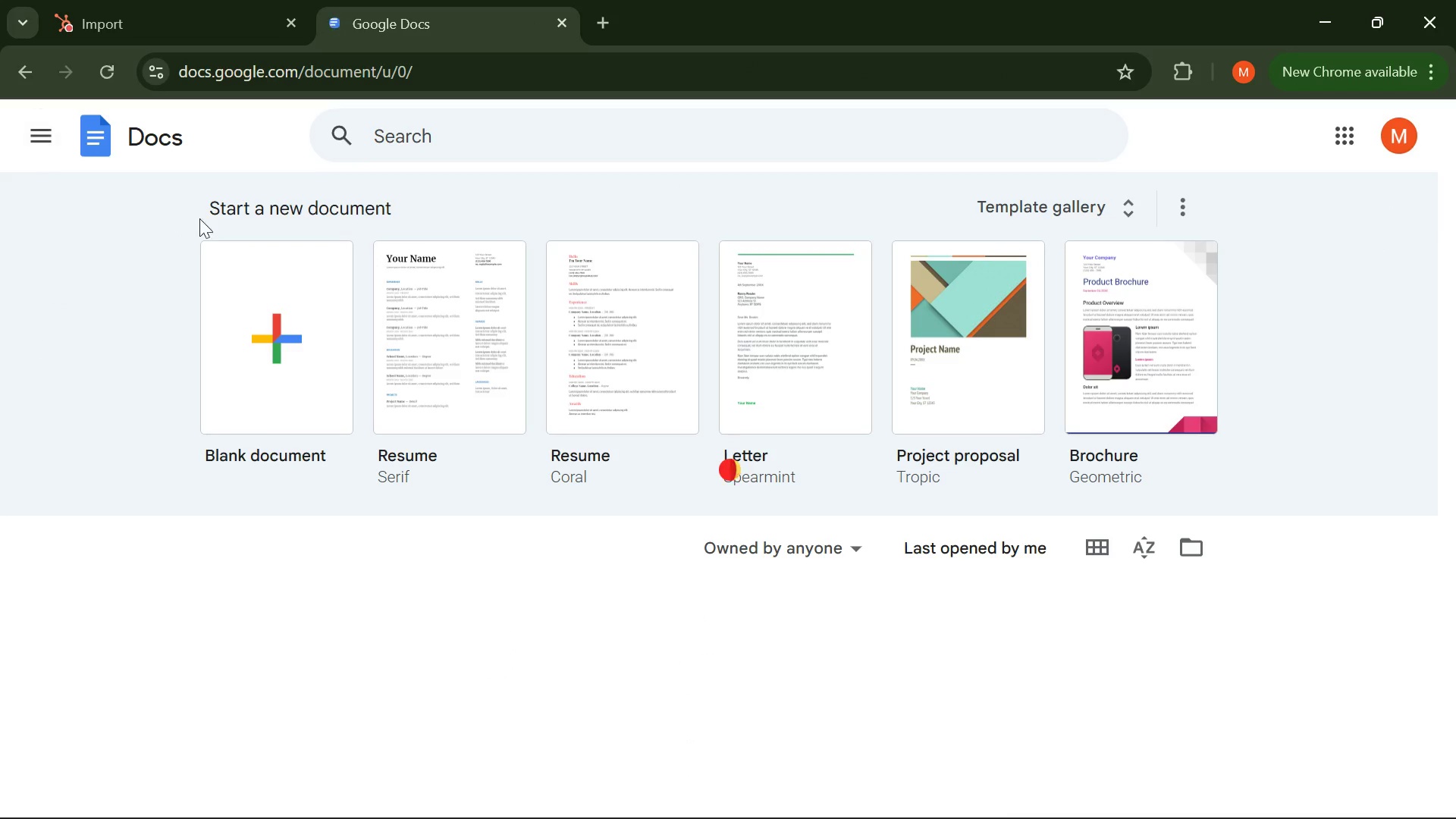 
left_click([278, 311])
 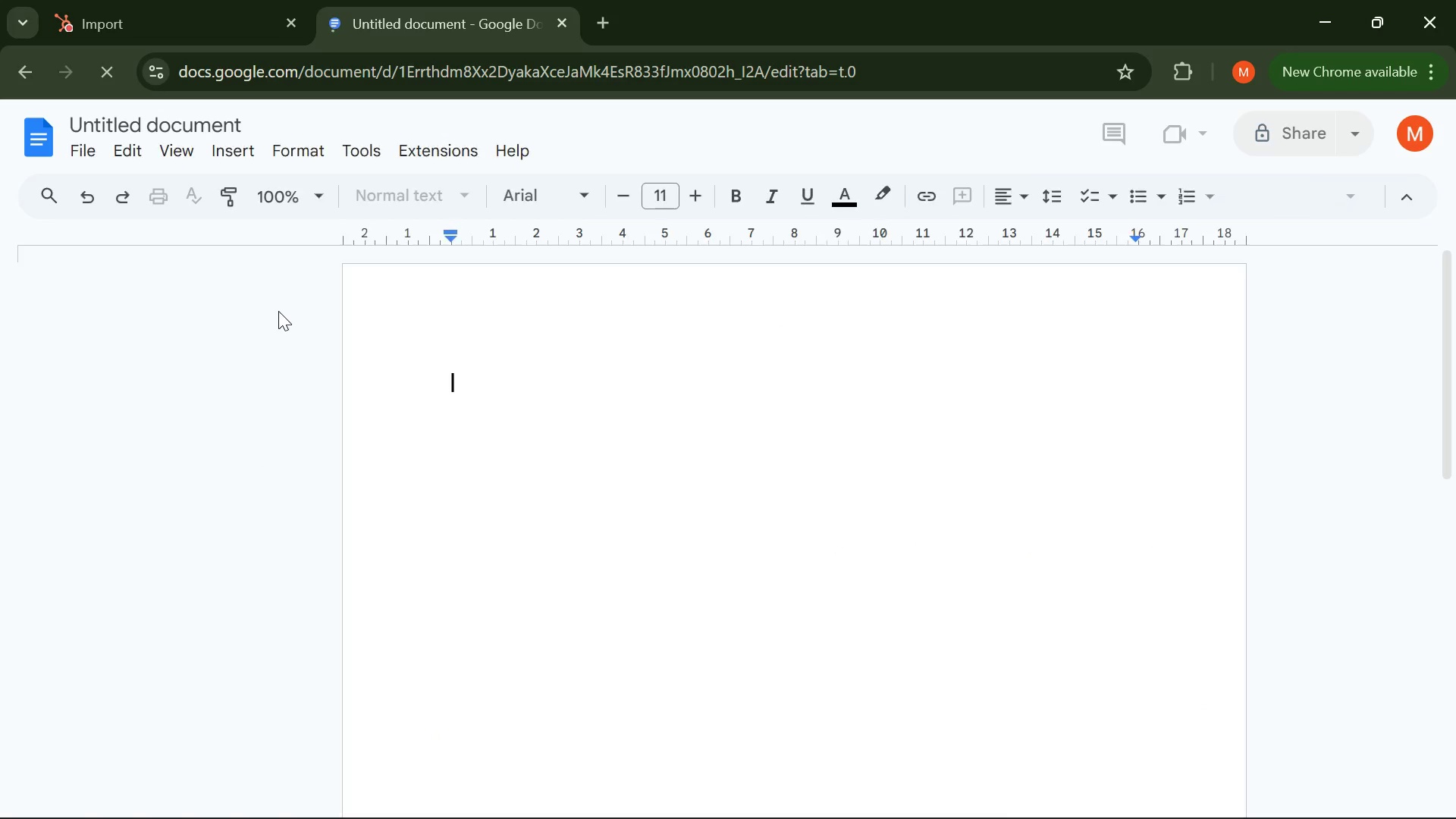 
mouse_move([334, 294])
 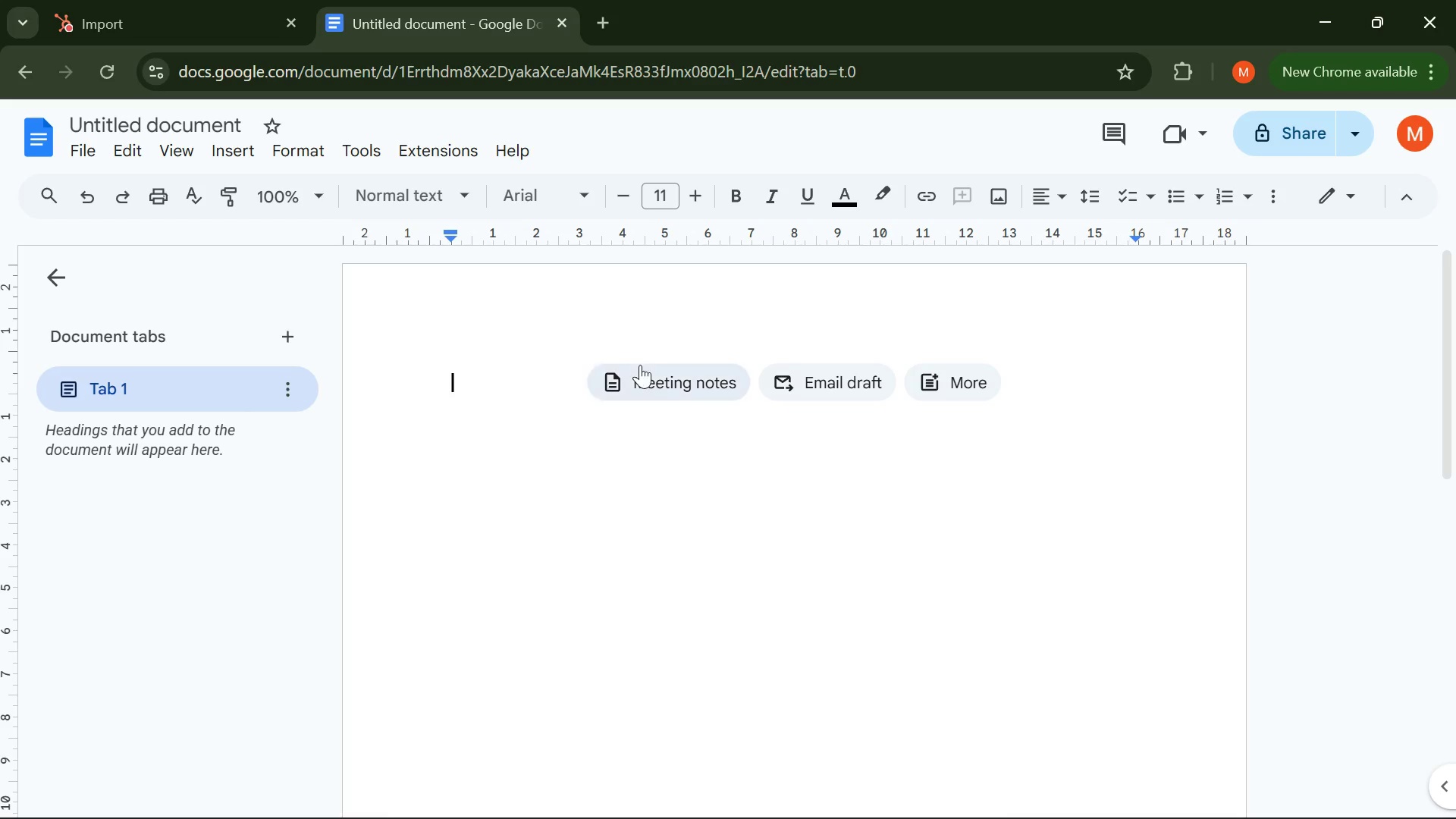 
left_click([522, 369])
 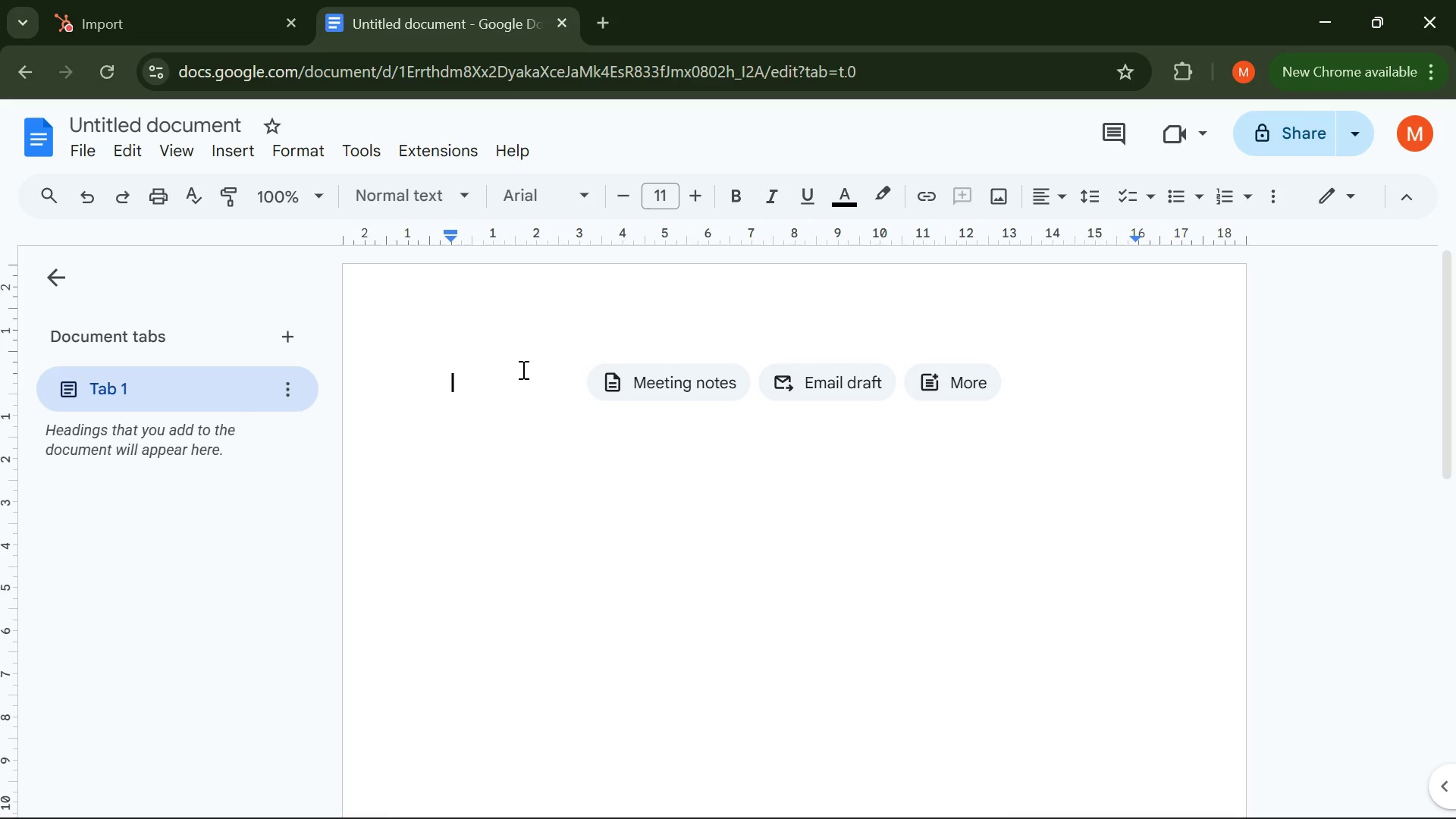 
key(Control+V)
 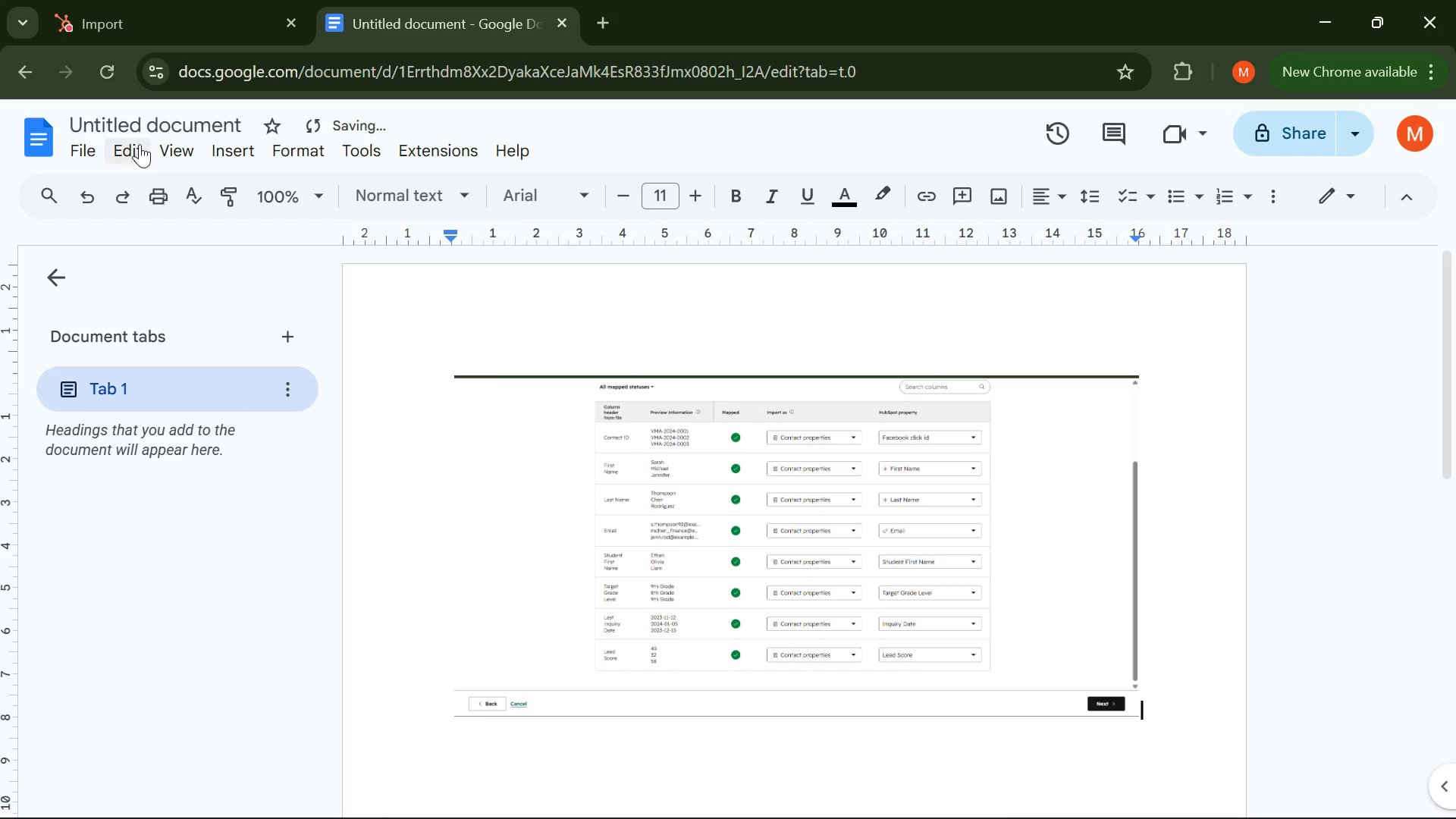 
left_click([142, 124])
 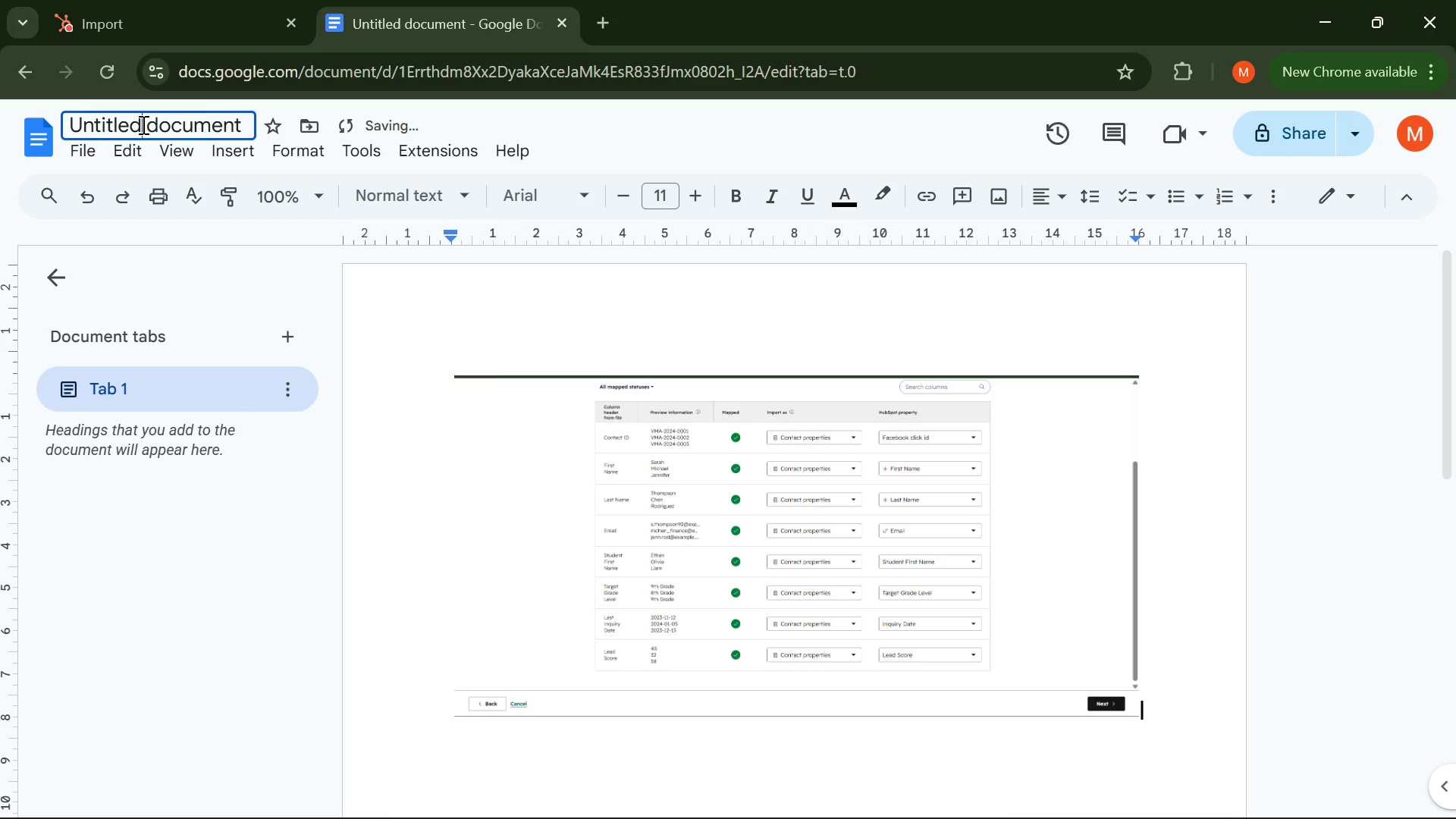 
key(Control+ArrowRight)
 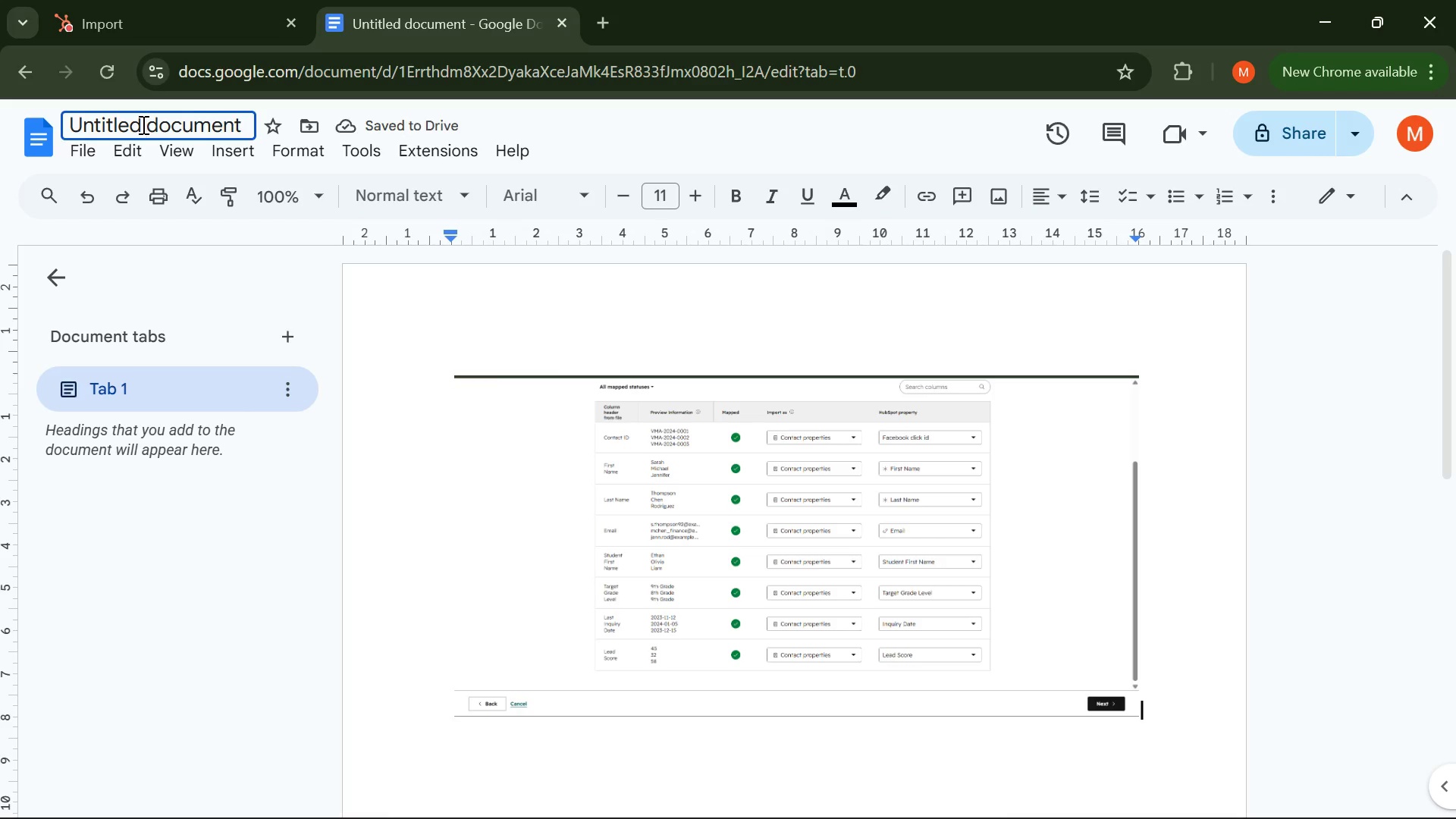 
key(Control+ArrowRight)
 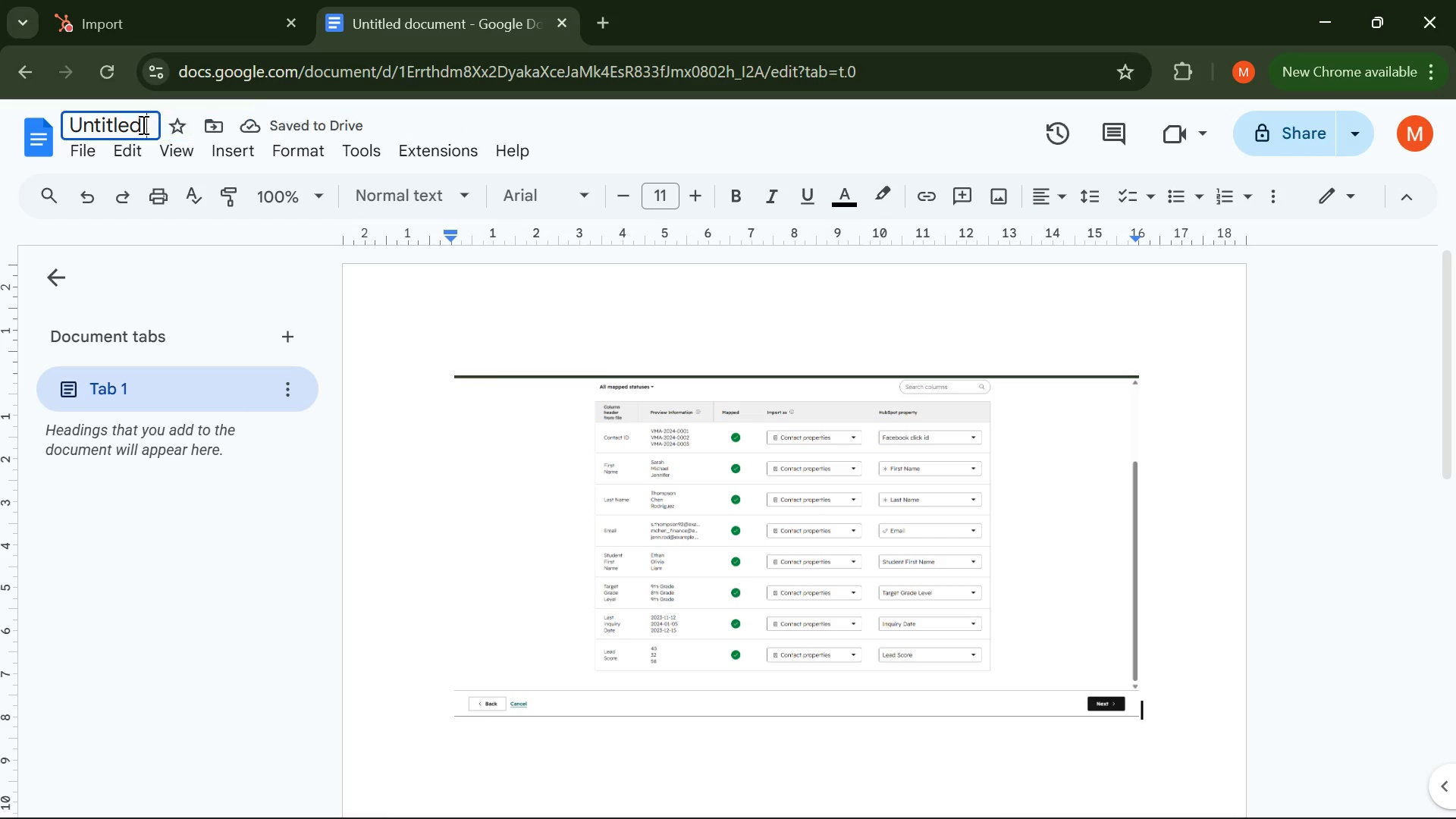 
key(Control+Backspace)
 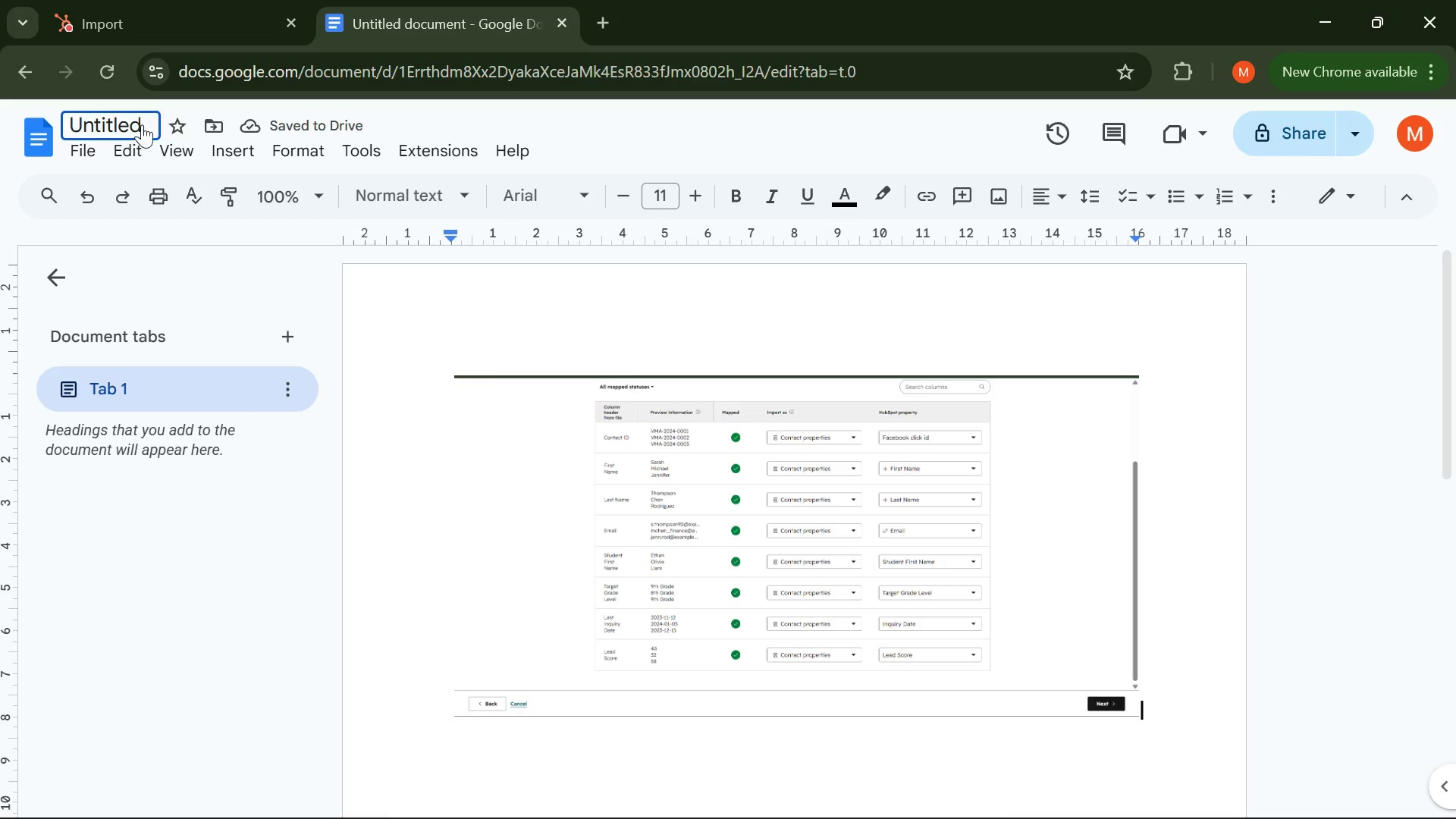 
key(Control+Backspace)
 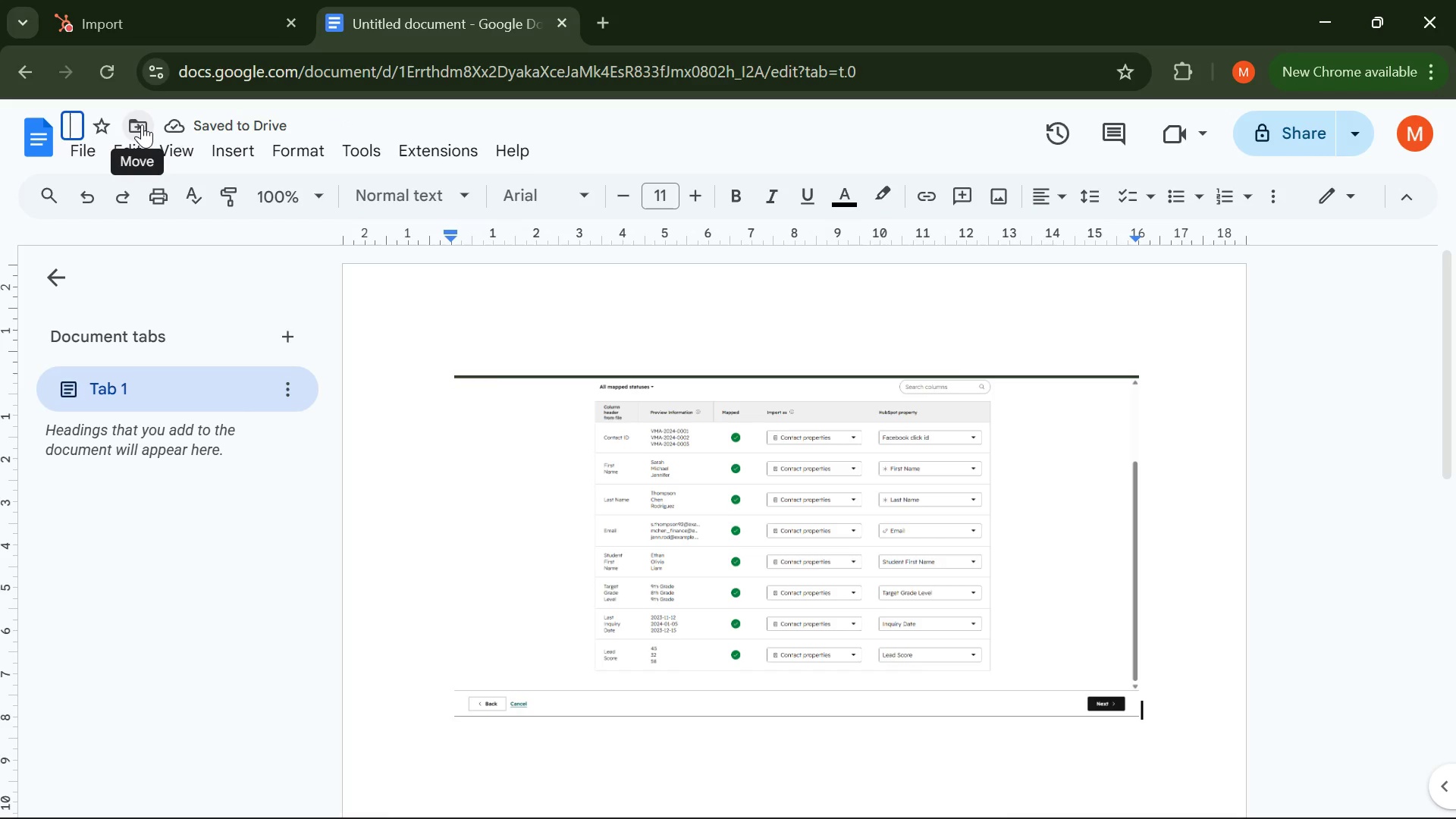 
type(Mapped Contacts )
 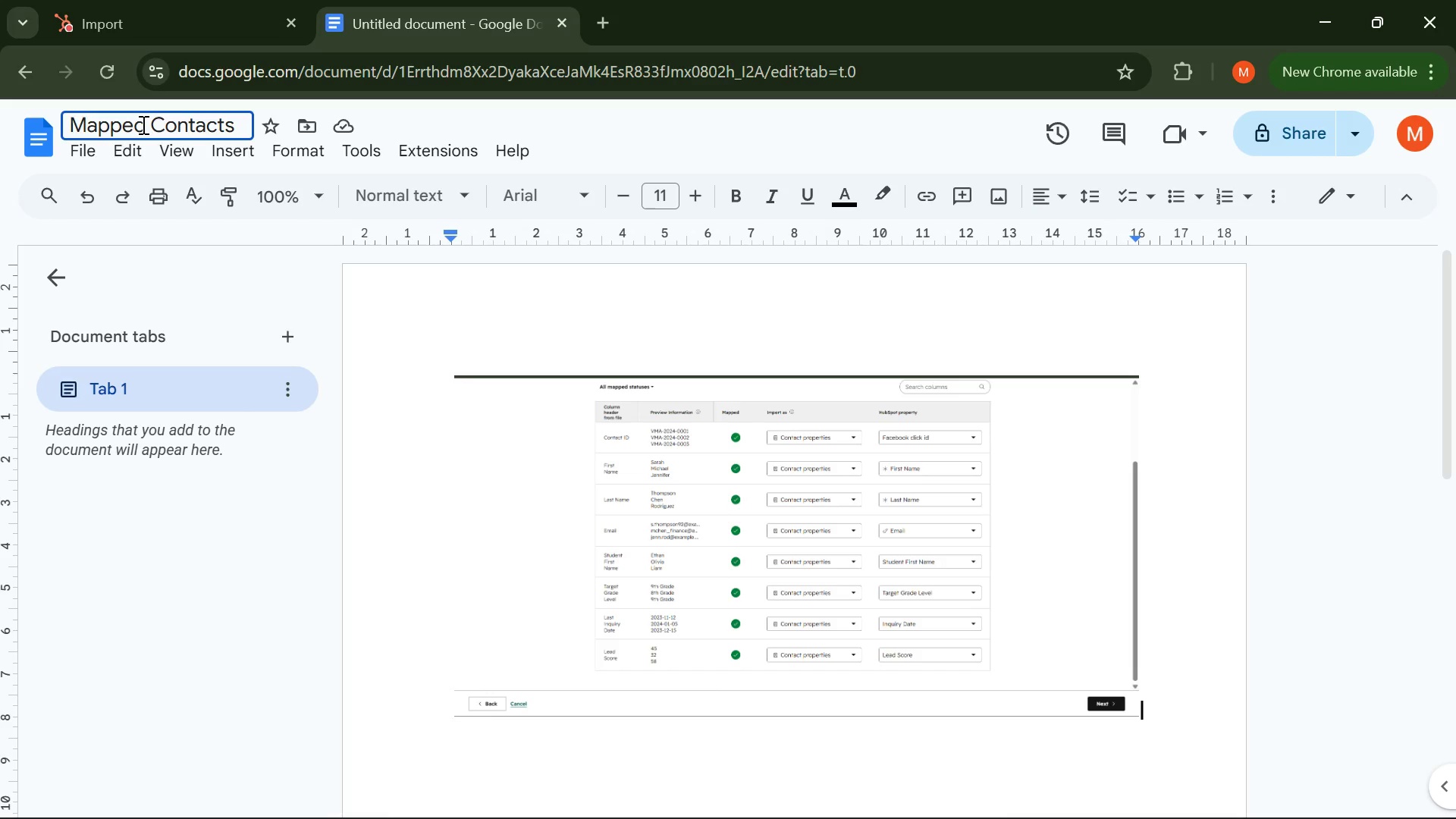 
key(Enter)
 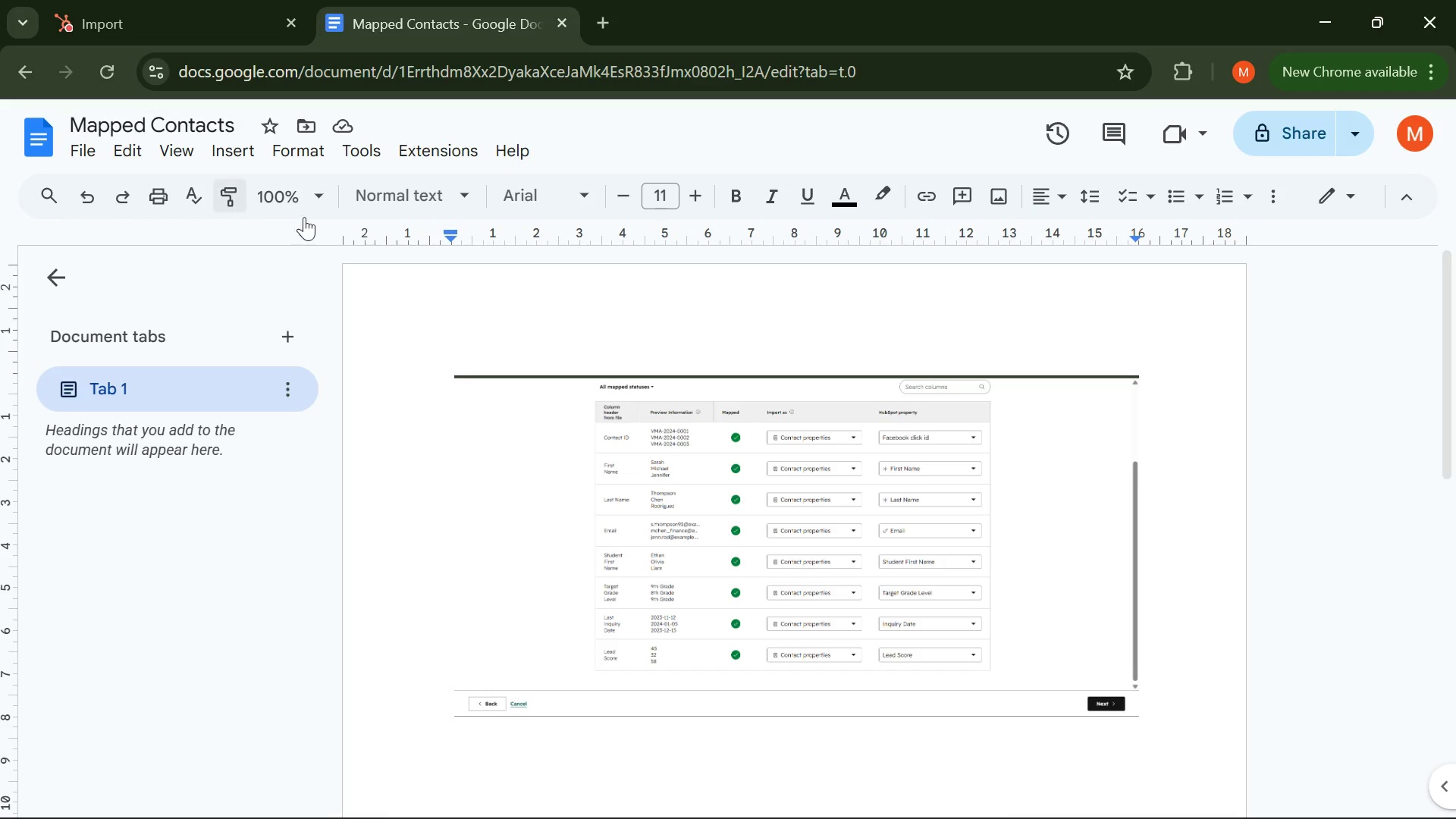 
scroll: coordinate [491, 270], scroll_direction: down, amount: 2.0
 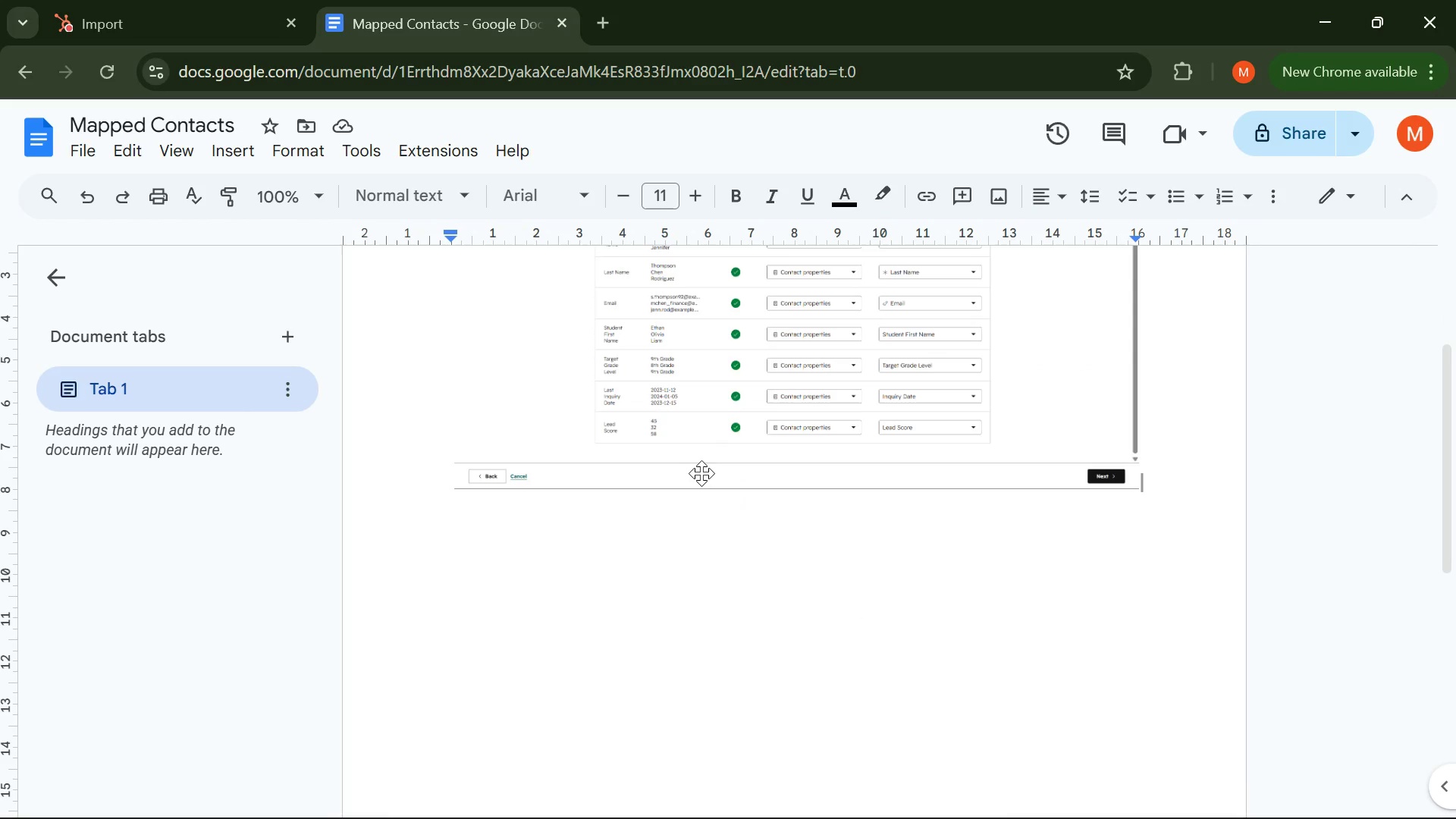 
key(Enter)
 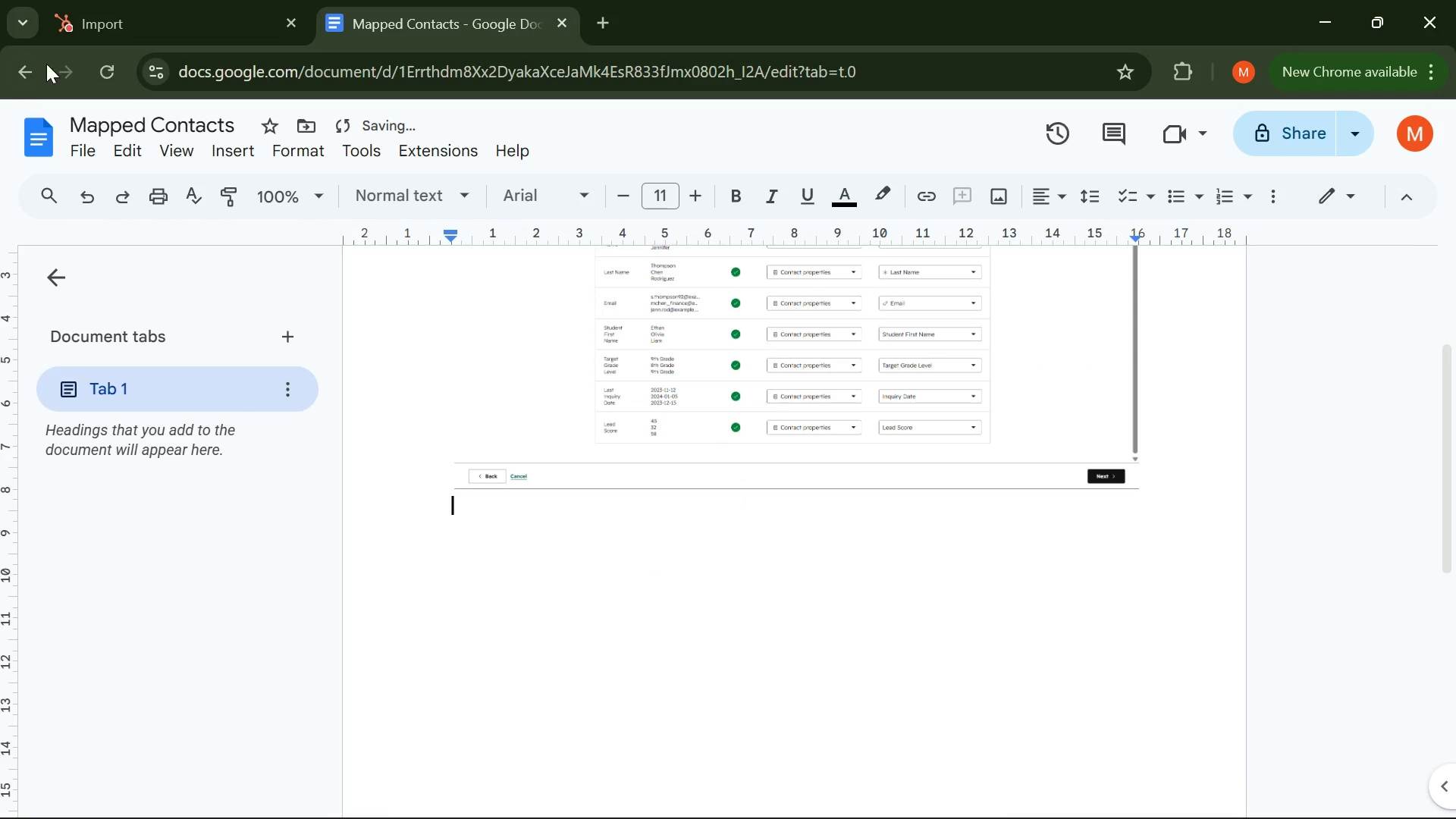 
left_click([96, 11])
 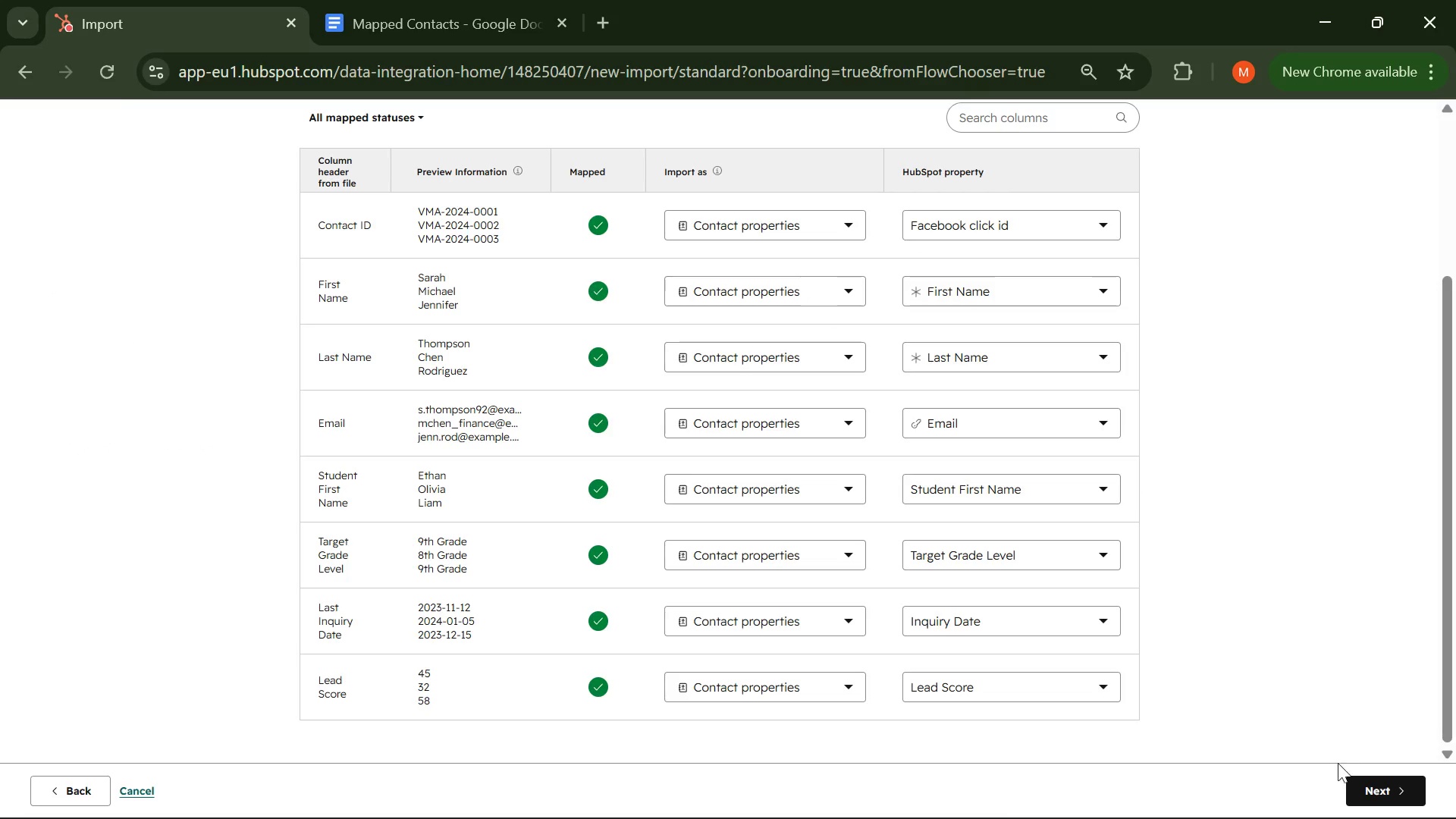 
left_click([1360, 780])
 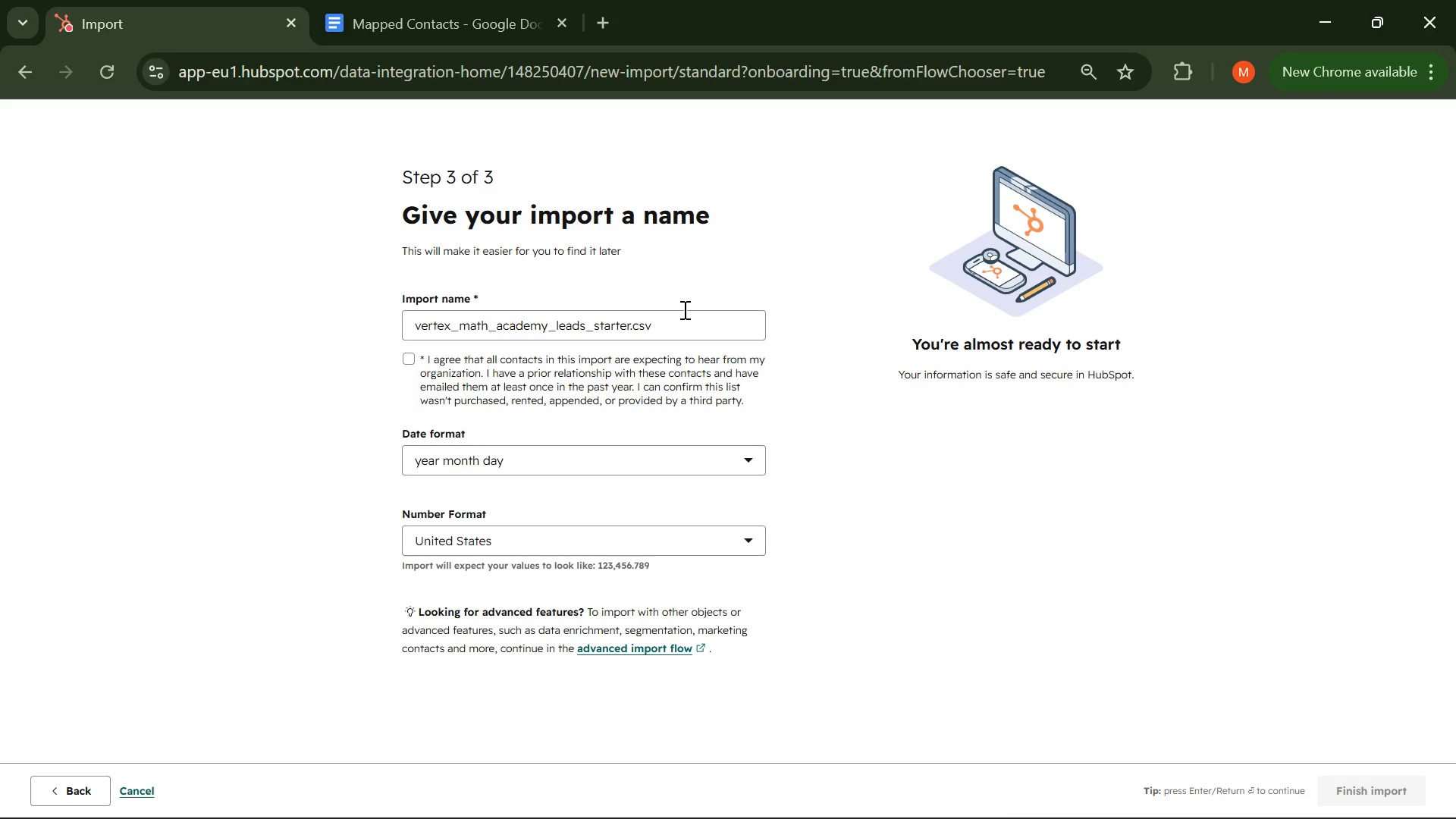 
wait(35.39)
 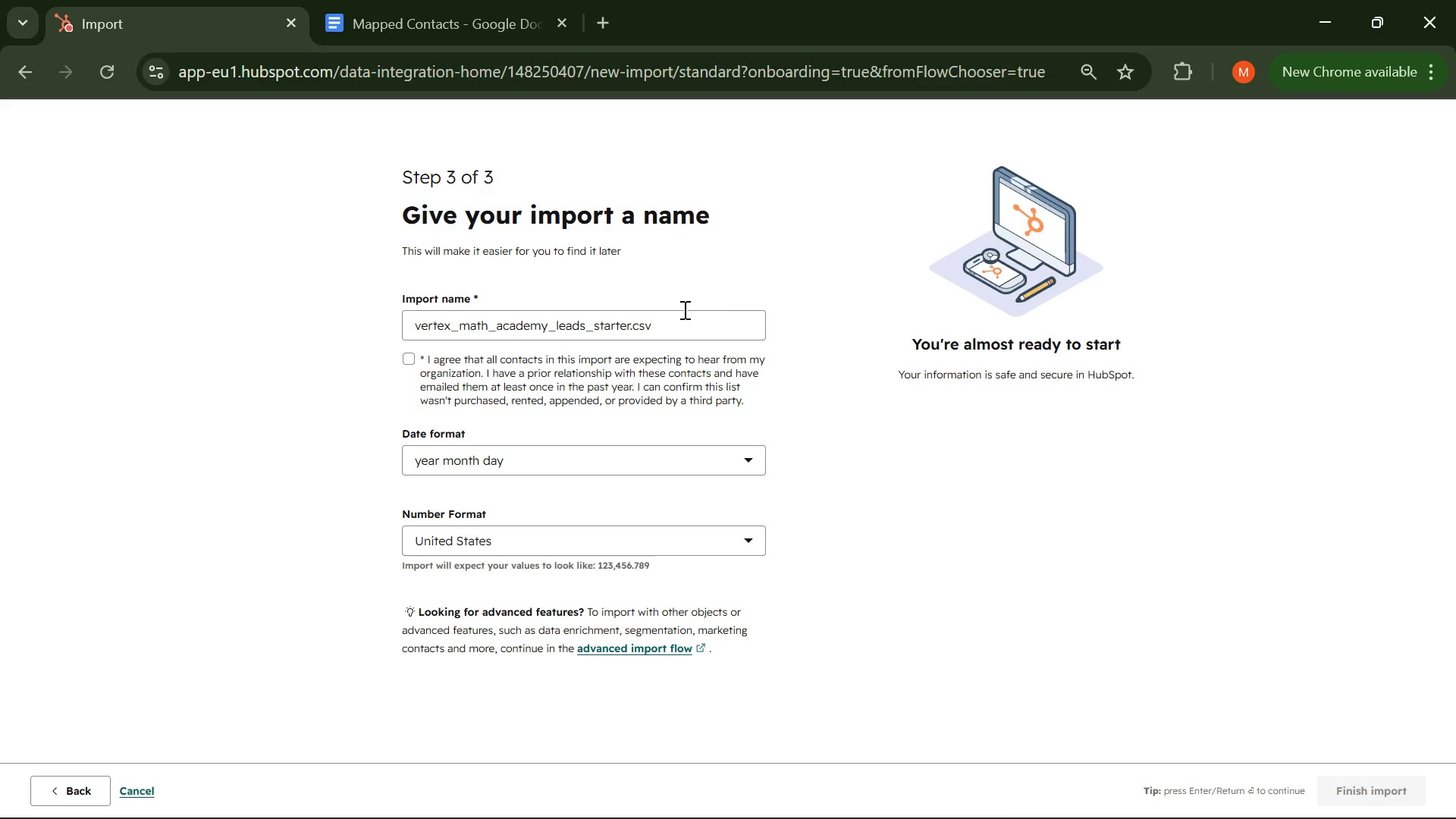 
left_click_drag(start_coordinate=[683, 309], to_coordinate=[698, 322])
 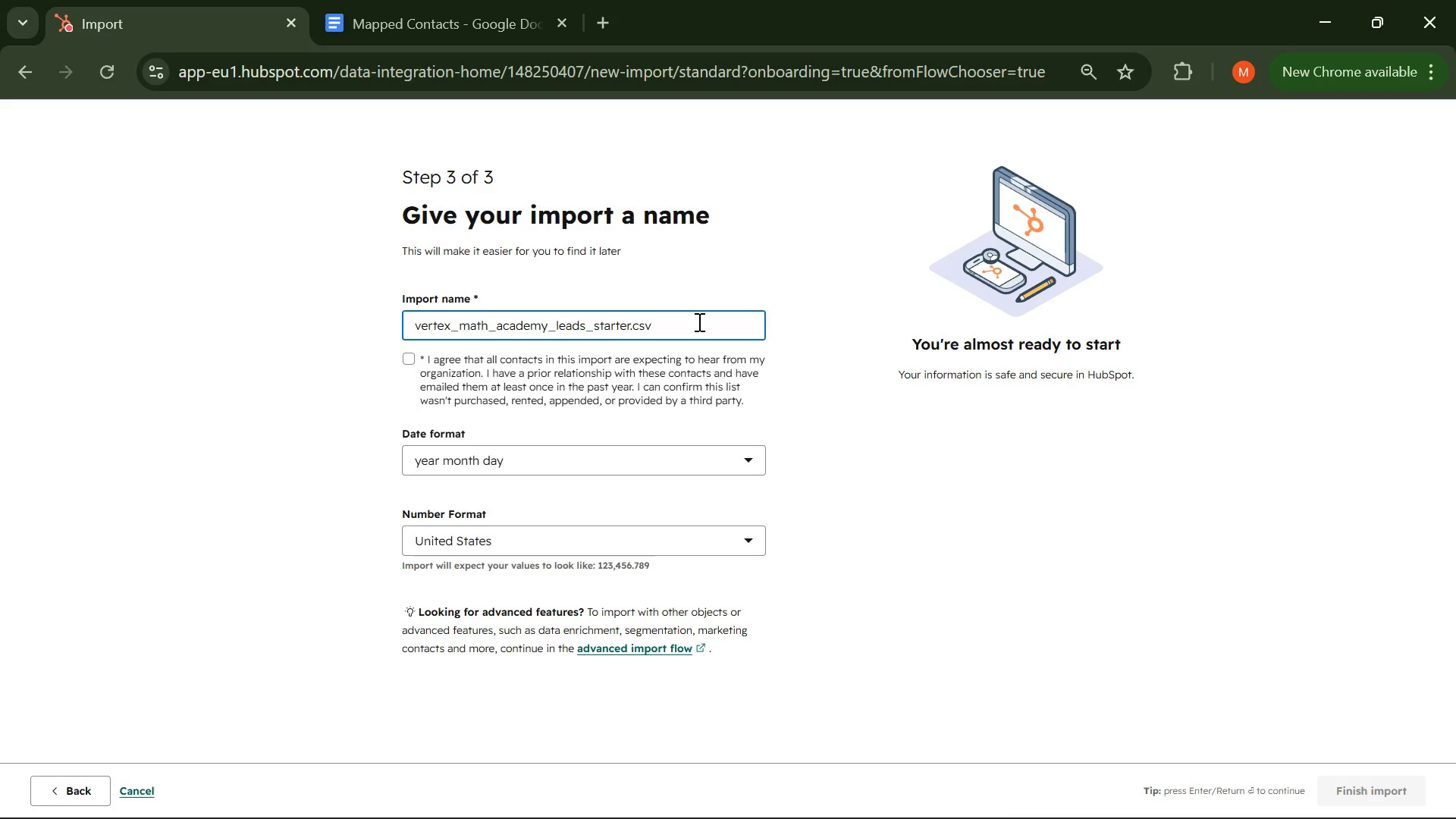 
key(Backspace)
 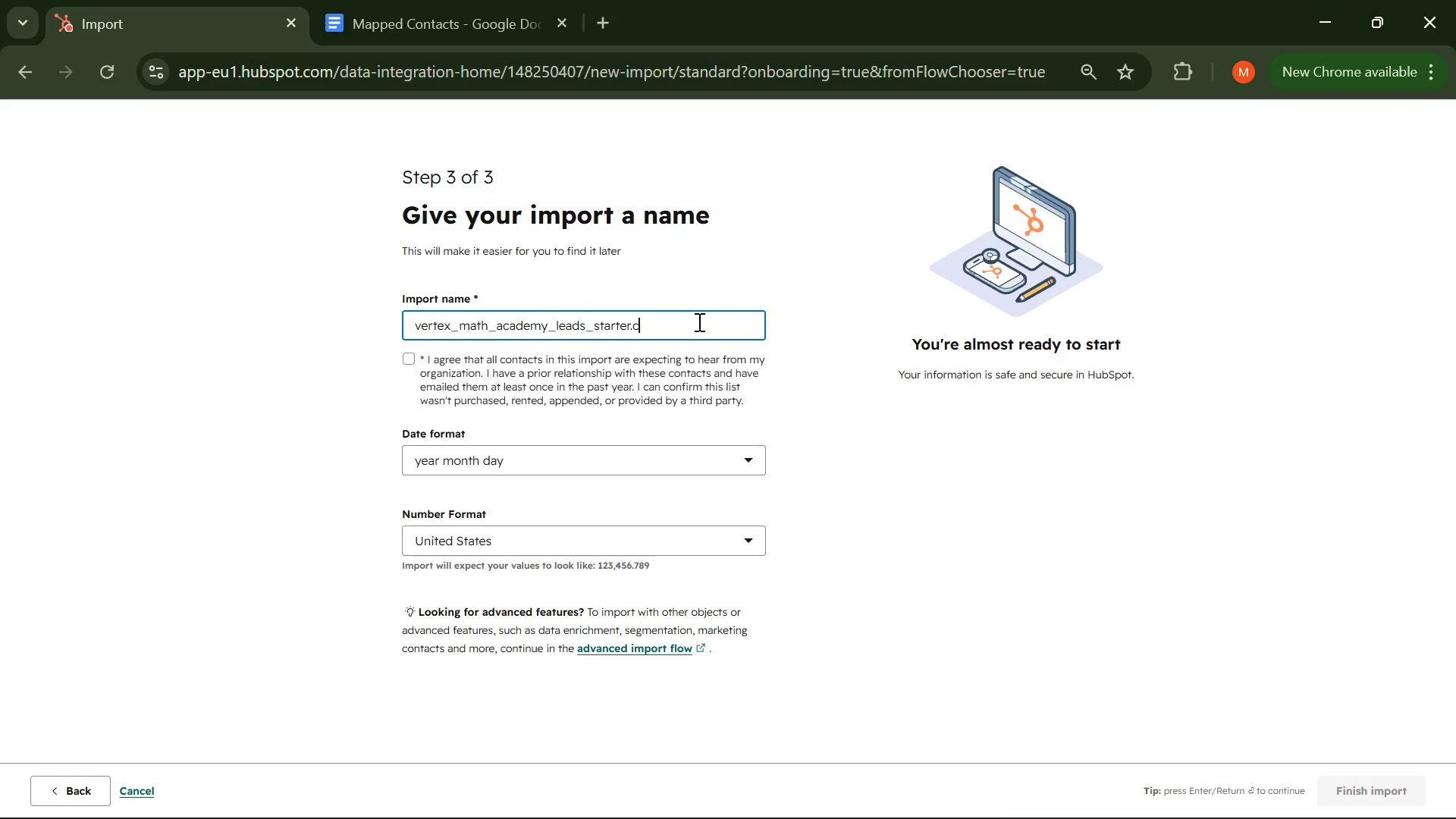 
key(Backspace)
 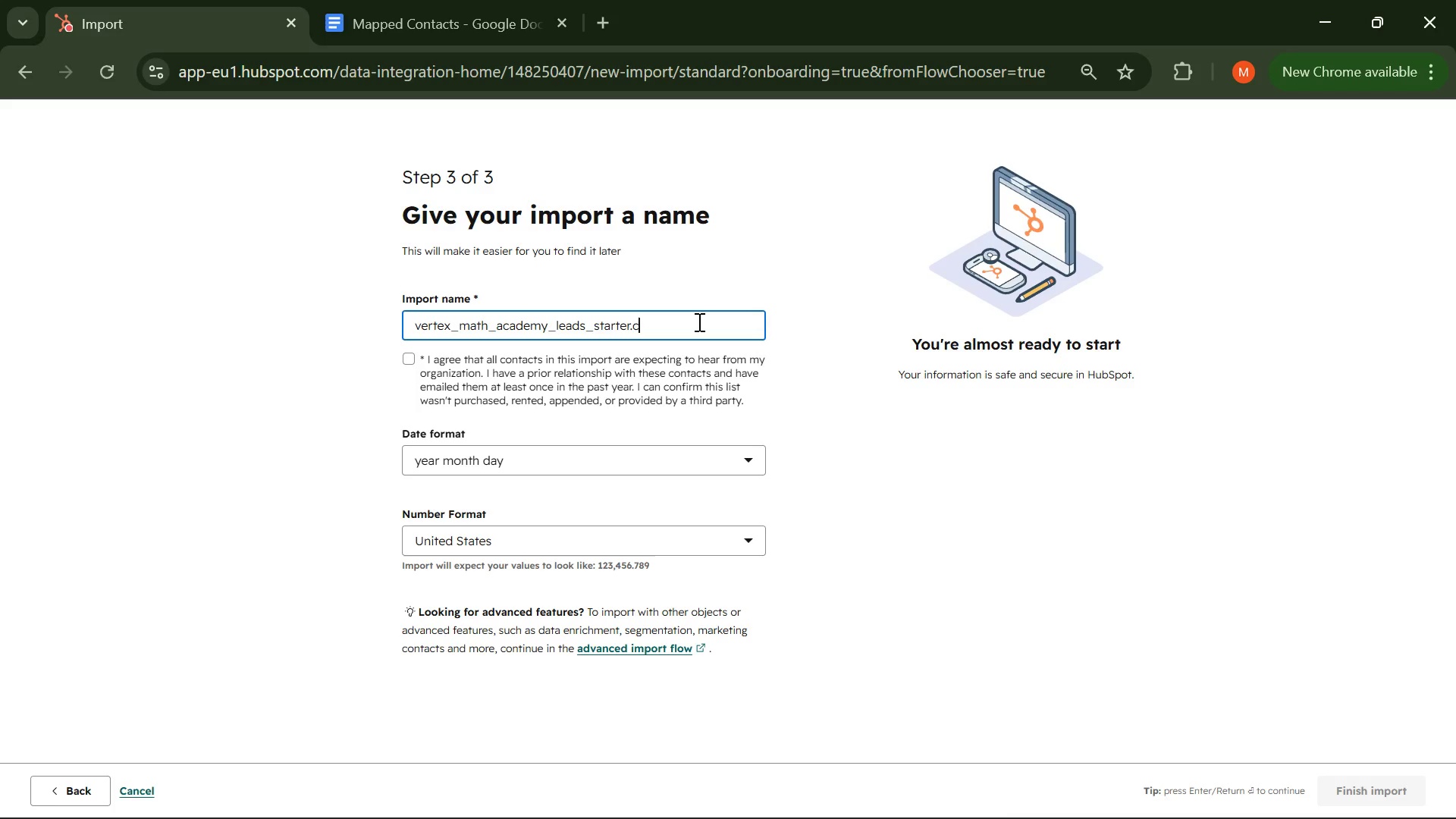 
key(Backspace)
 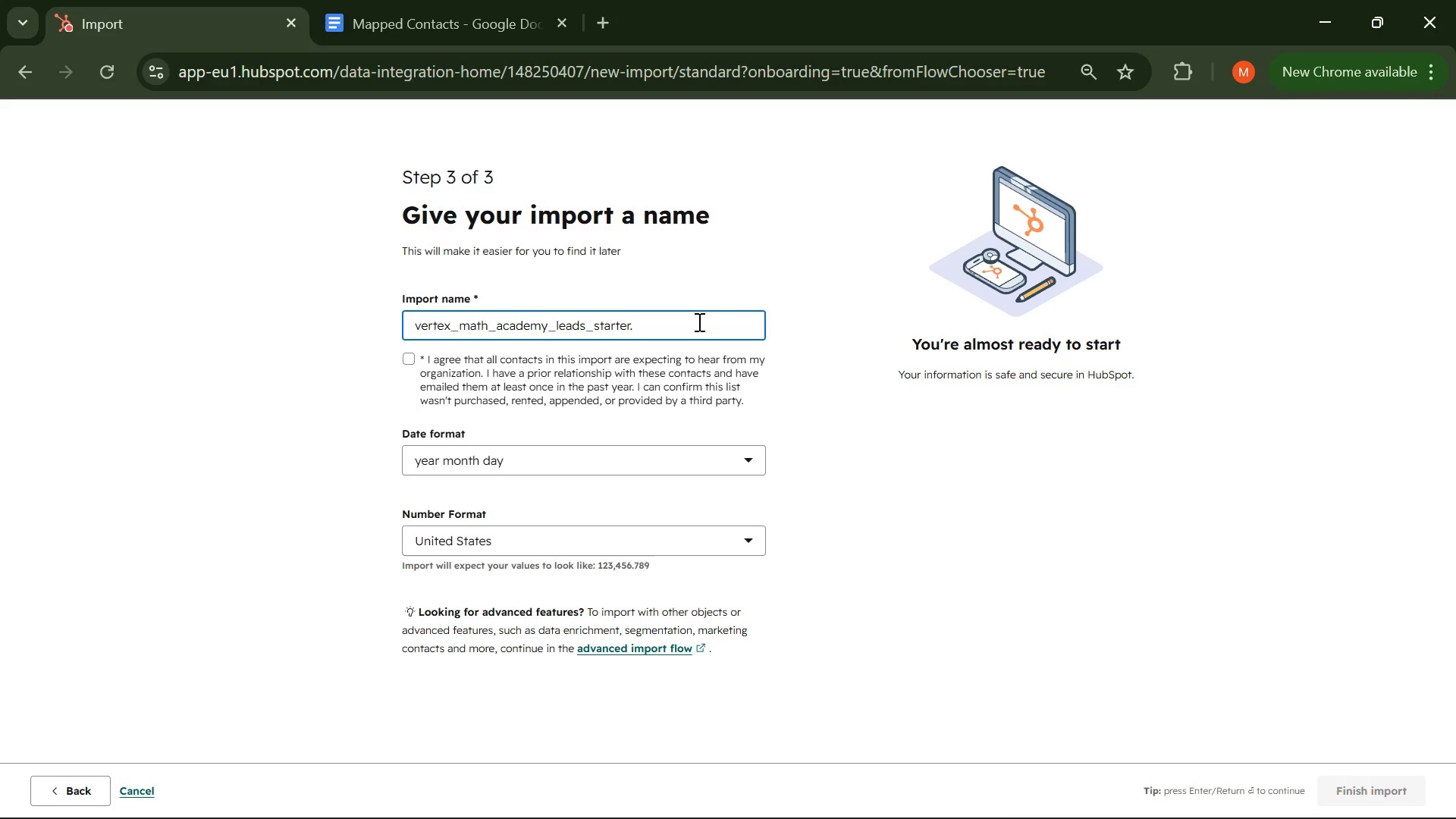 
key(Backspace)
 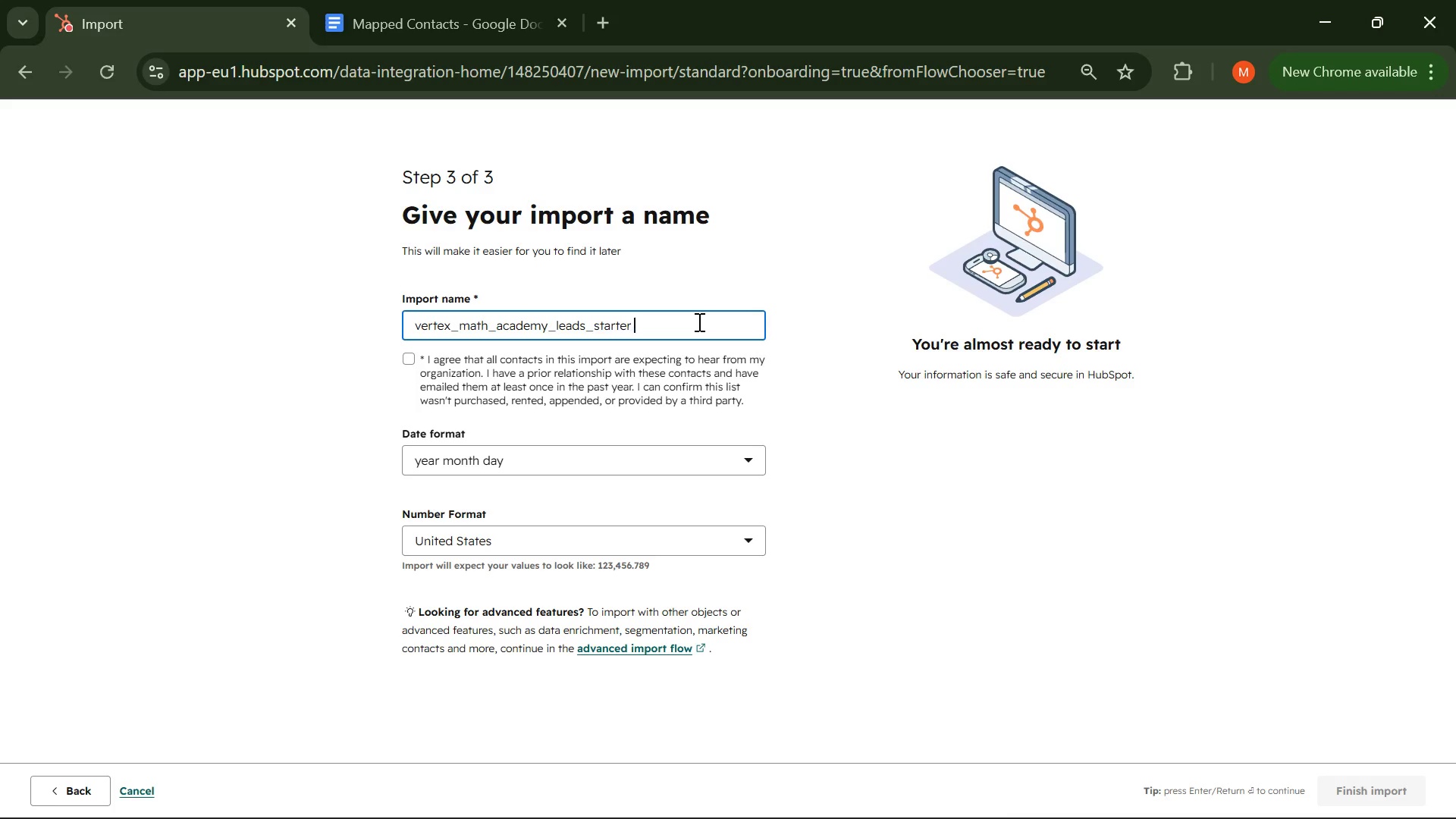 
key(Space)
 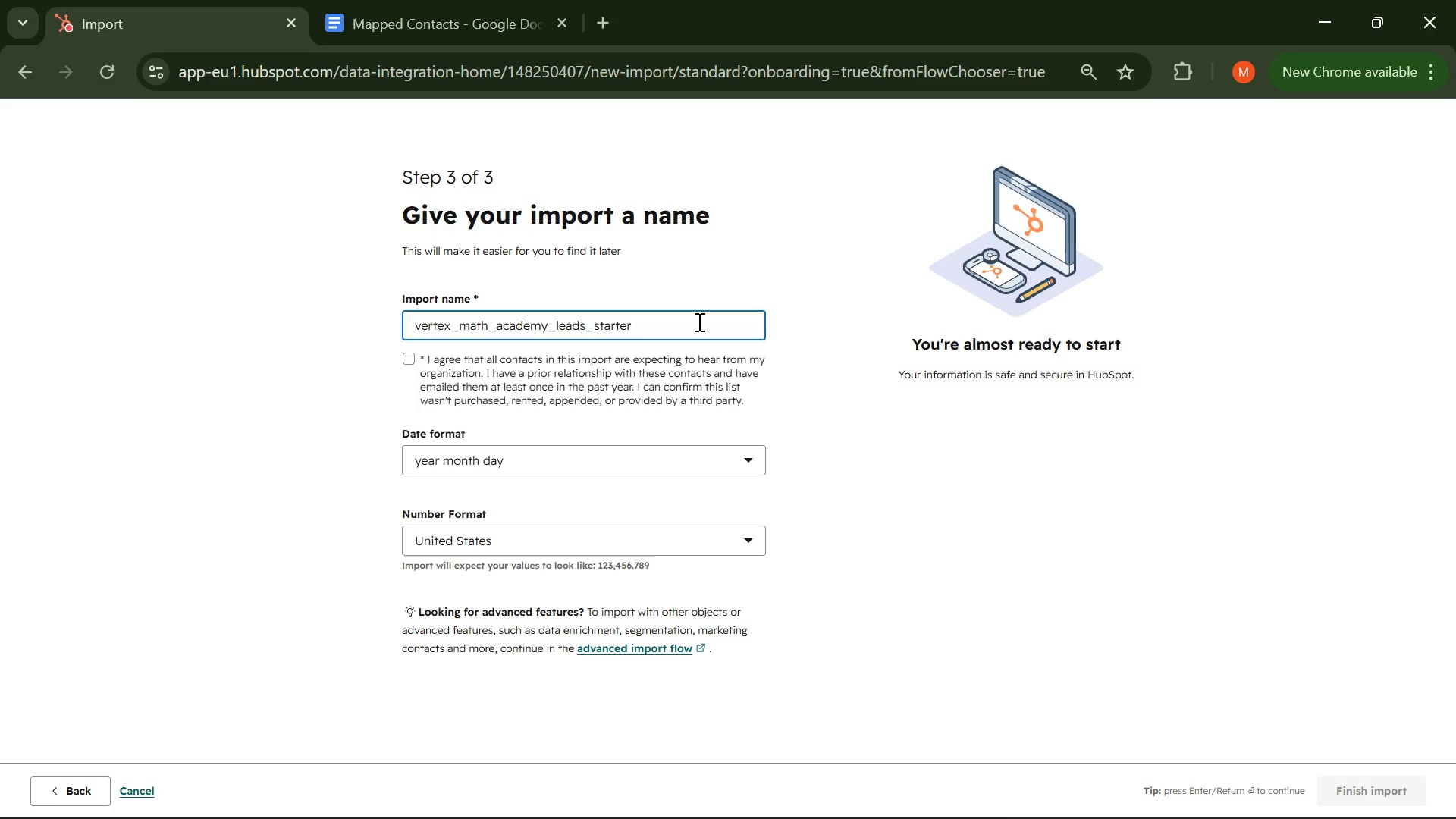 
key(Control+ArrowLeft)
 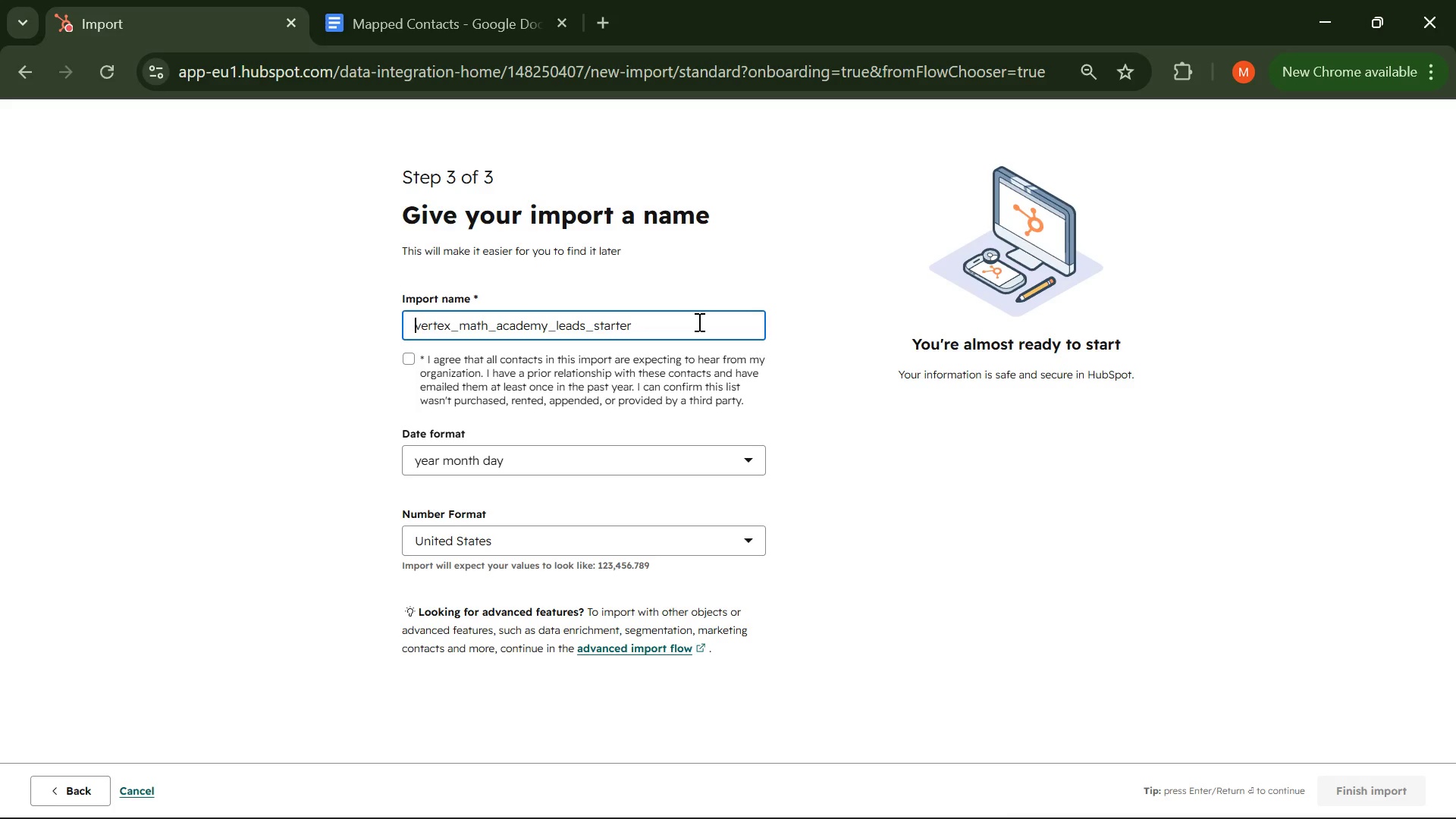 
key(Control+ArrowLeft)
 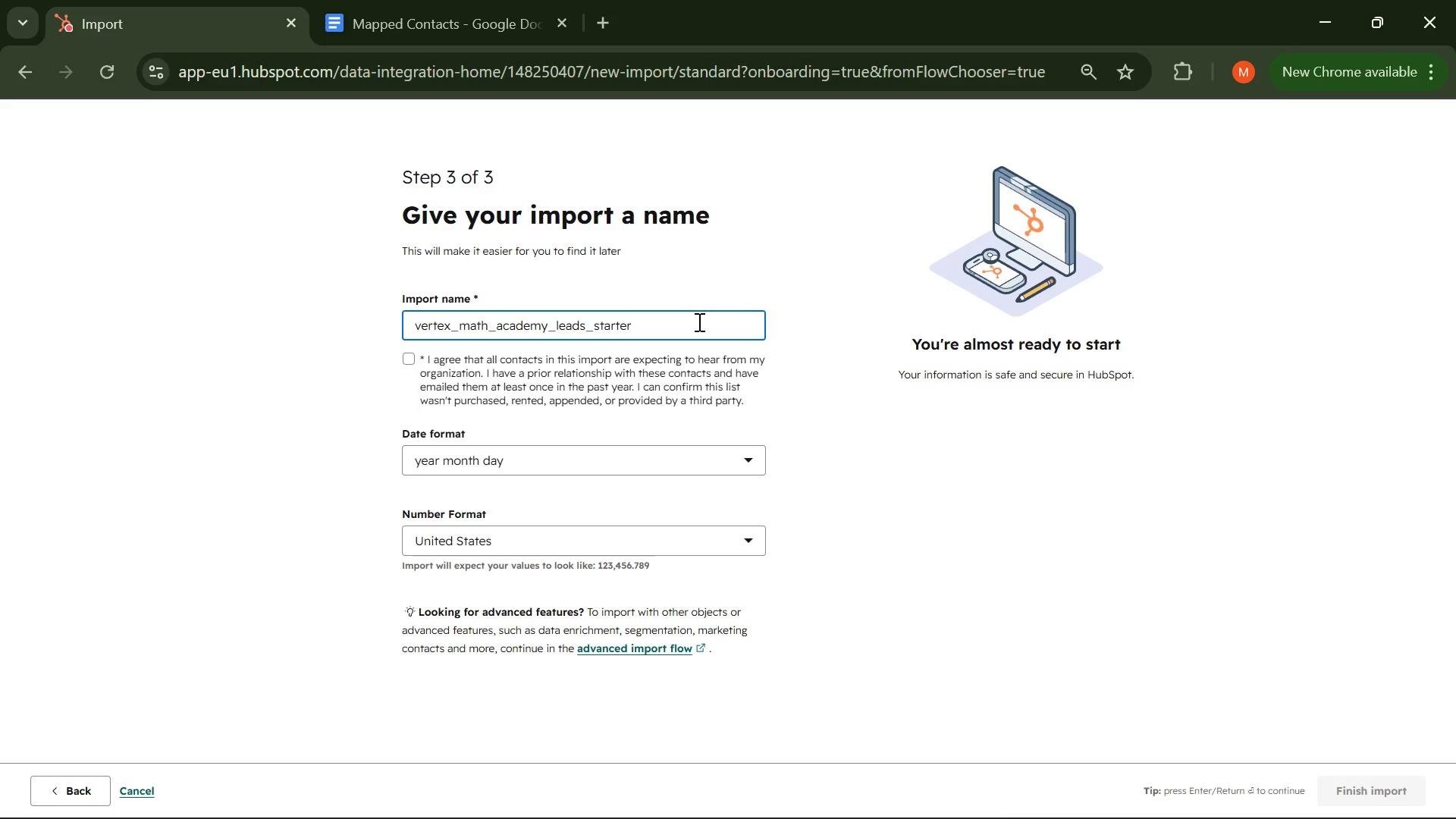 
key(Control+ArrowRight)
 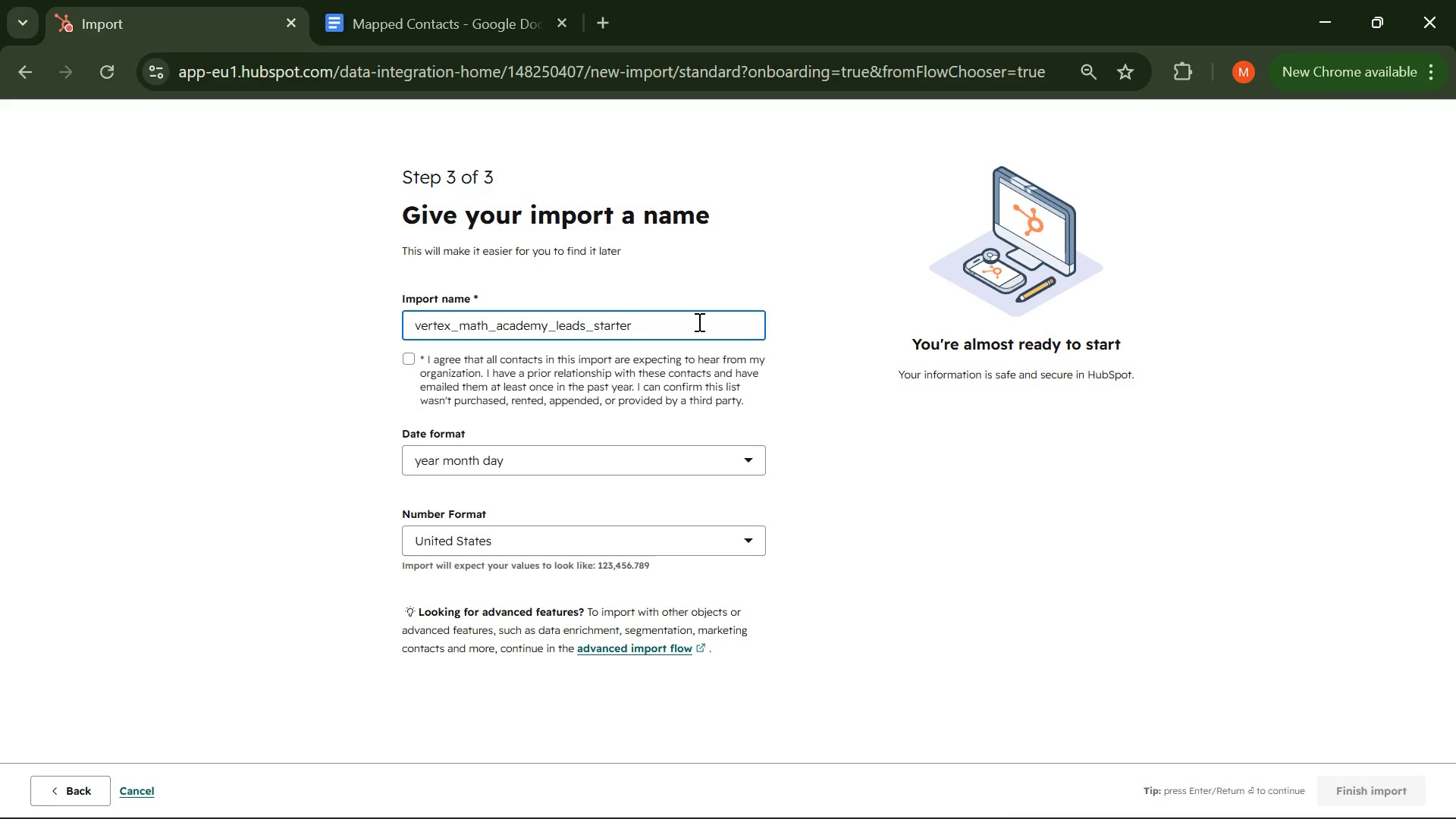 
key(ArrowLeft)
 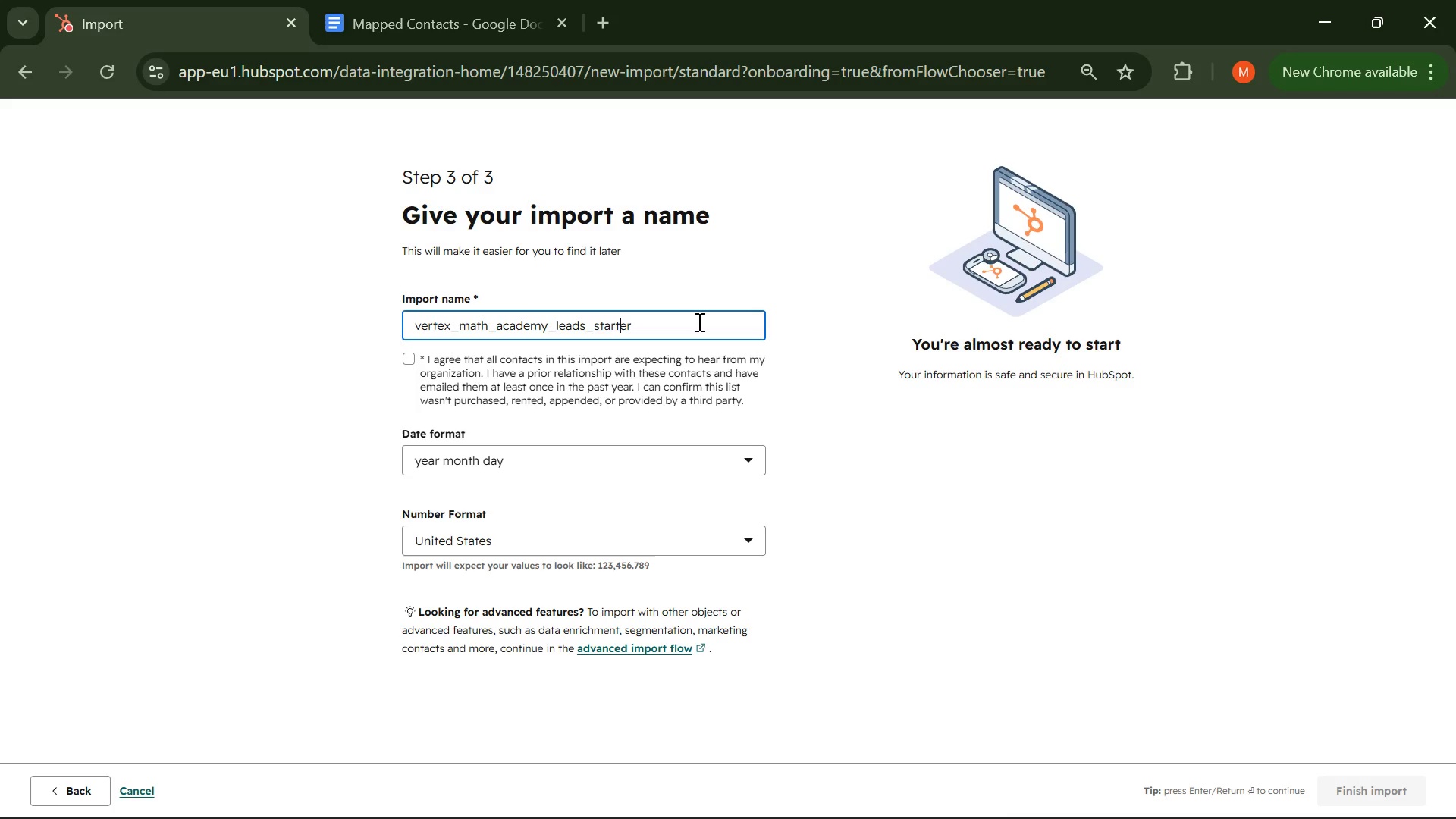 
key(ArrowLeft)
 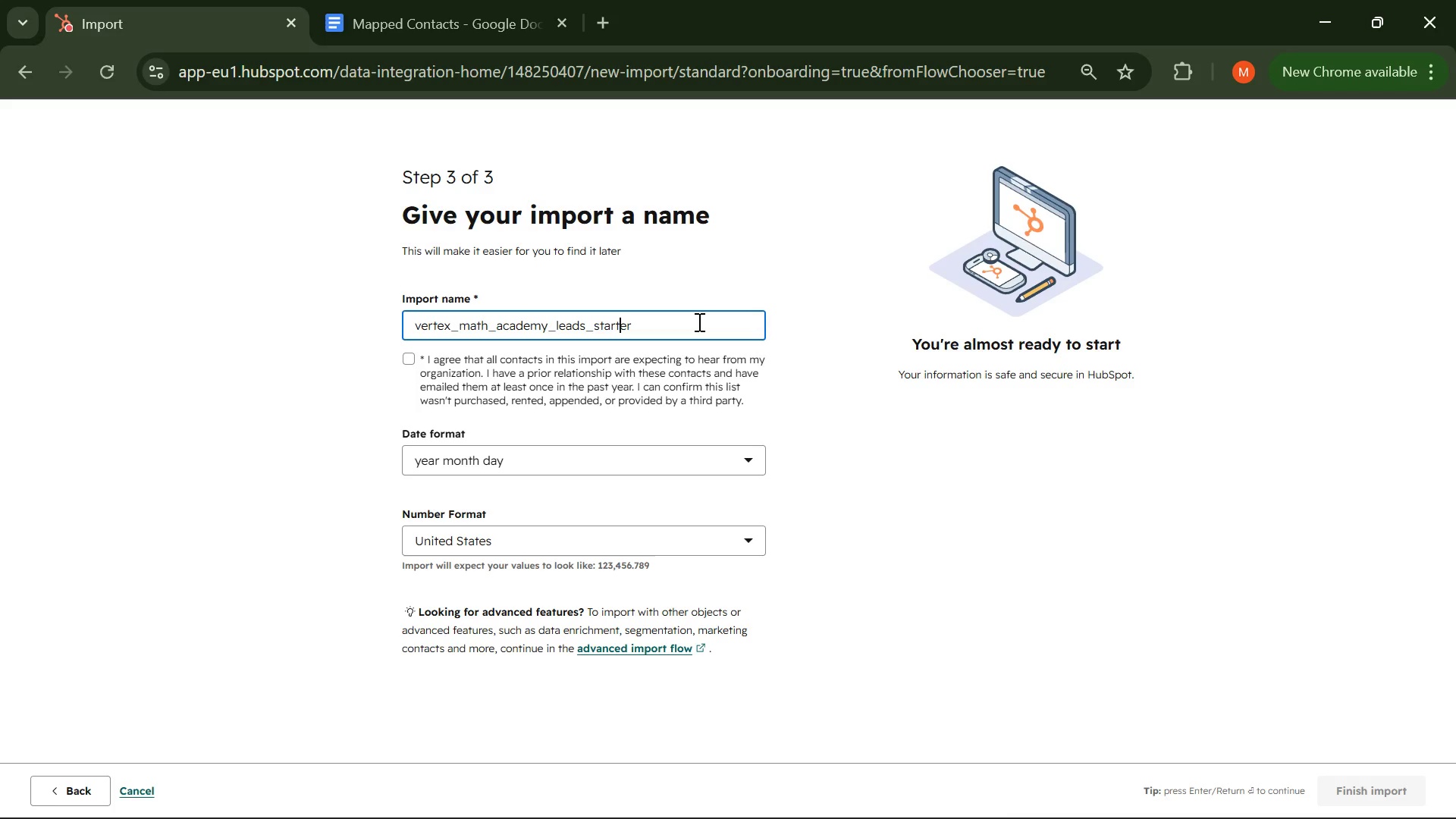 
key(ArrowLeft)
 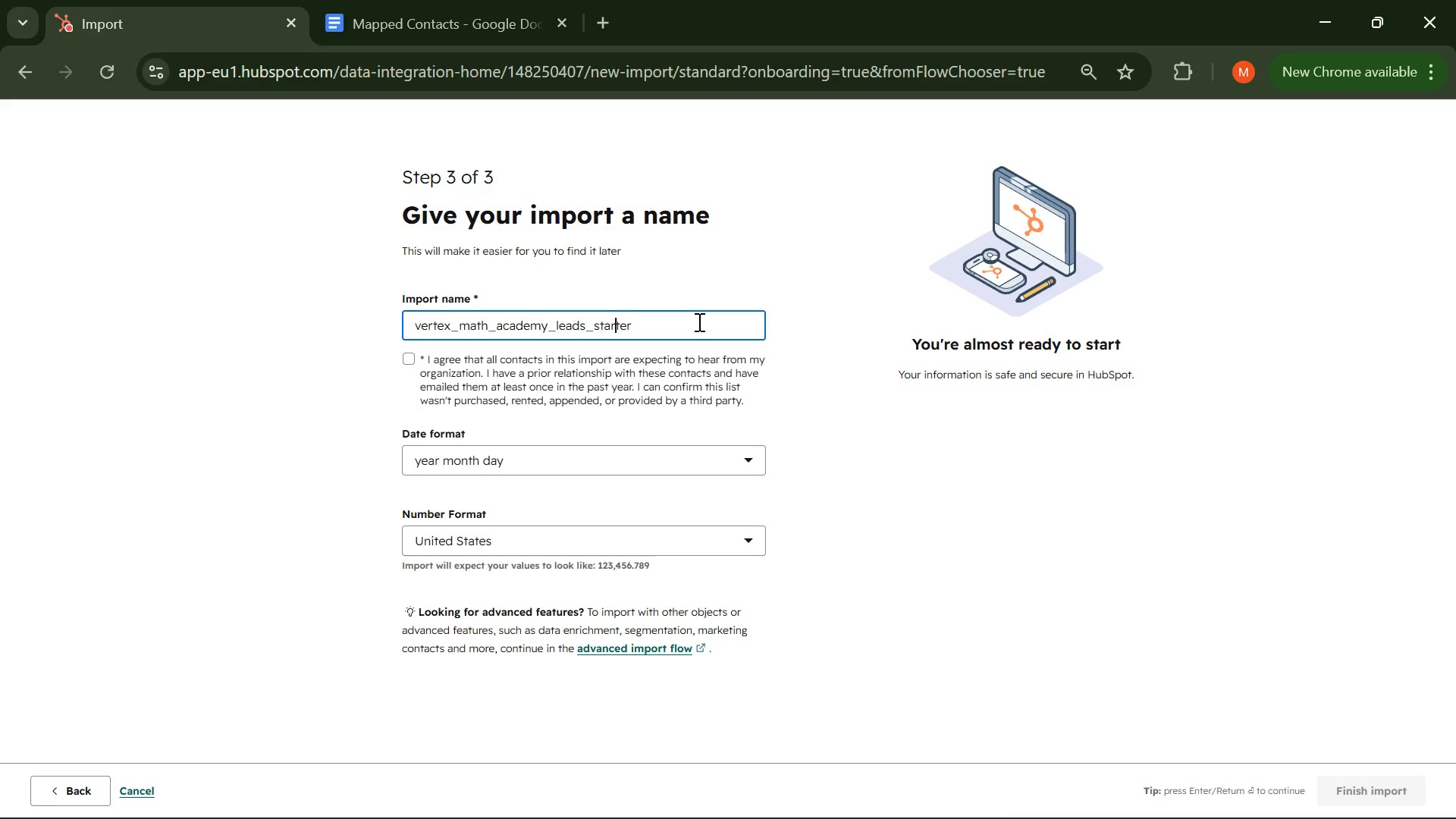 
key(ArrowLeft)
 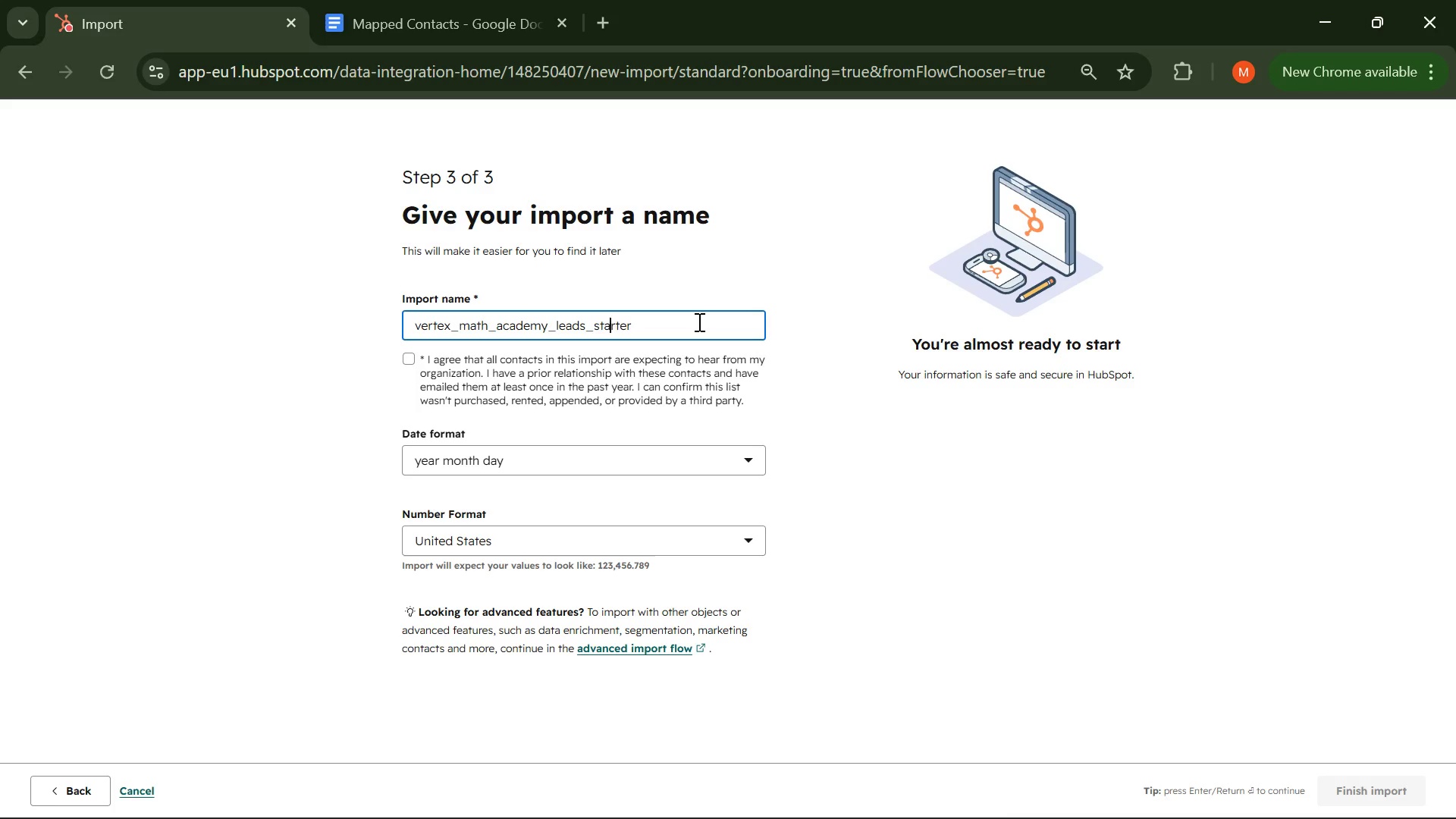 
key(ArrowLeft)
 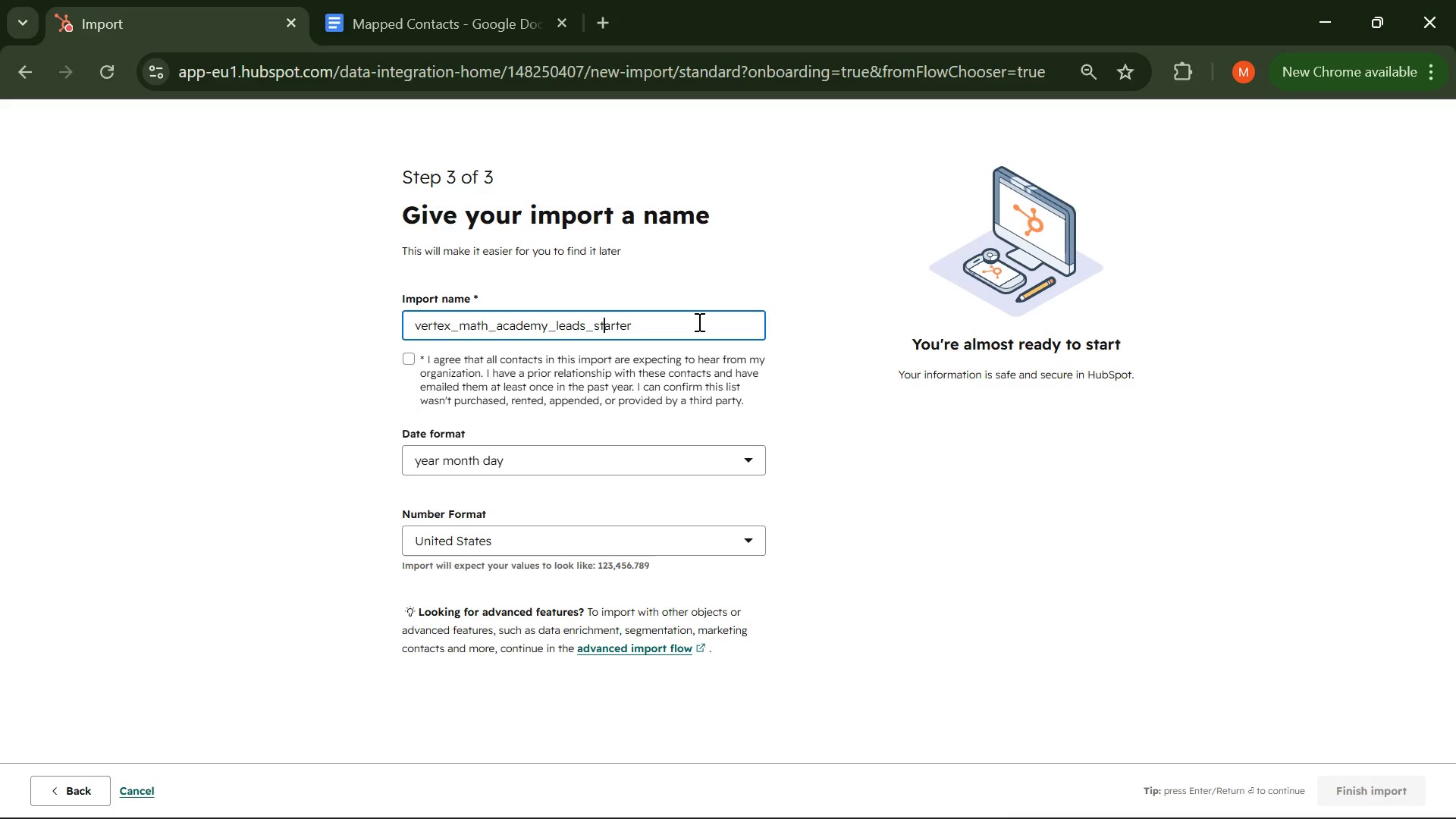 
key(ArrowLeft)
 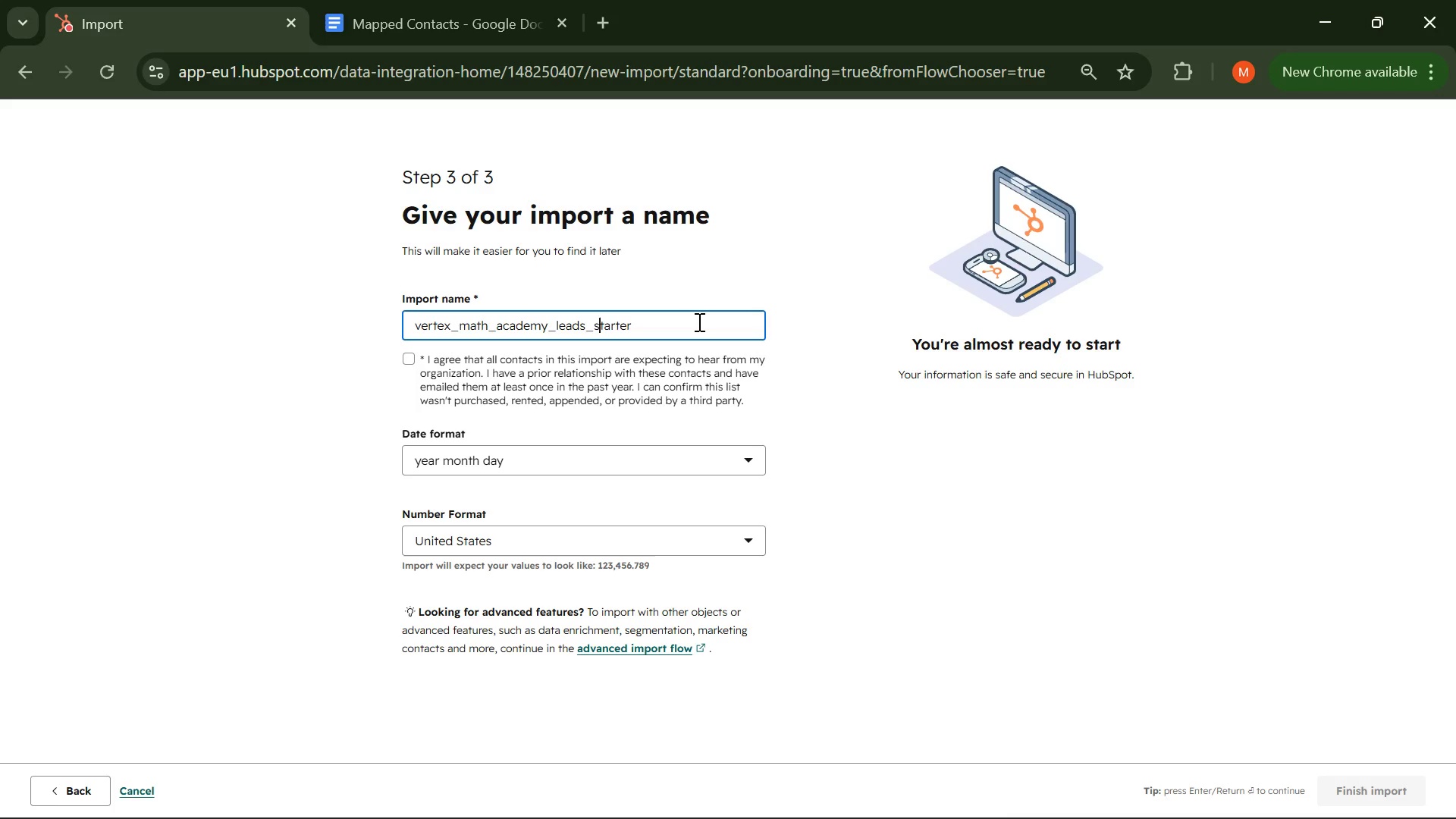 
key(ArrowLeft)
 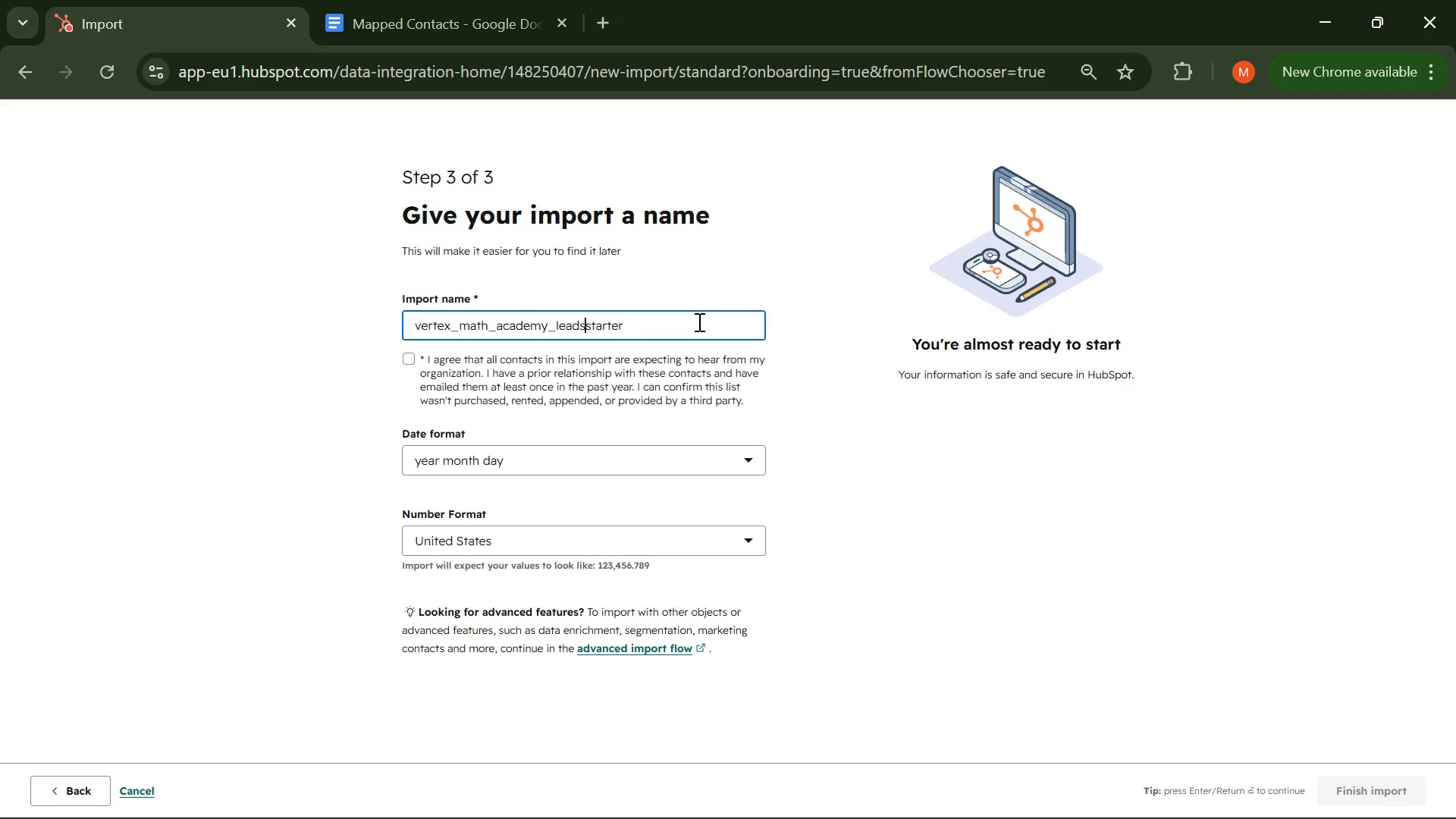 
key(Backspace)
 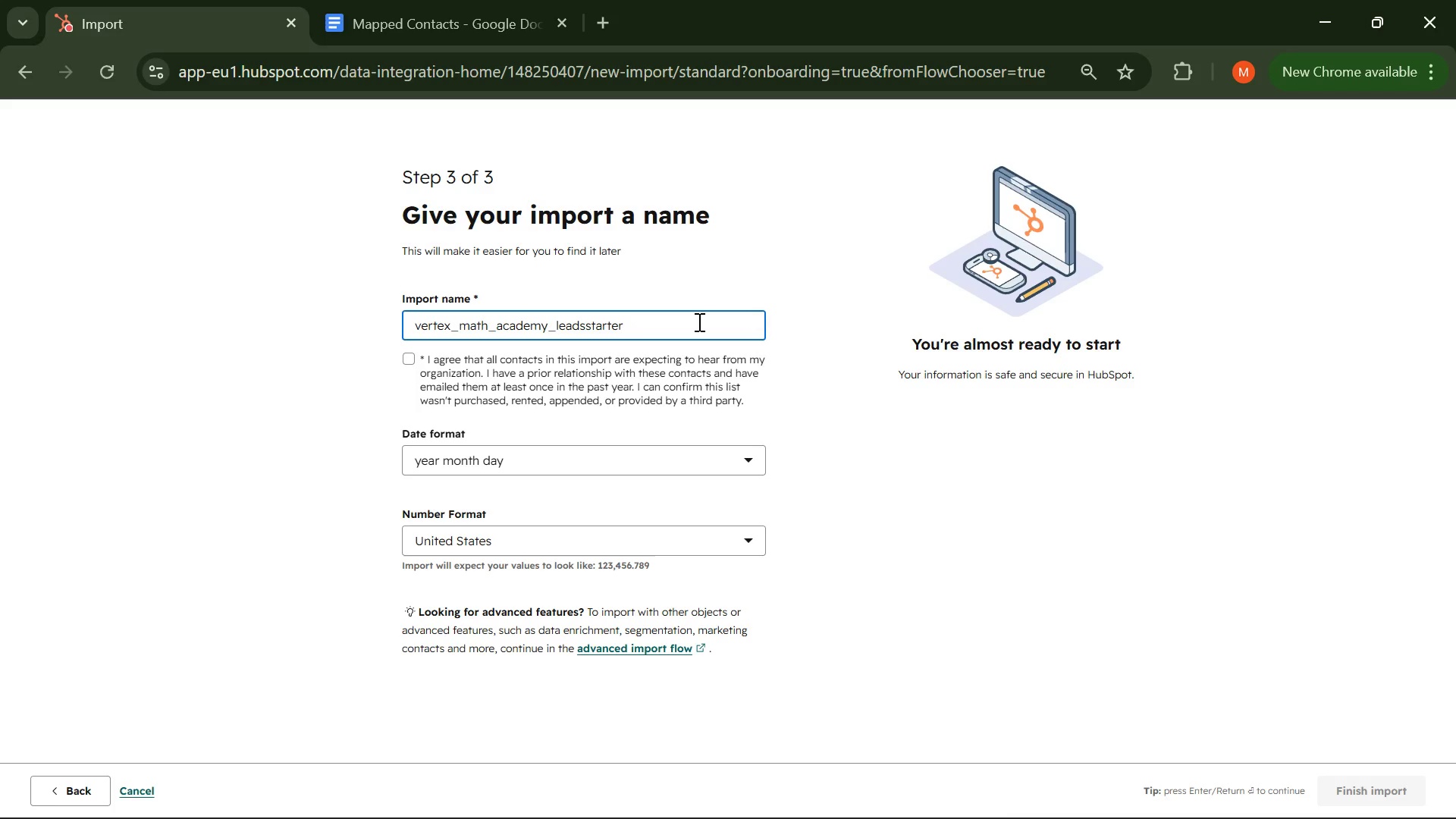 
key(Space)
 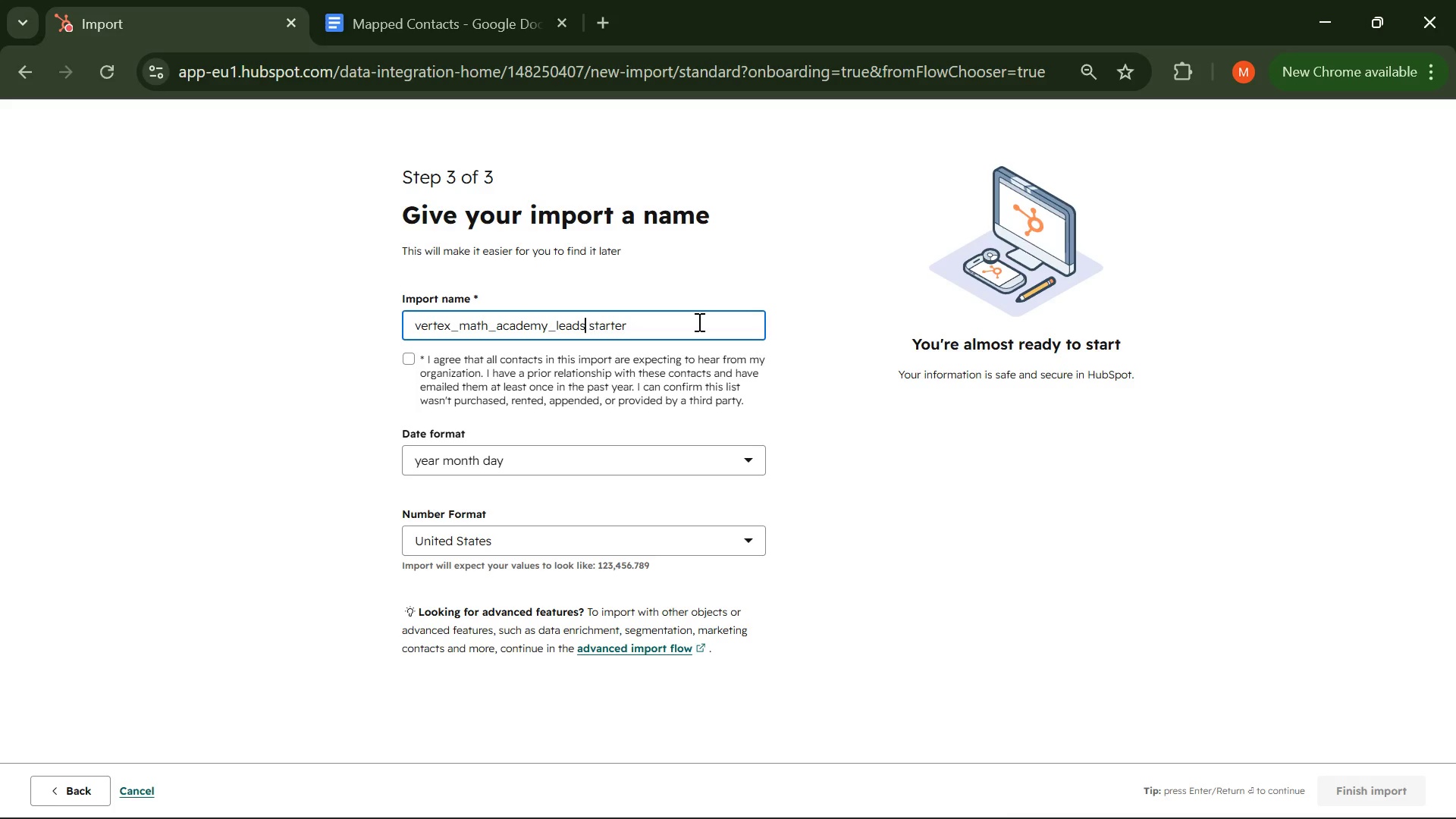 
key(ArrowLeft)
 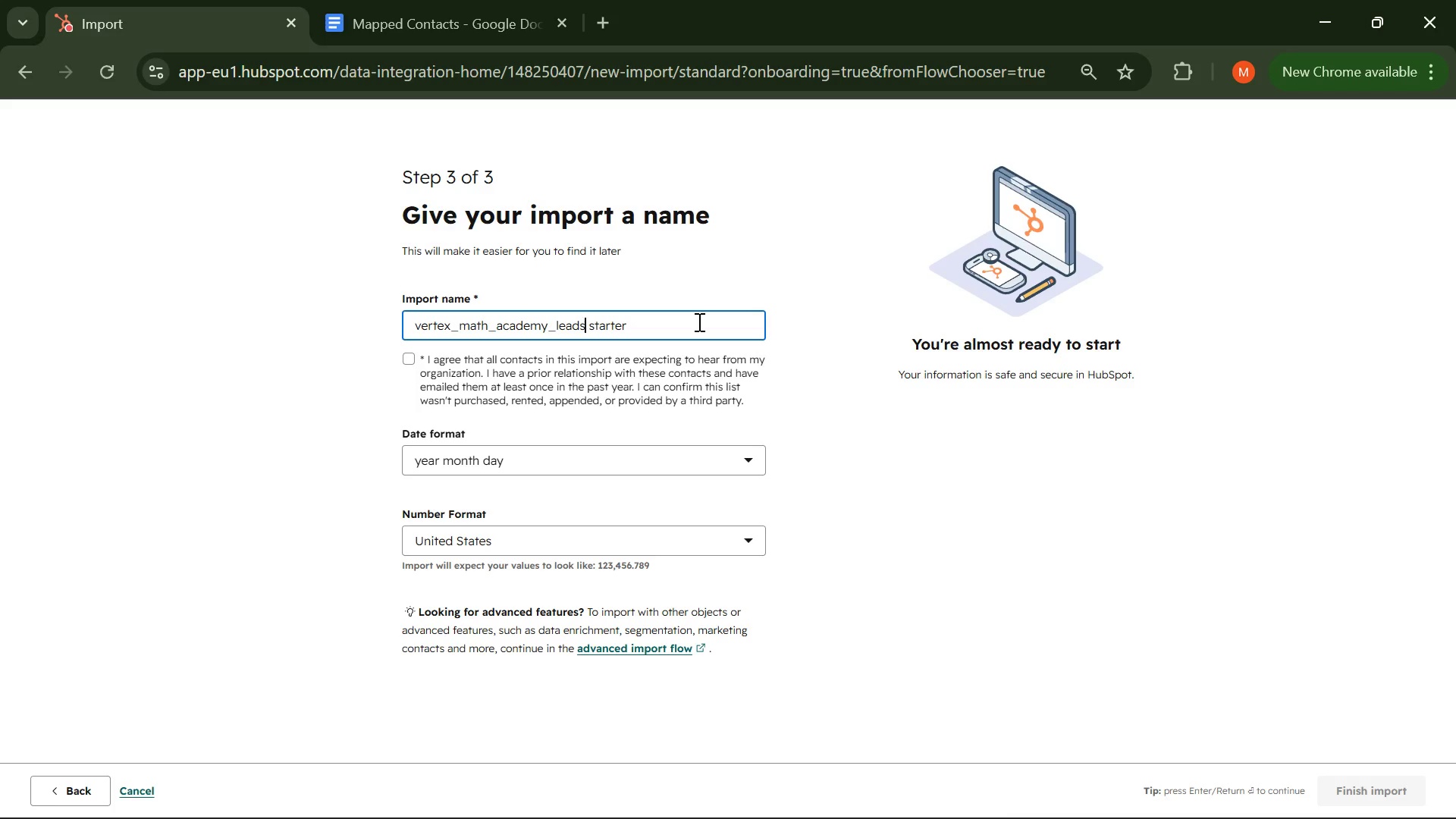 
key(ArrowLeft)
 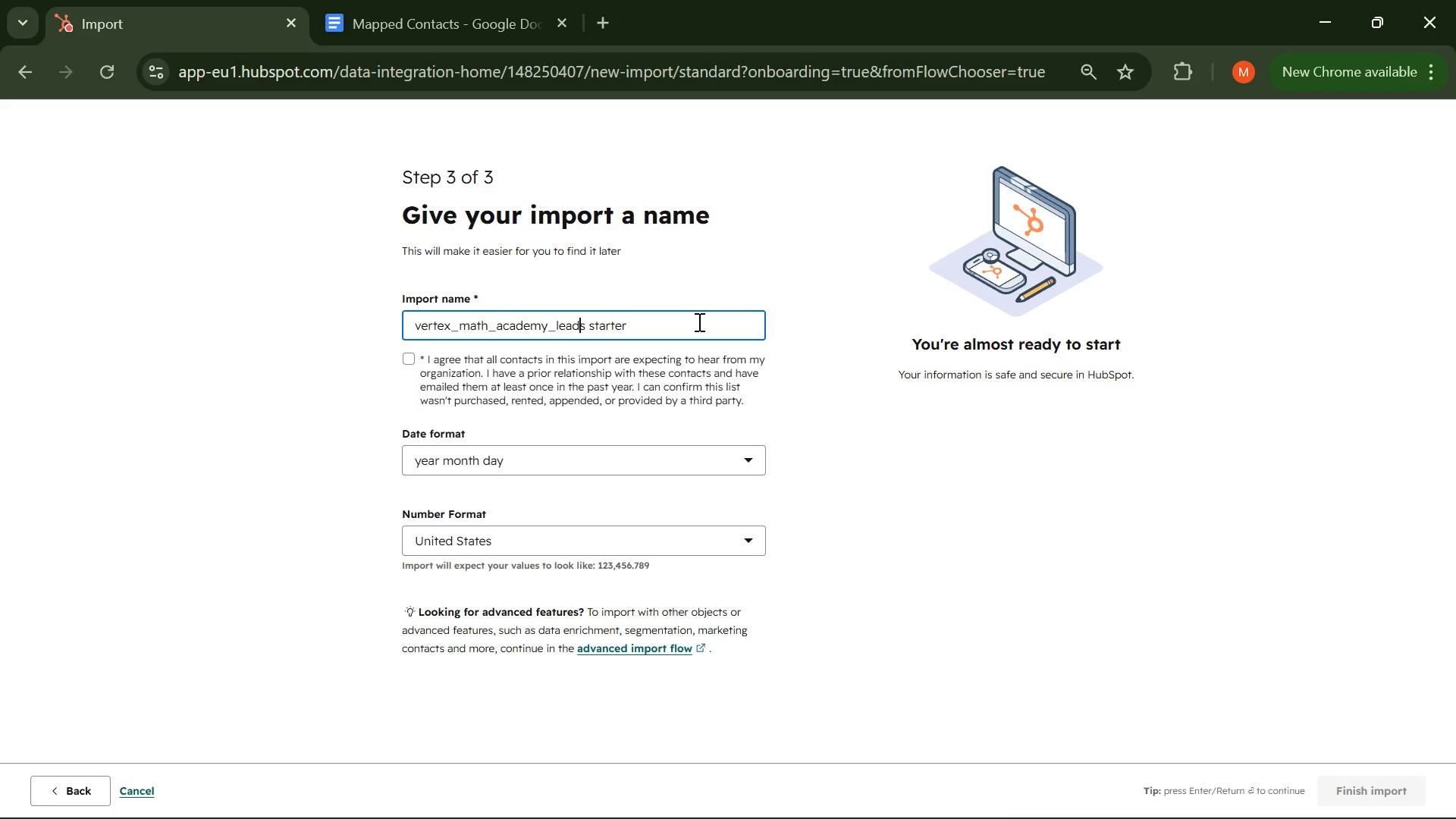 
key(ArrowLeft)
 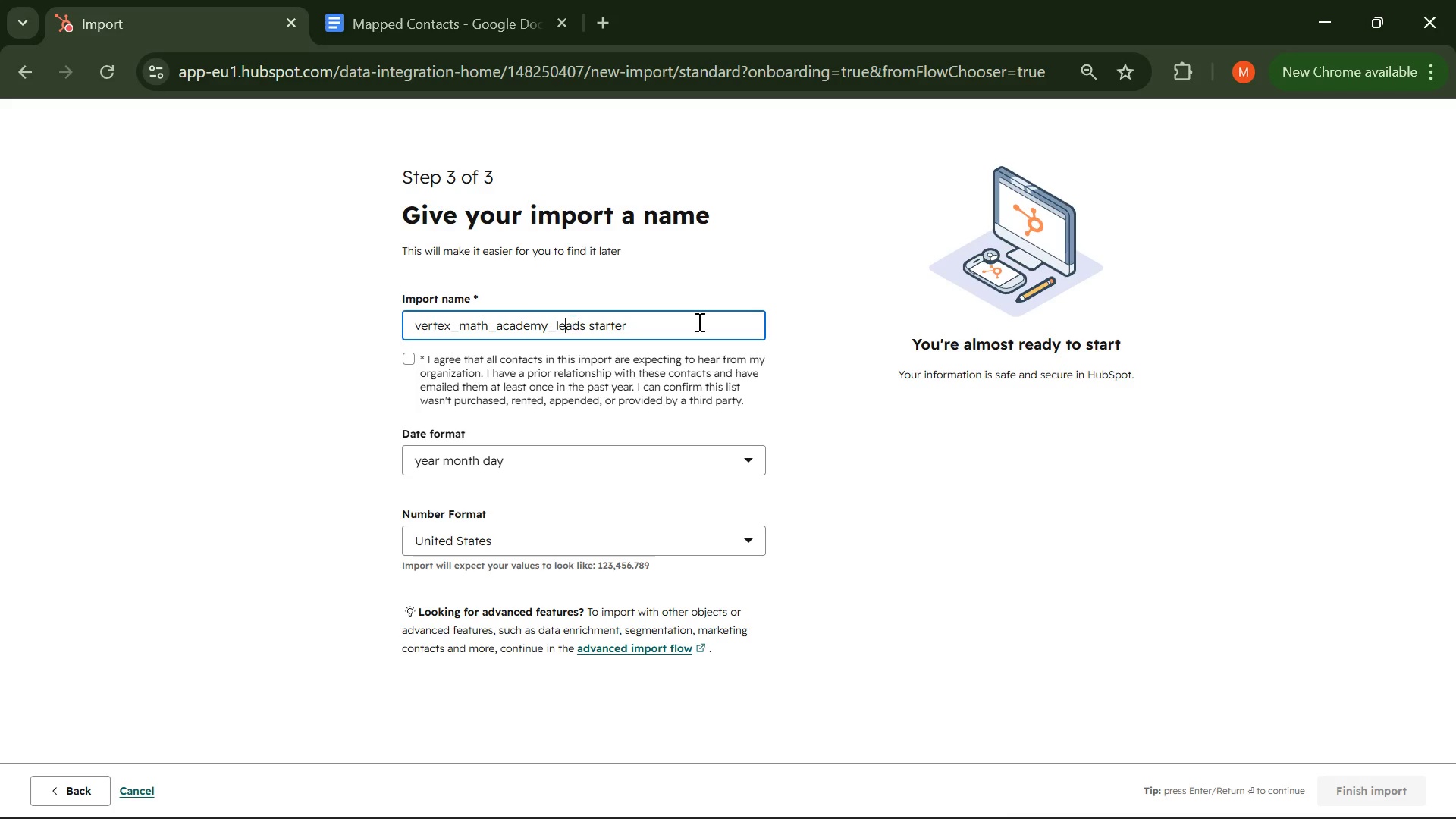 
key(ArrowLeft)
 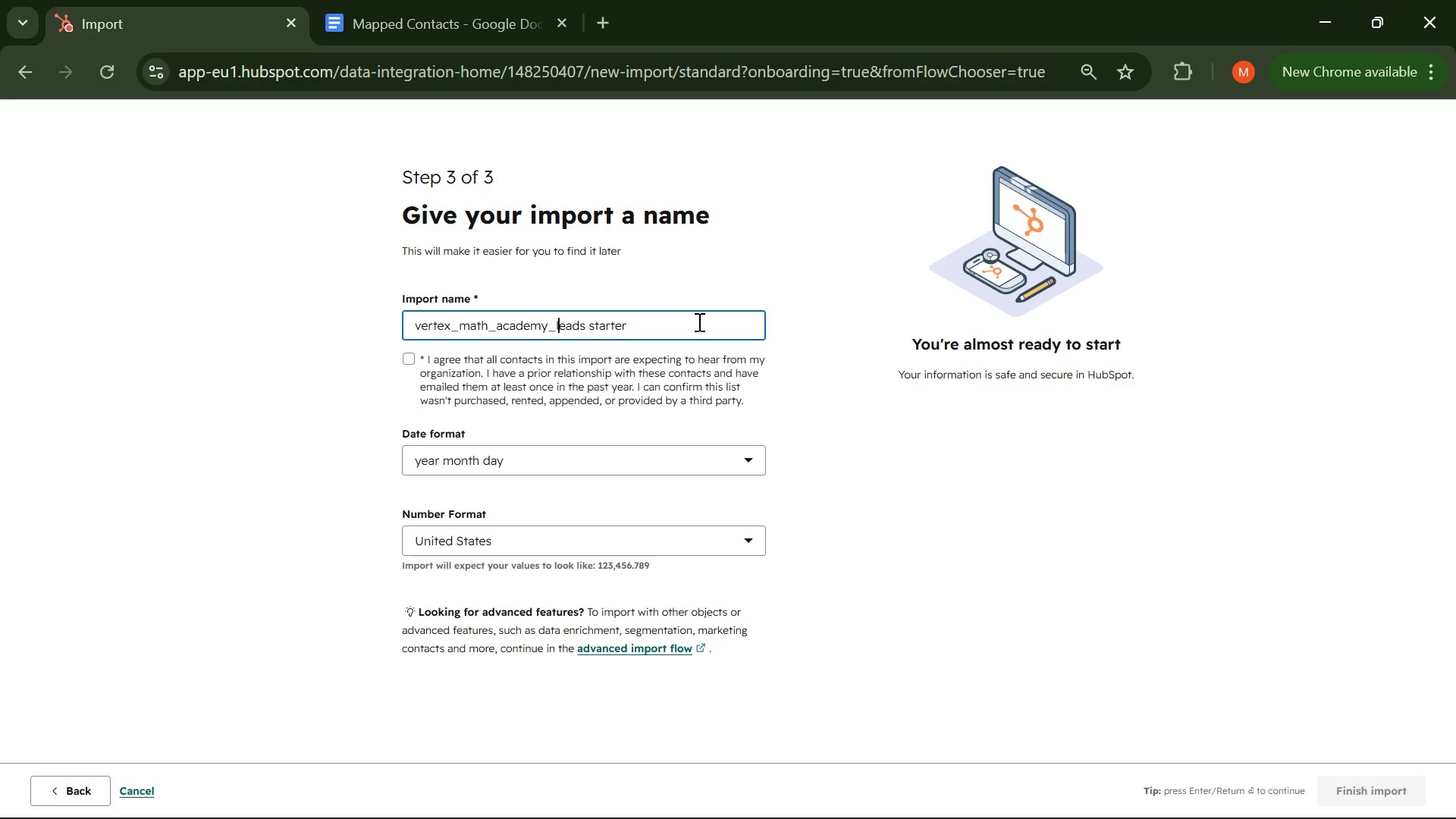 
key(ArrowLeft)
 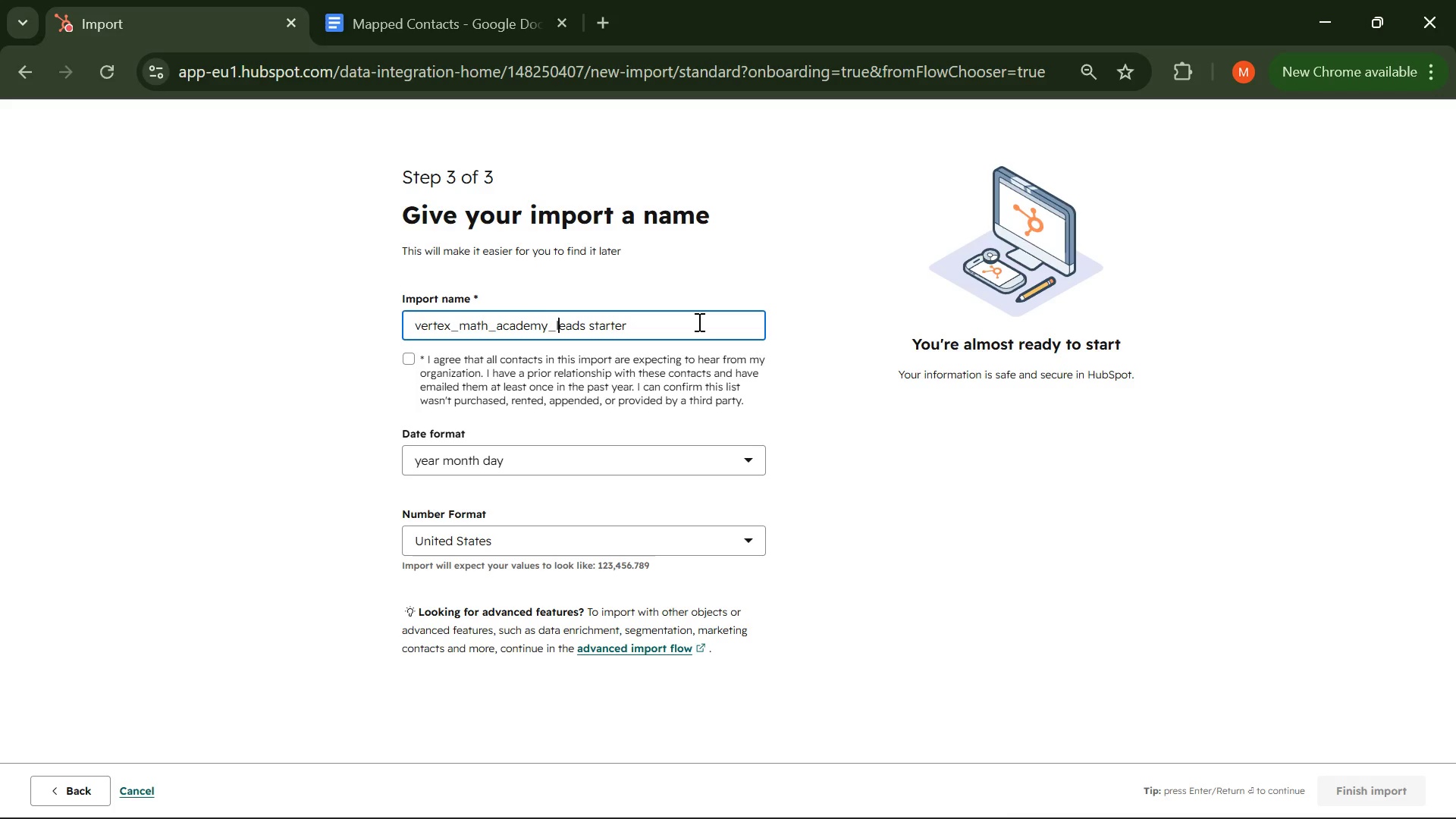 
key(ArrowLeft)
 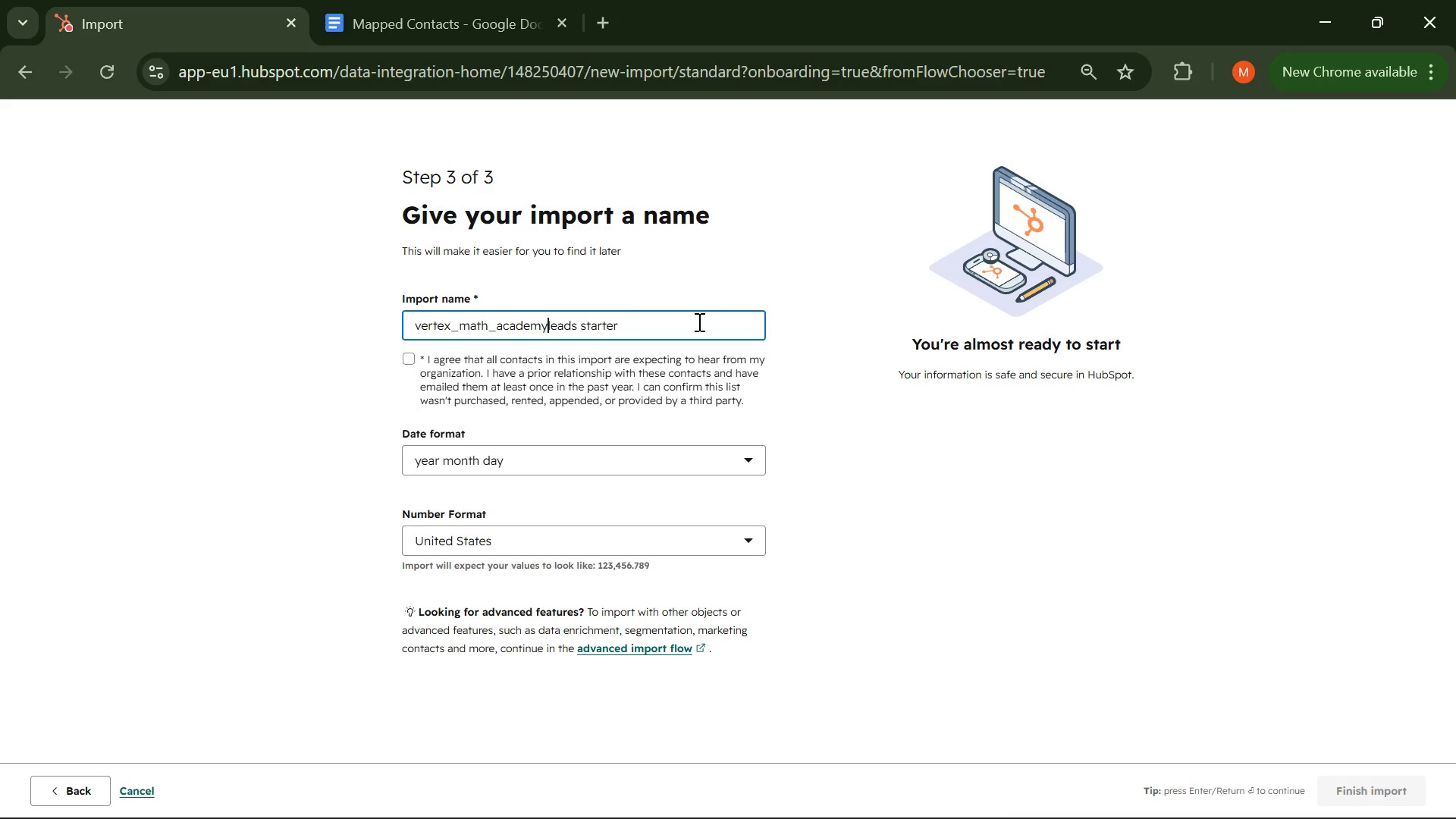 
key(Backspace)
 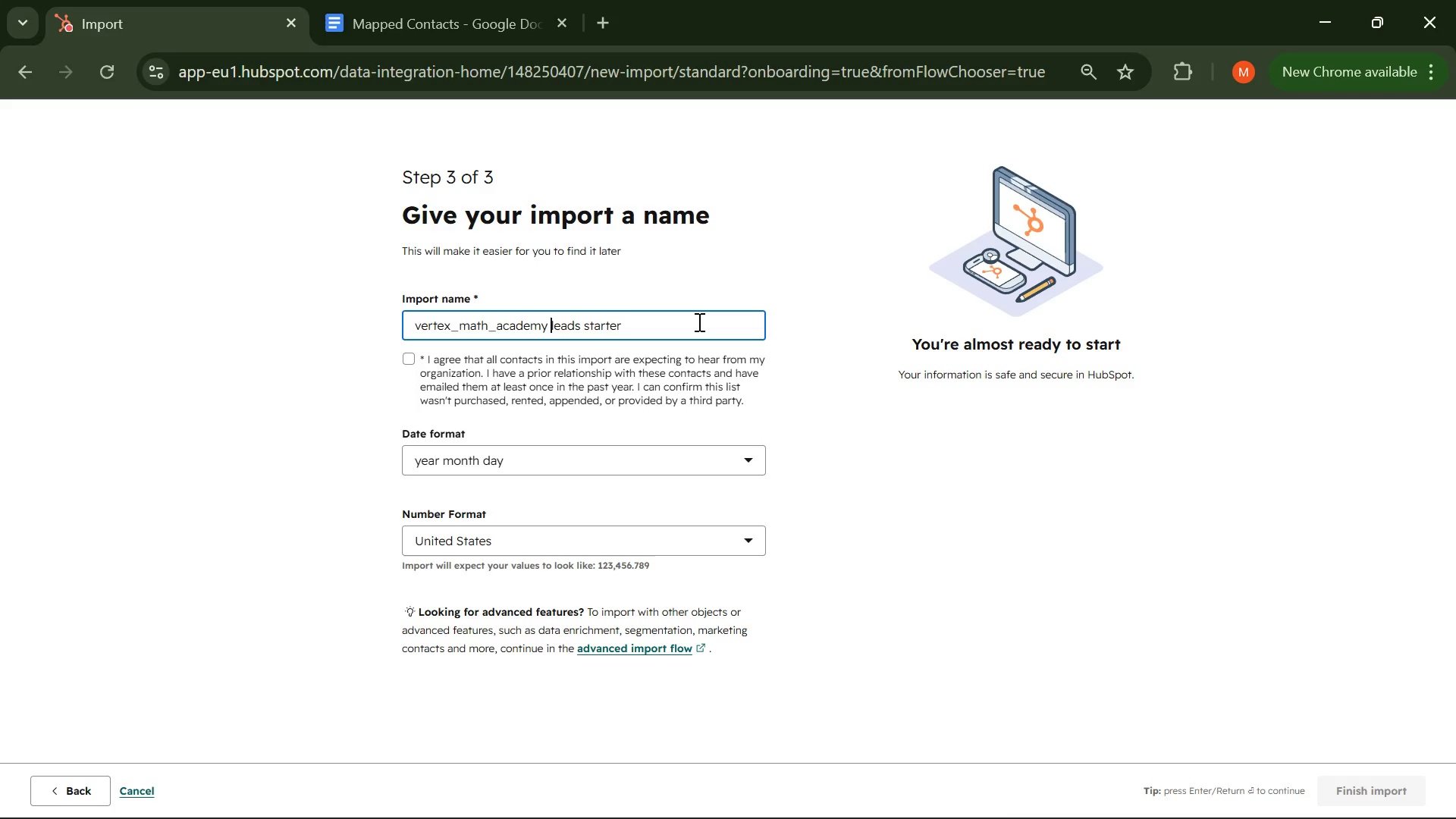 
key(Space)
 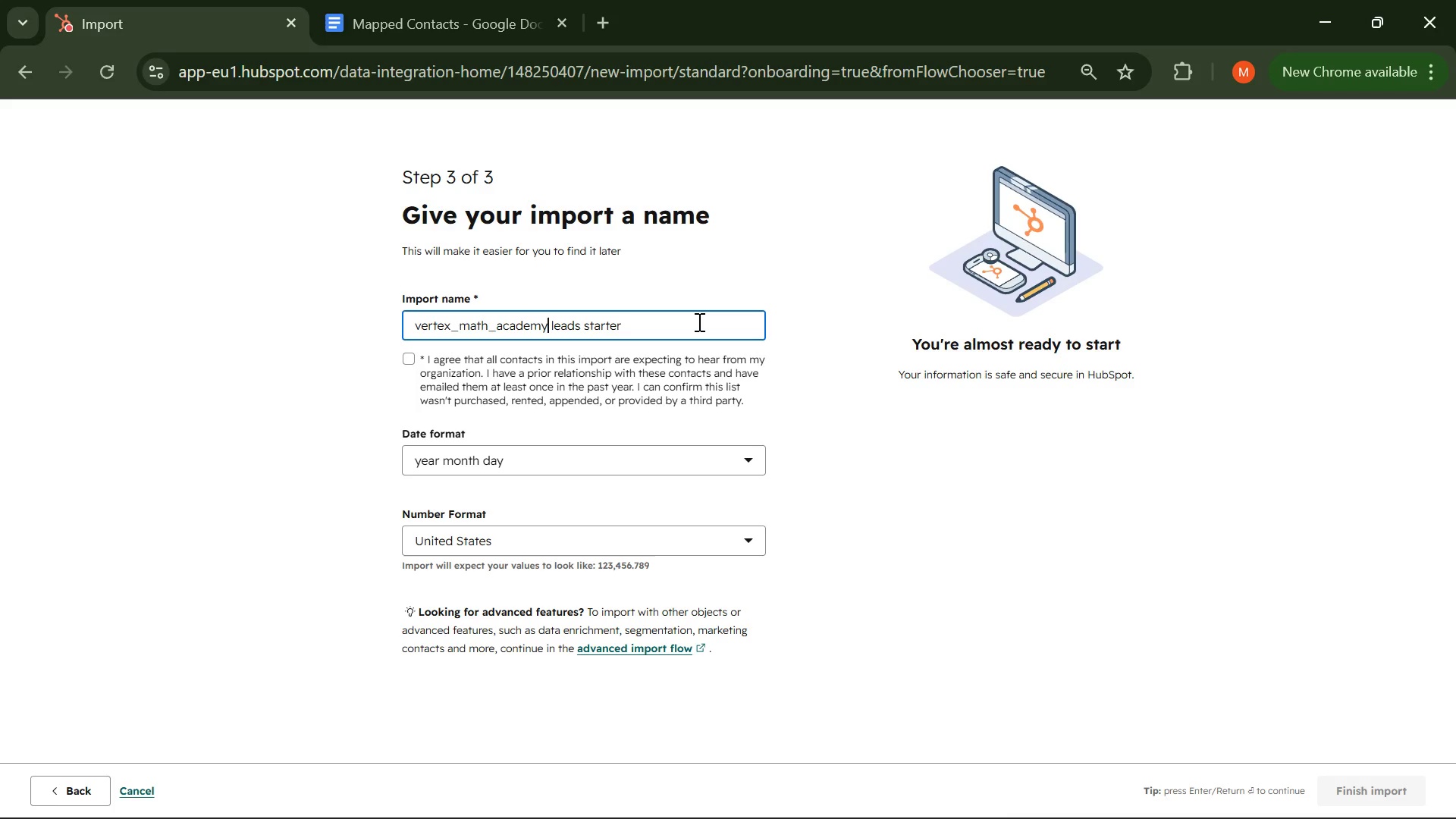 
hold_key(key=ArrowLeft, duration=0.67)
 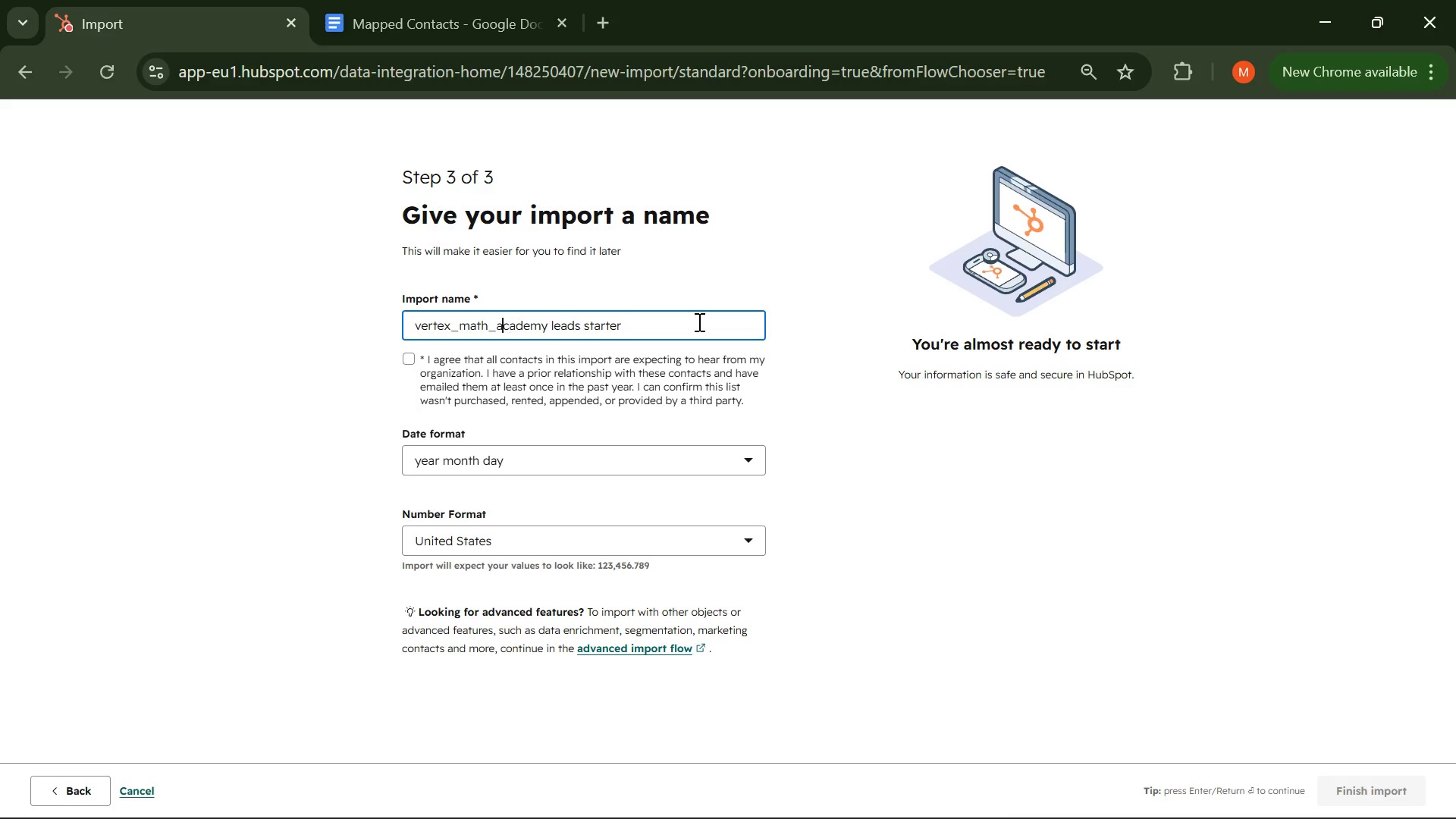 
key(ArrowLeft)
 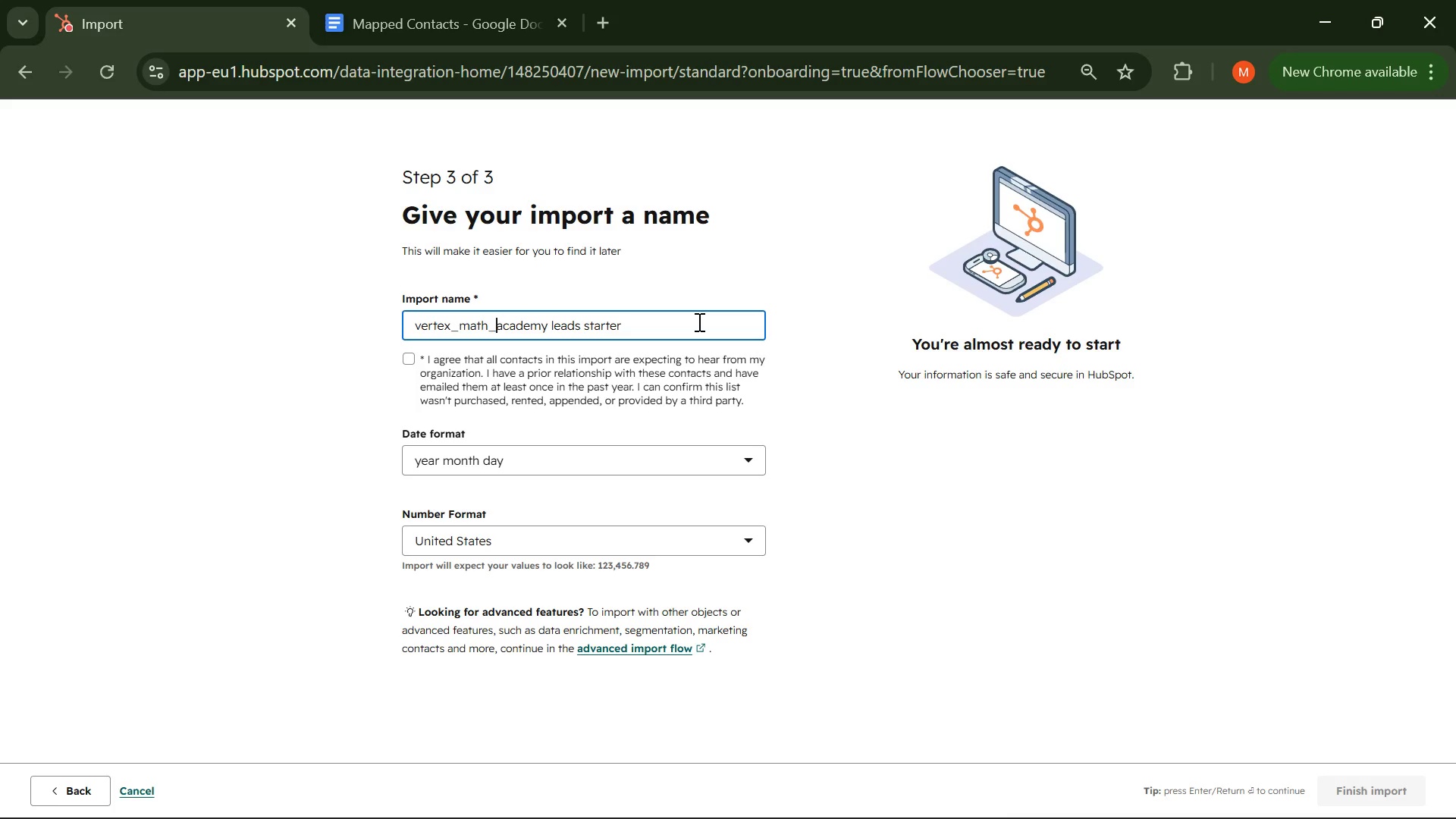 
key(ArrowLeft)
 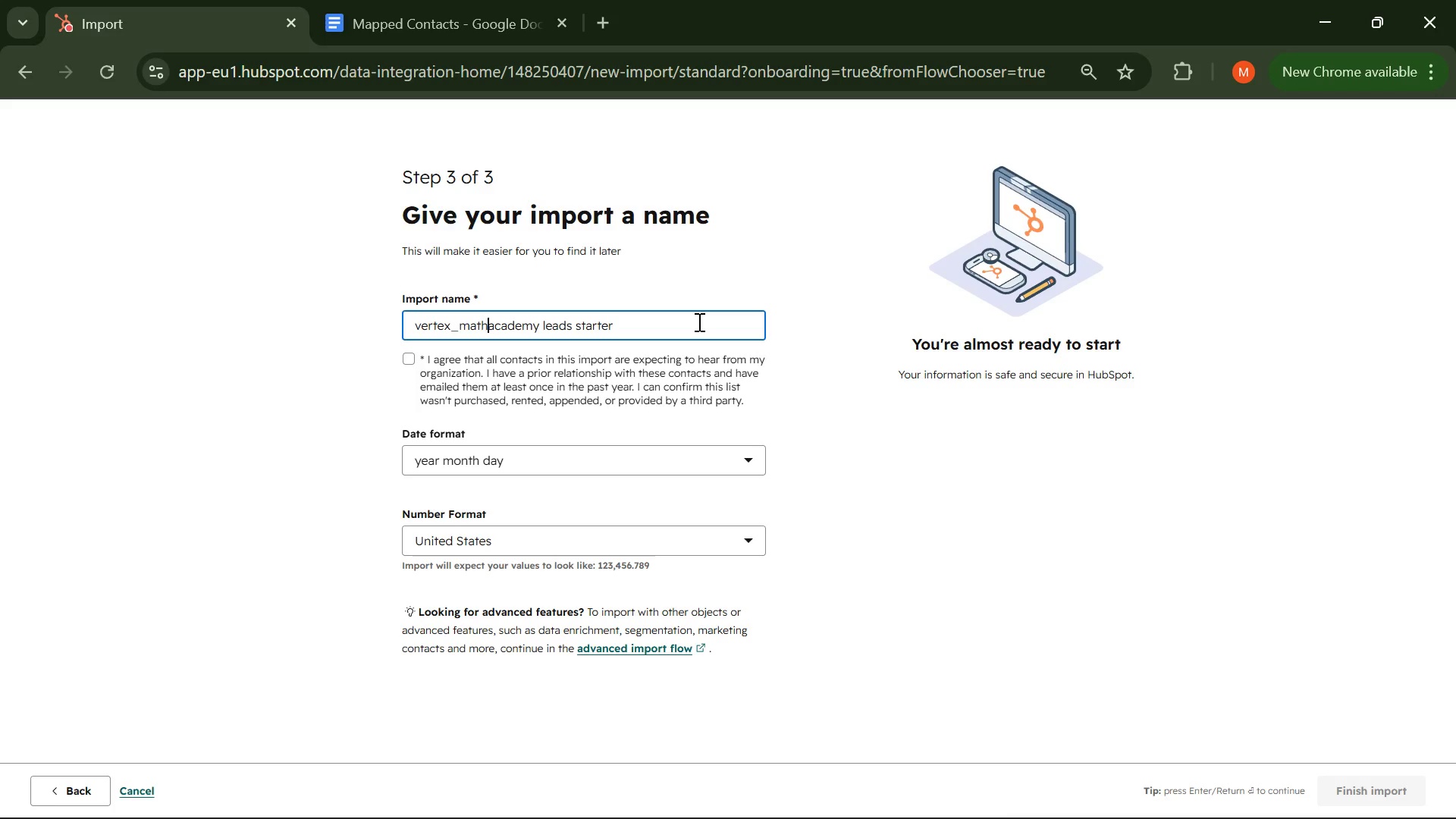 
key(Backspace)
 